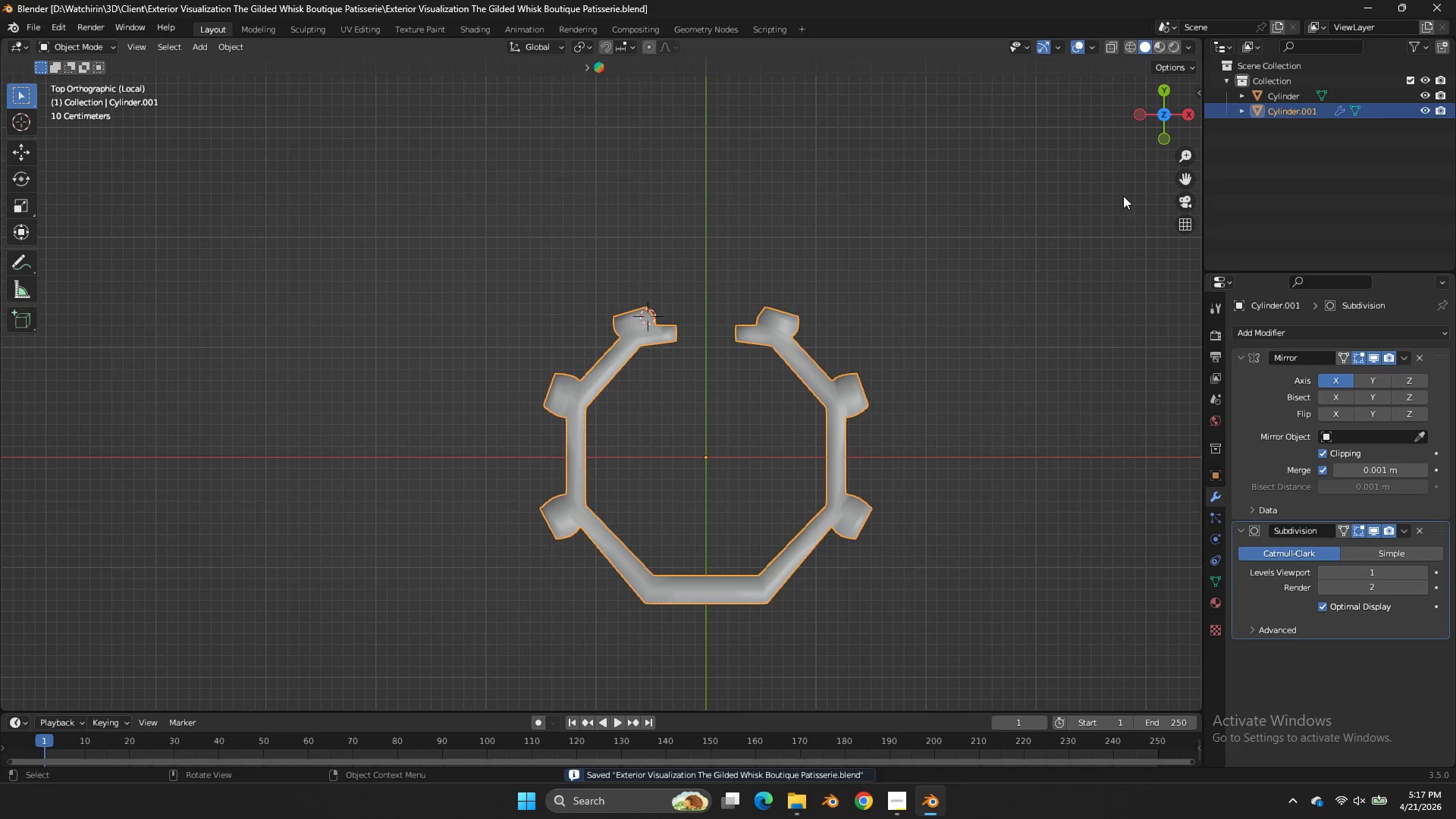 
left_click_drag(start_coordinate=[1185, 175], to_coordinate=[1187, 686])
 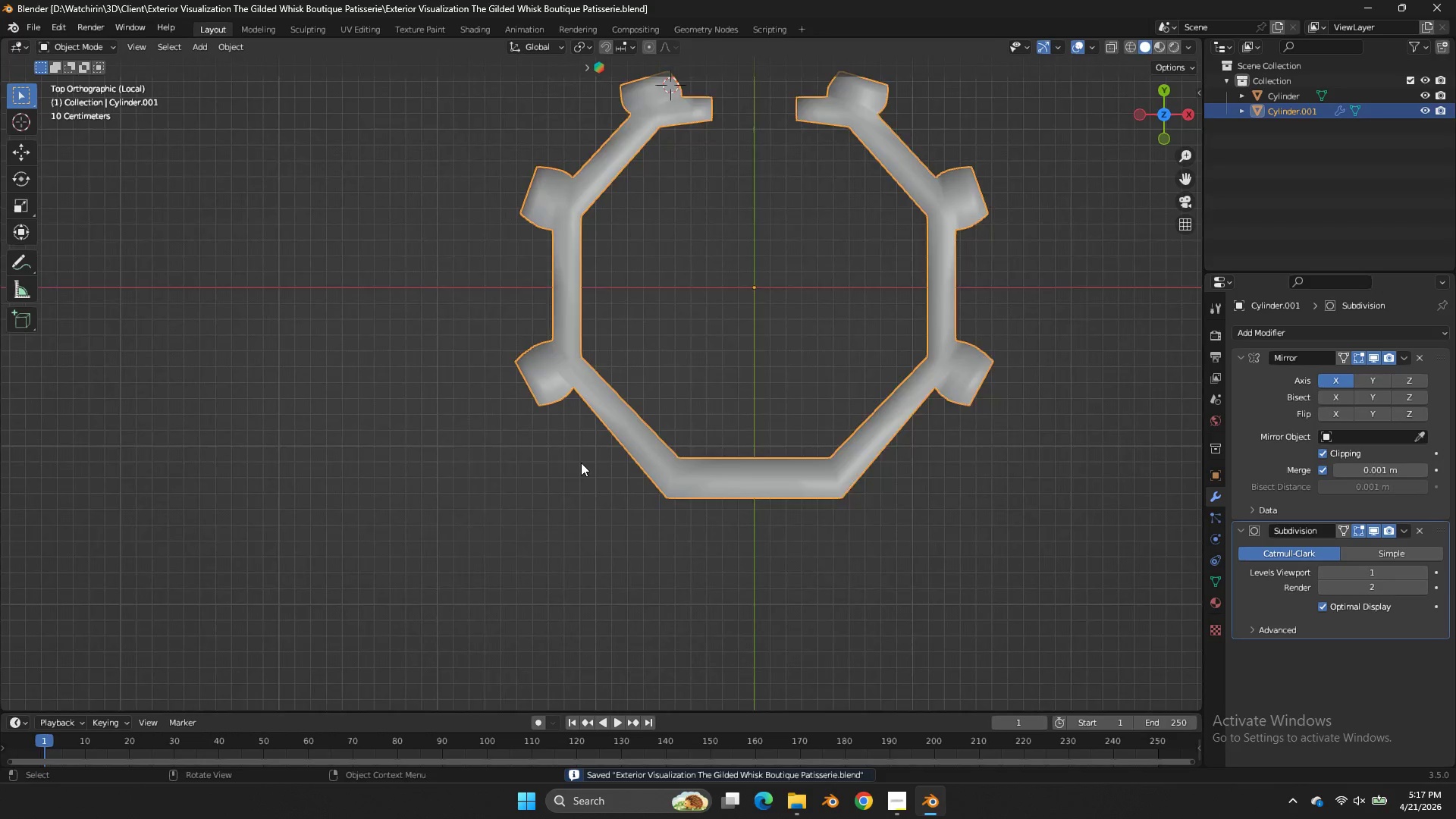 
key(Tab)
 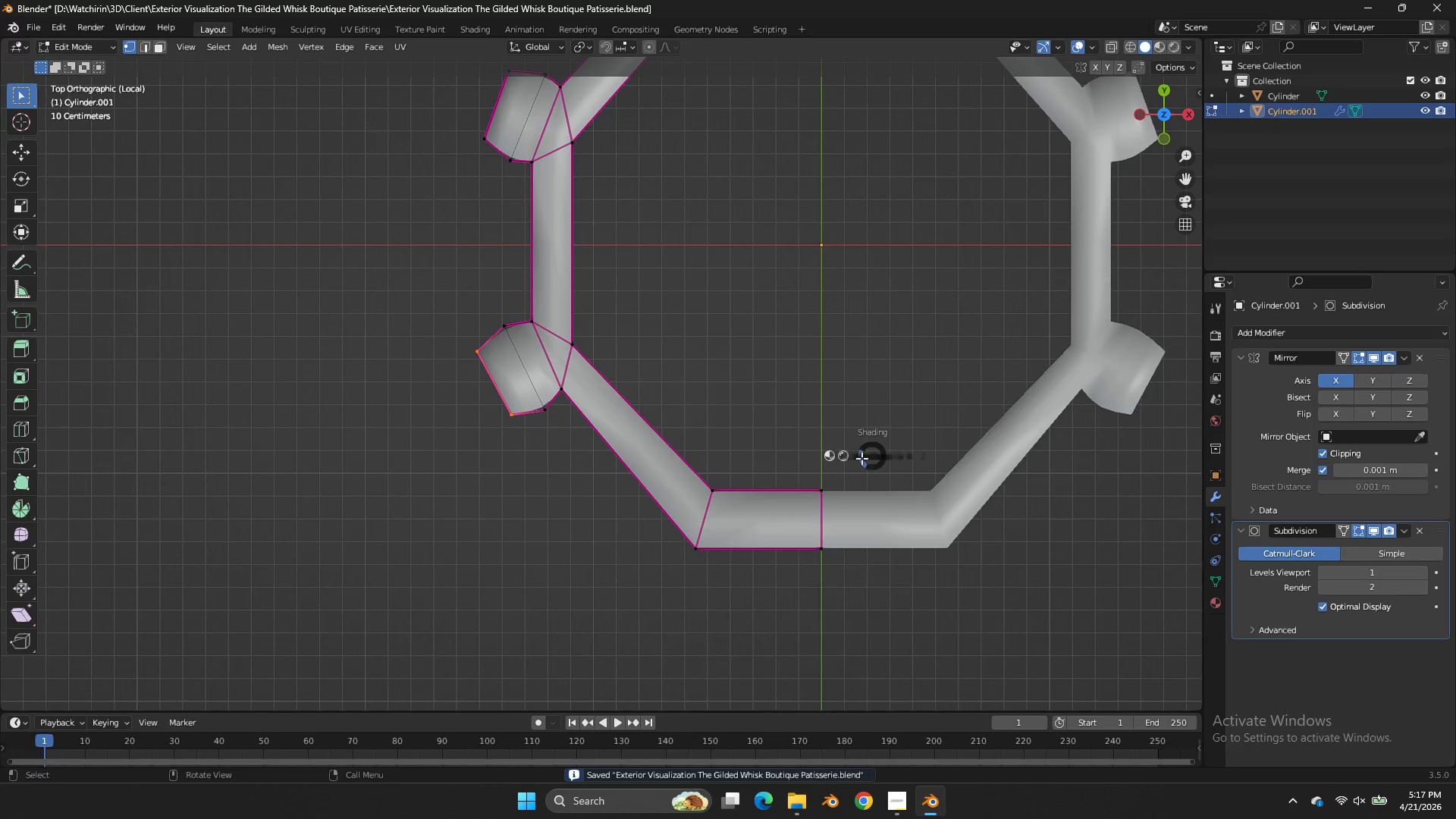 
scroll: coordinate [586, 466], scroll_direction: up, amount: 4.0
 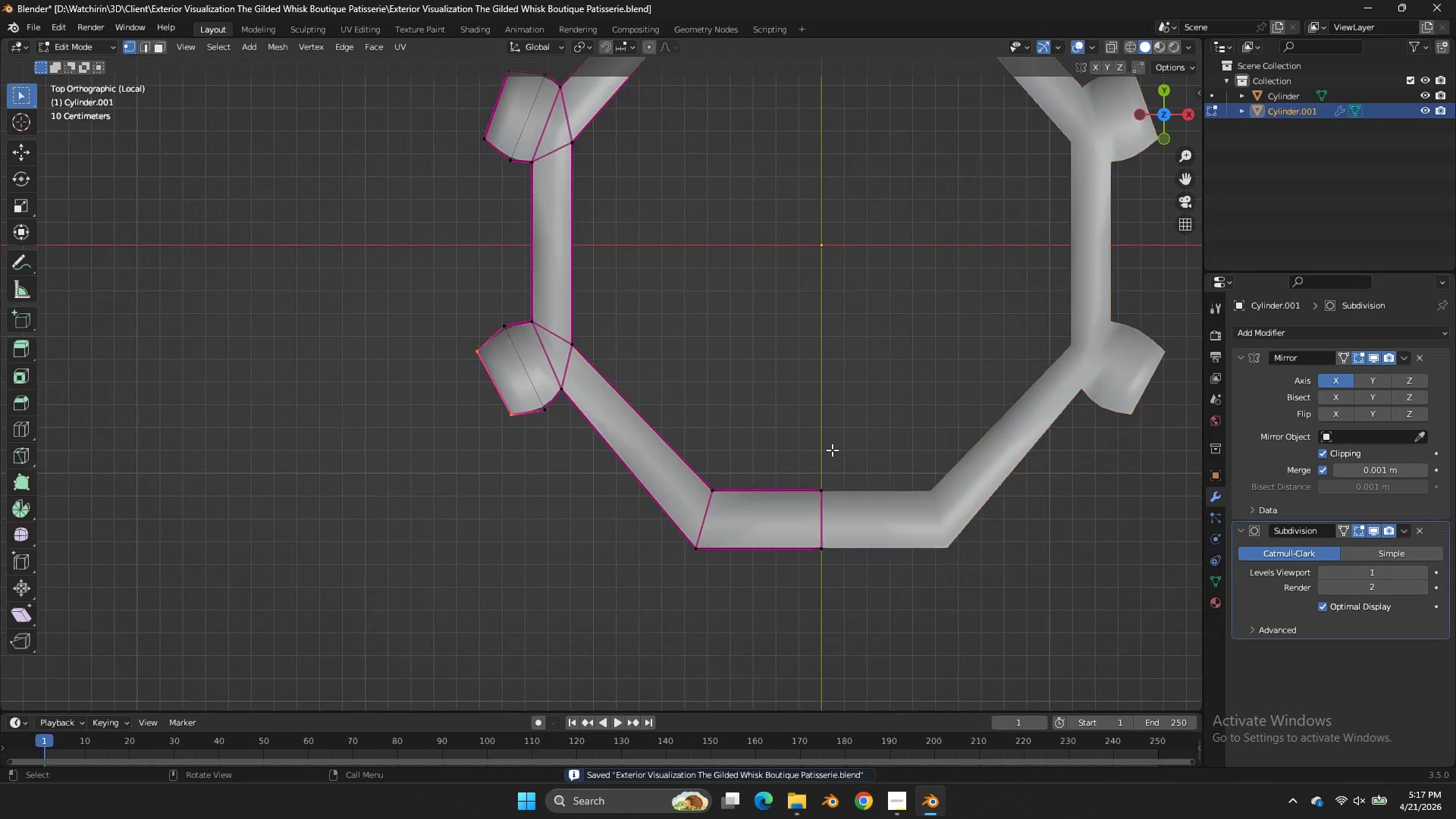 
type(zgy)
 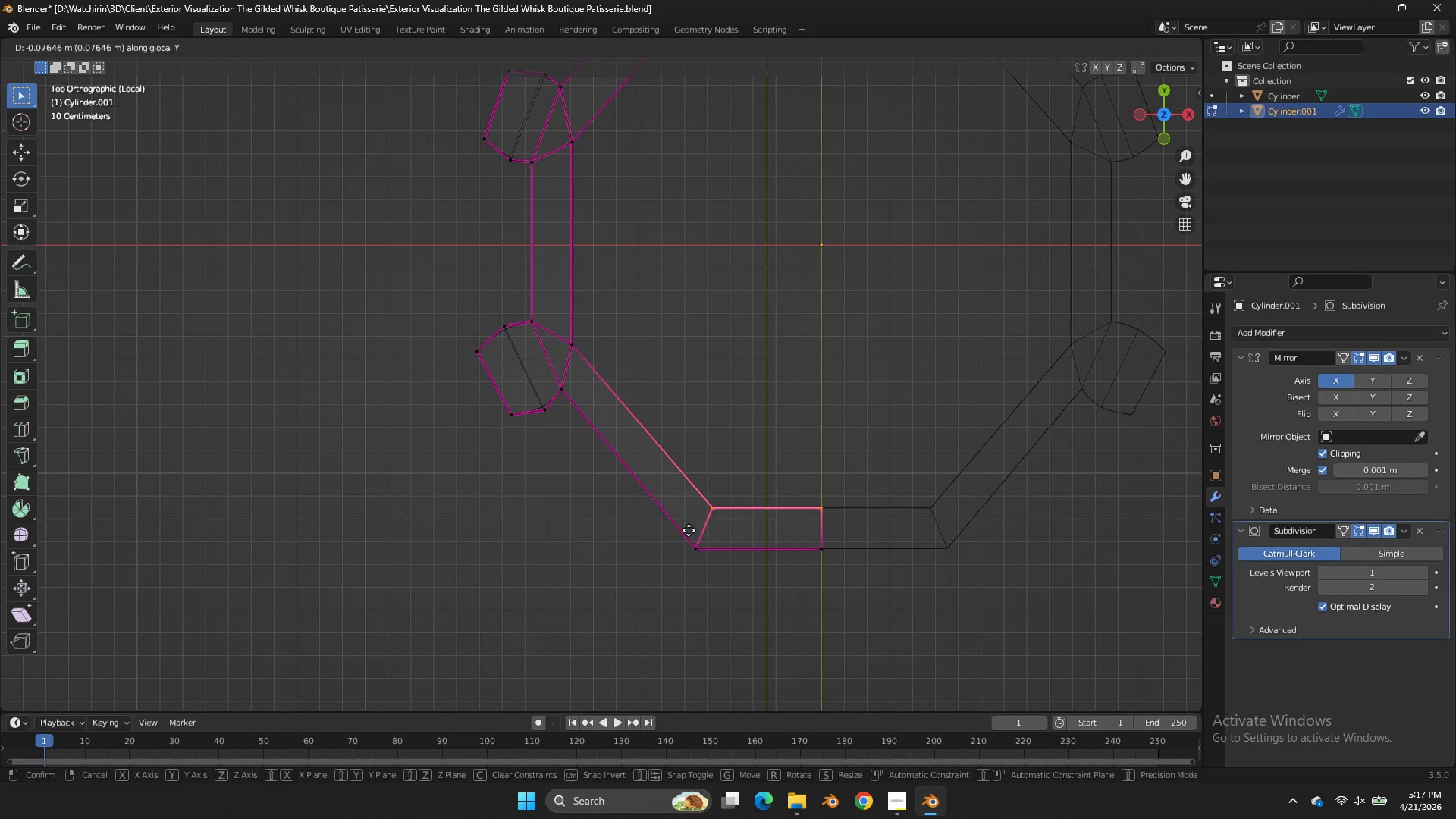 
left_click_drag(start_coordinate=[877, 454], to_coordinate=[695, 513])
 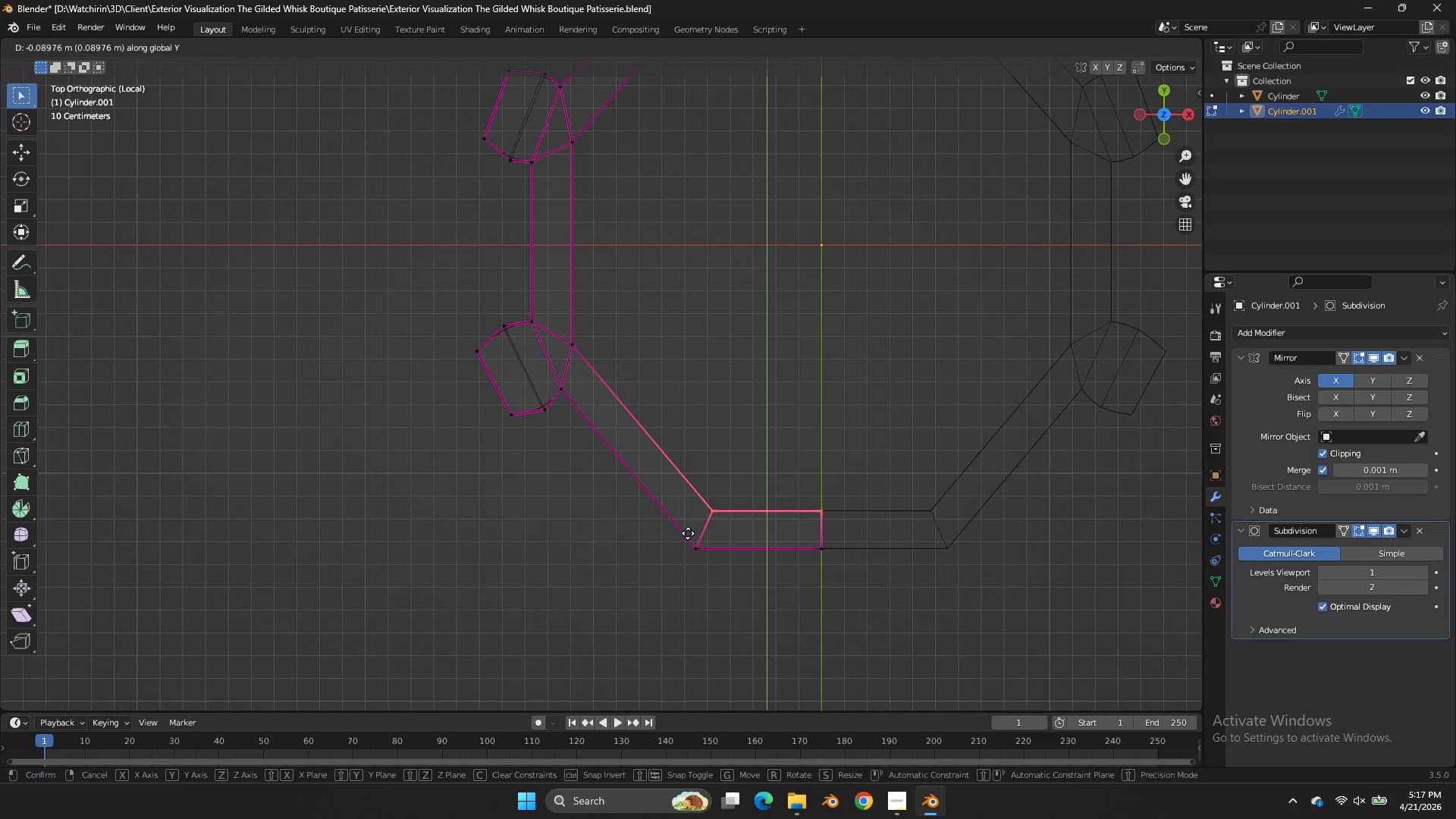 
left_click([686, 538])
 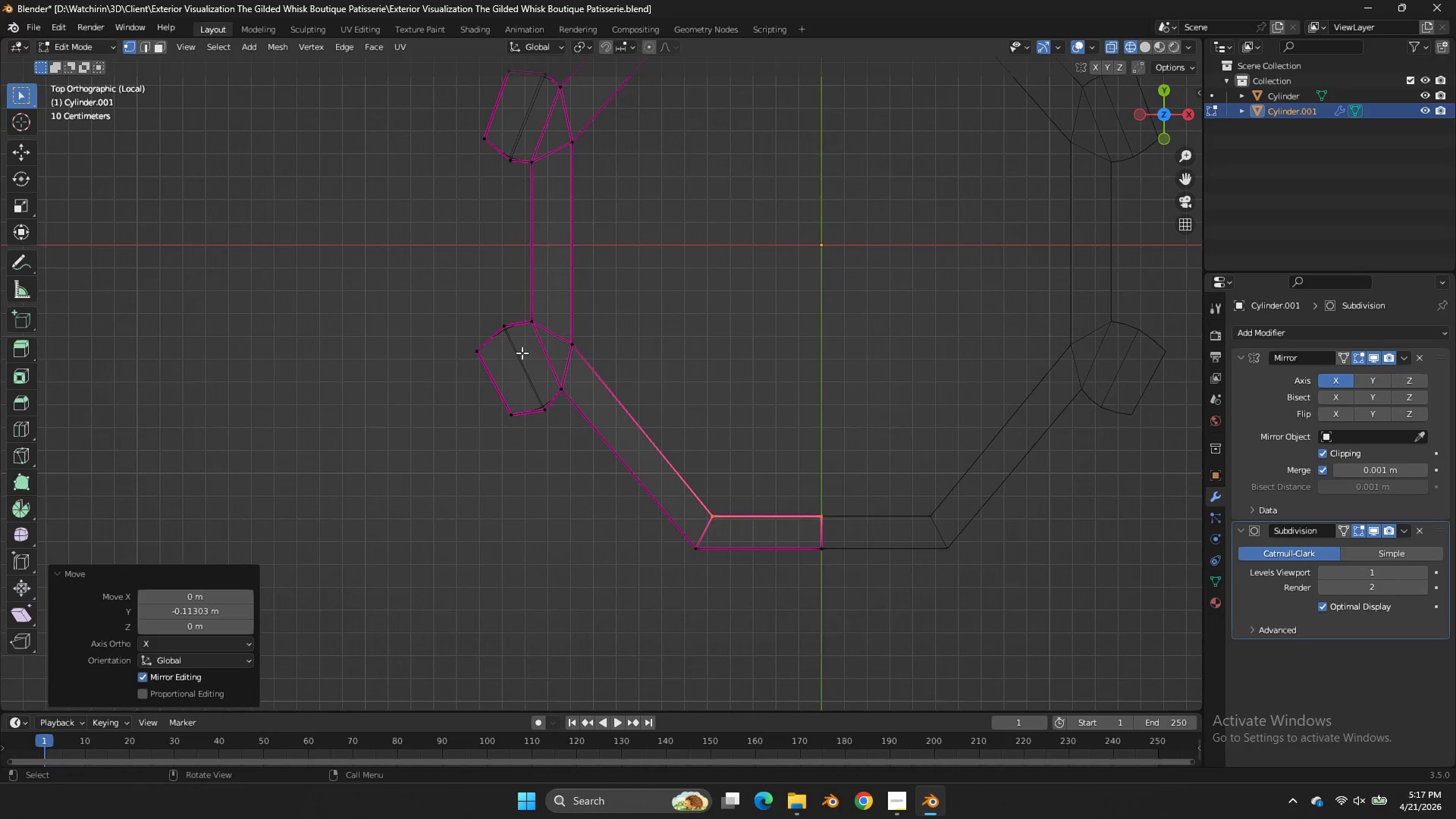 
hold_key(key=AltLeft, duration=0.45)
left_click([516, 359])
 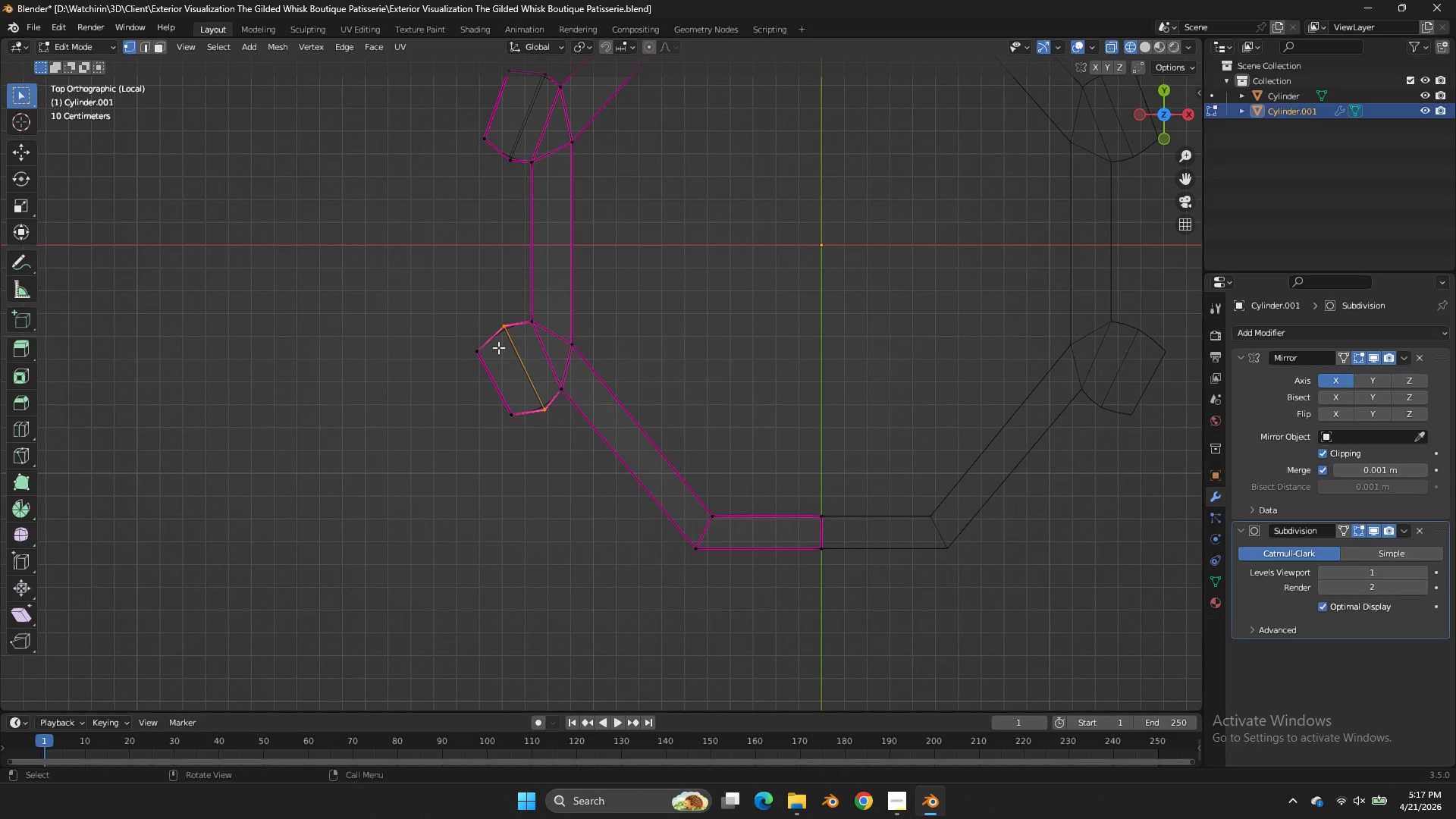 
hold_key(key=ShiftLeft, duration=1.03)
left_click_drag(start_coordinate=[496, 337], to_coordinate=[414, 422])
 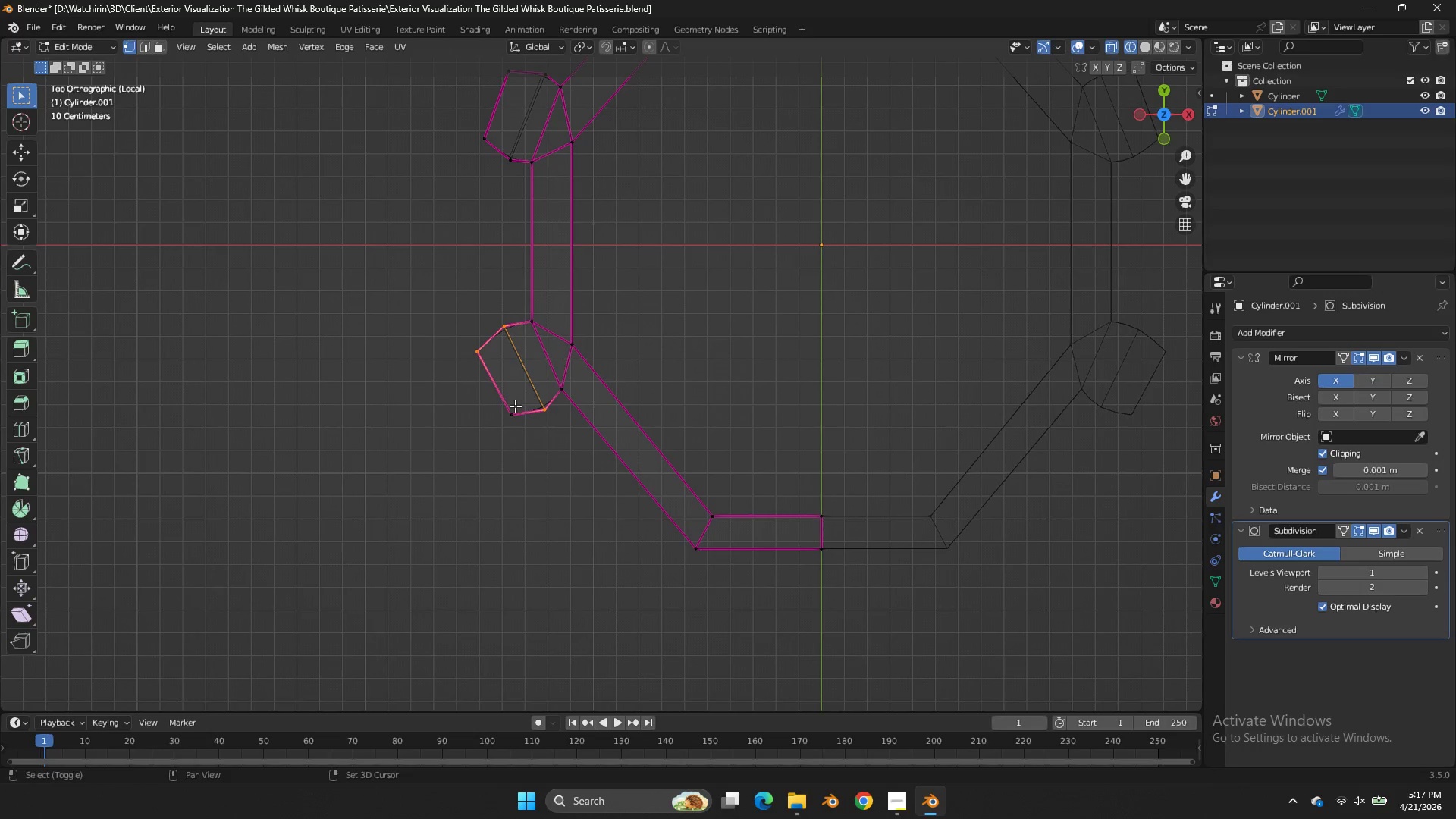 
left_click_drag(start_coordinate=[517, 403], to_coordinate=[461, 460])
 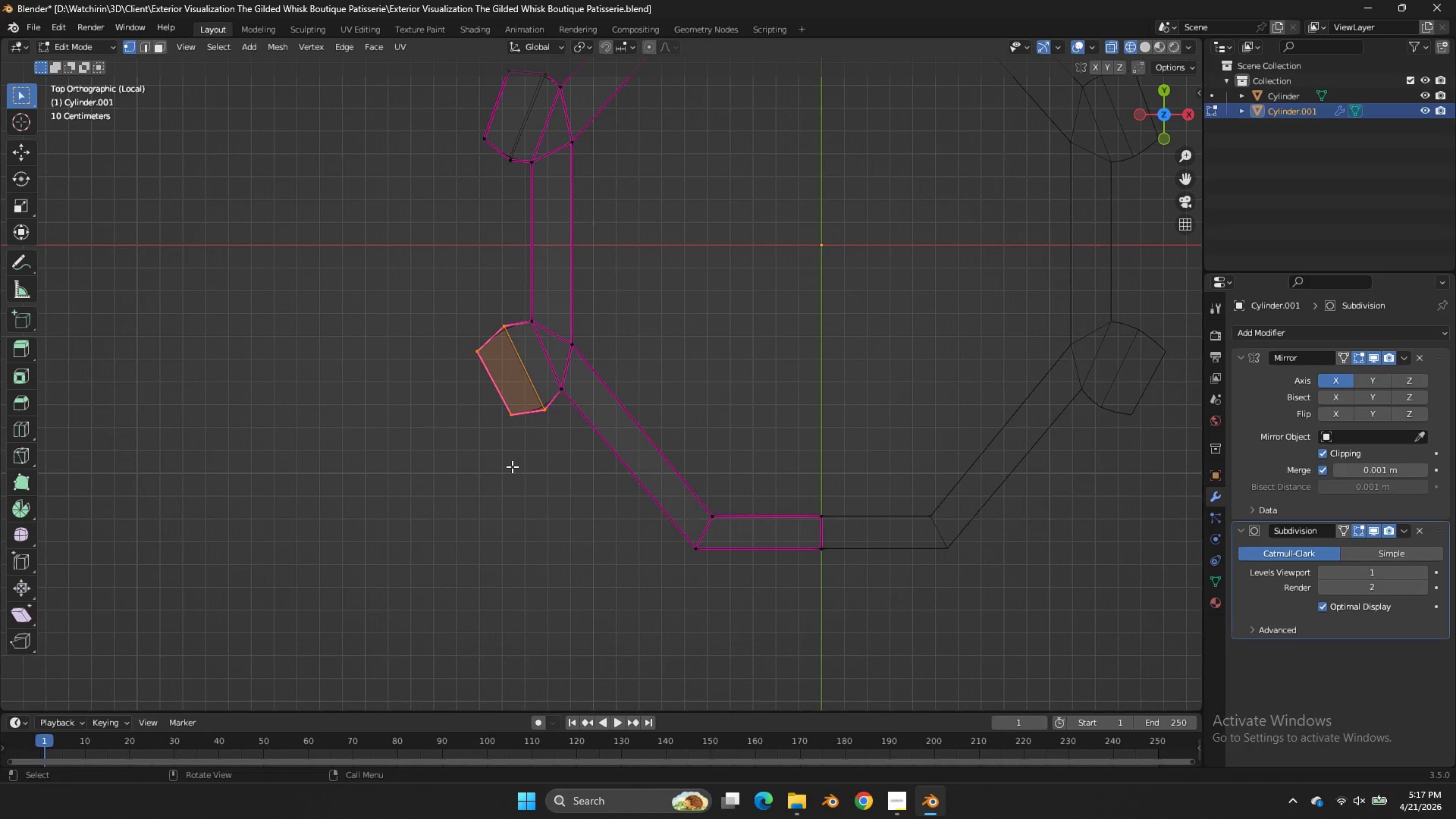 
type(Drr)
 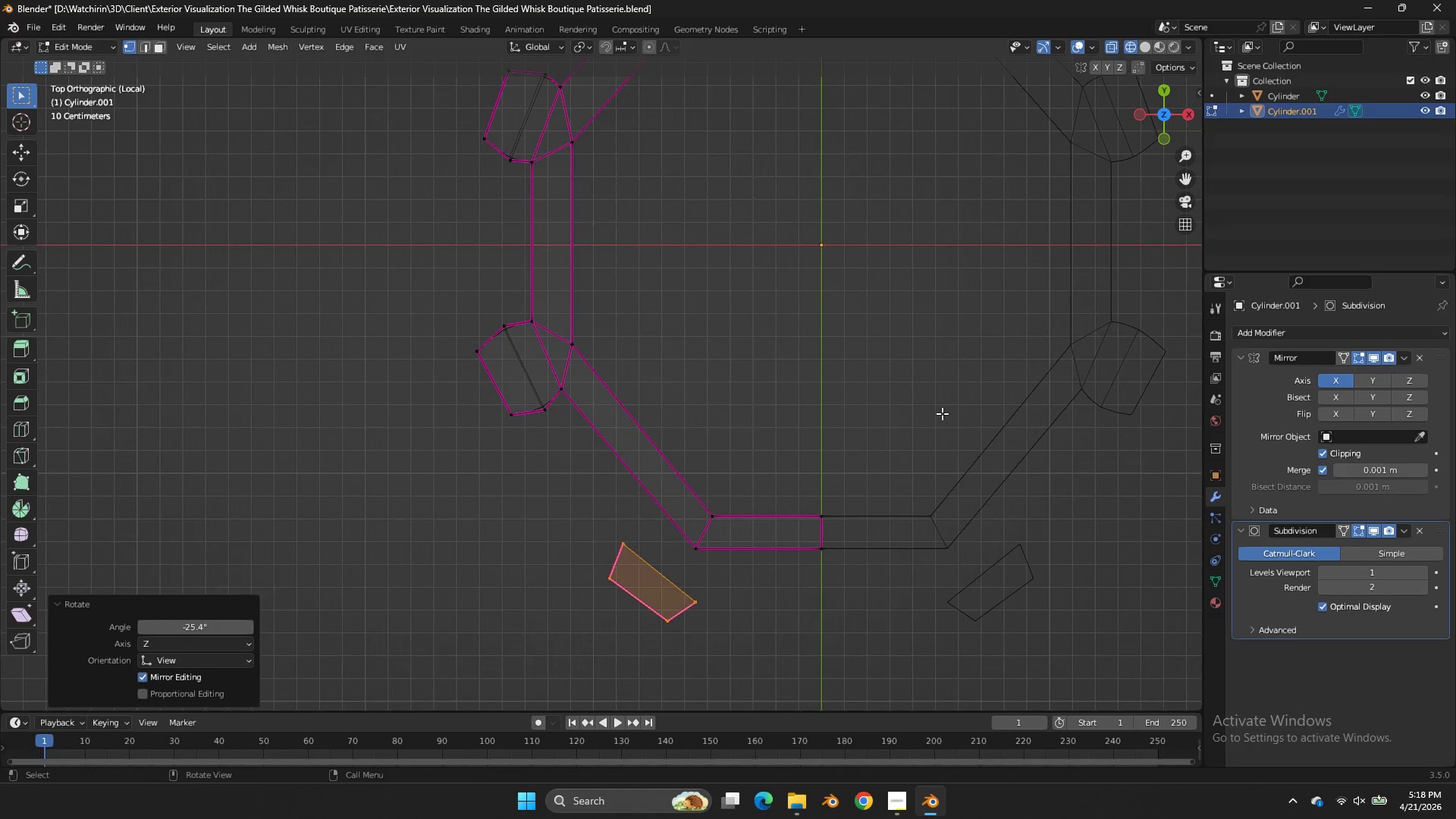 
left_click_drag(start_coordinate=[670, 710], to_coordinate=[670, 59])
 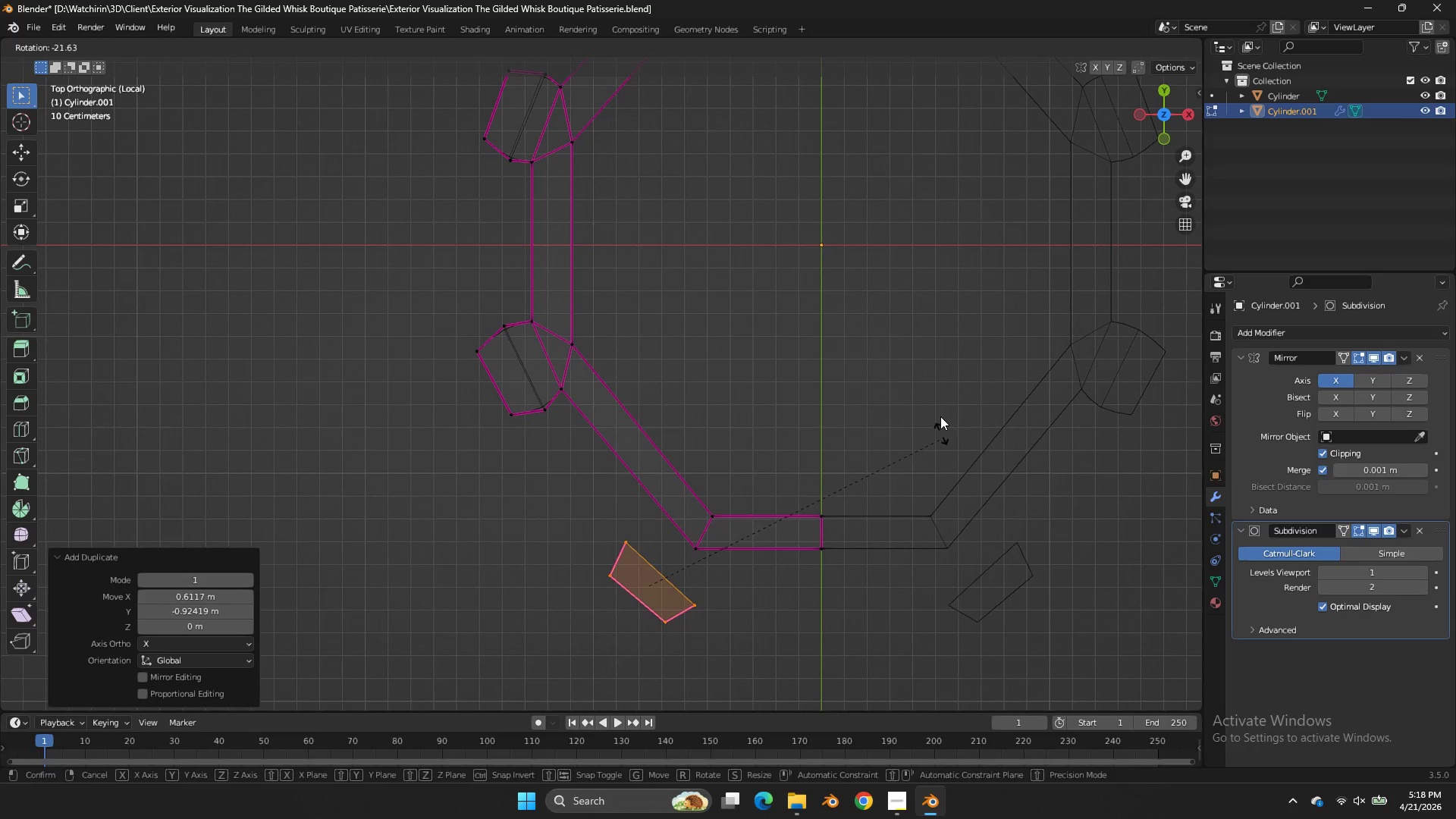 
left_click([942, 413])
 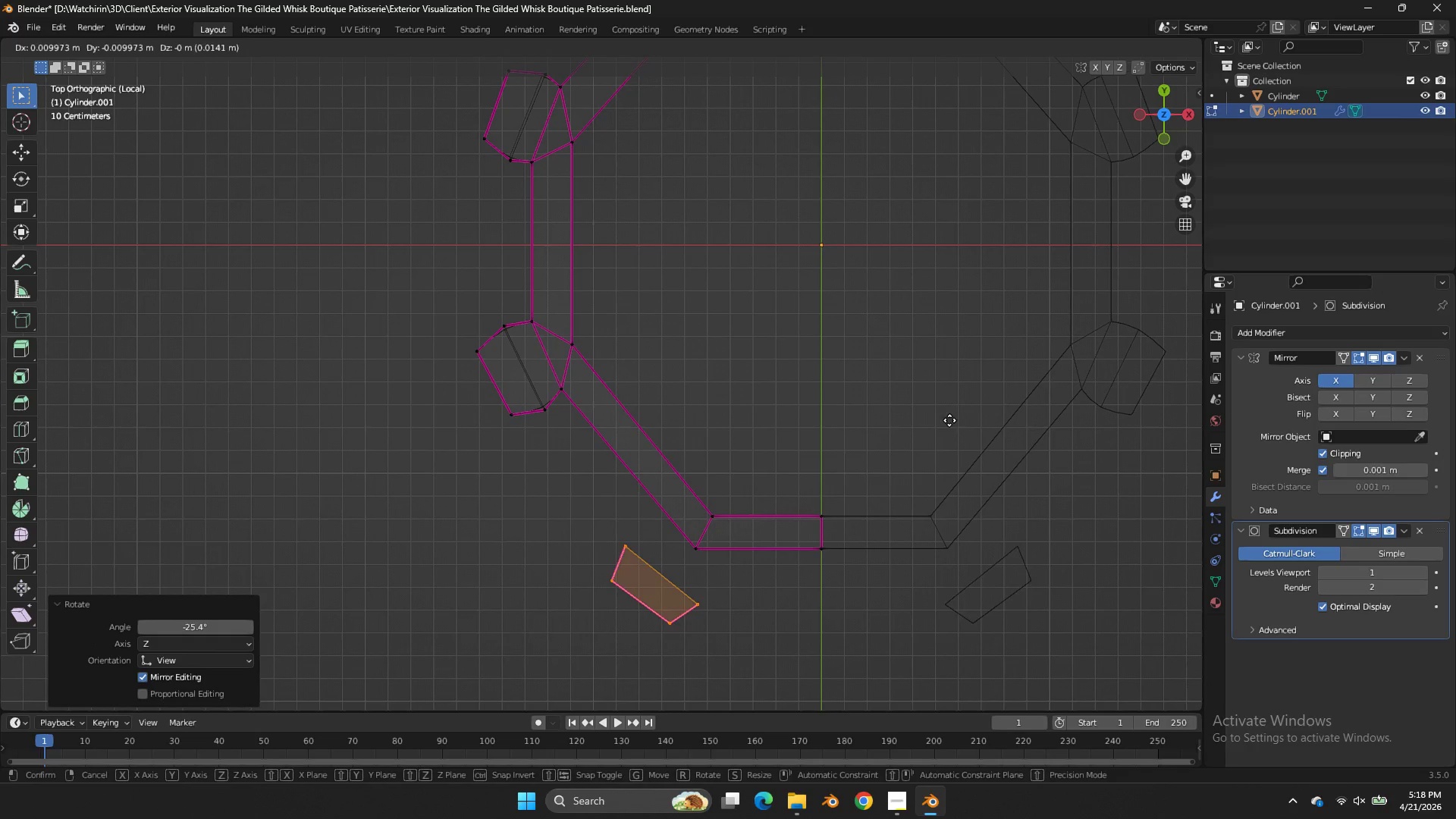 
key(G)
 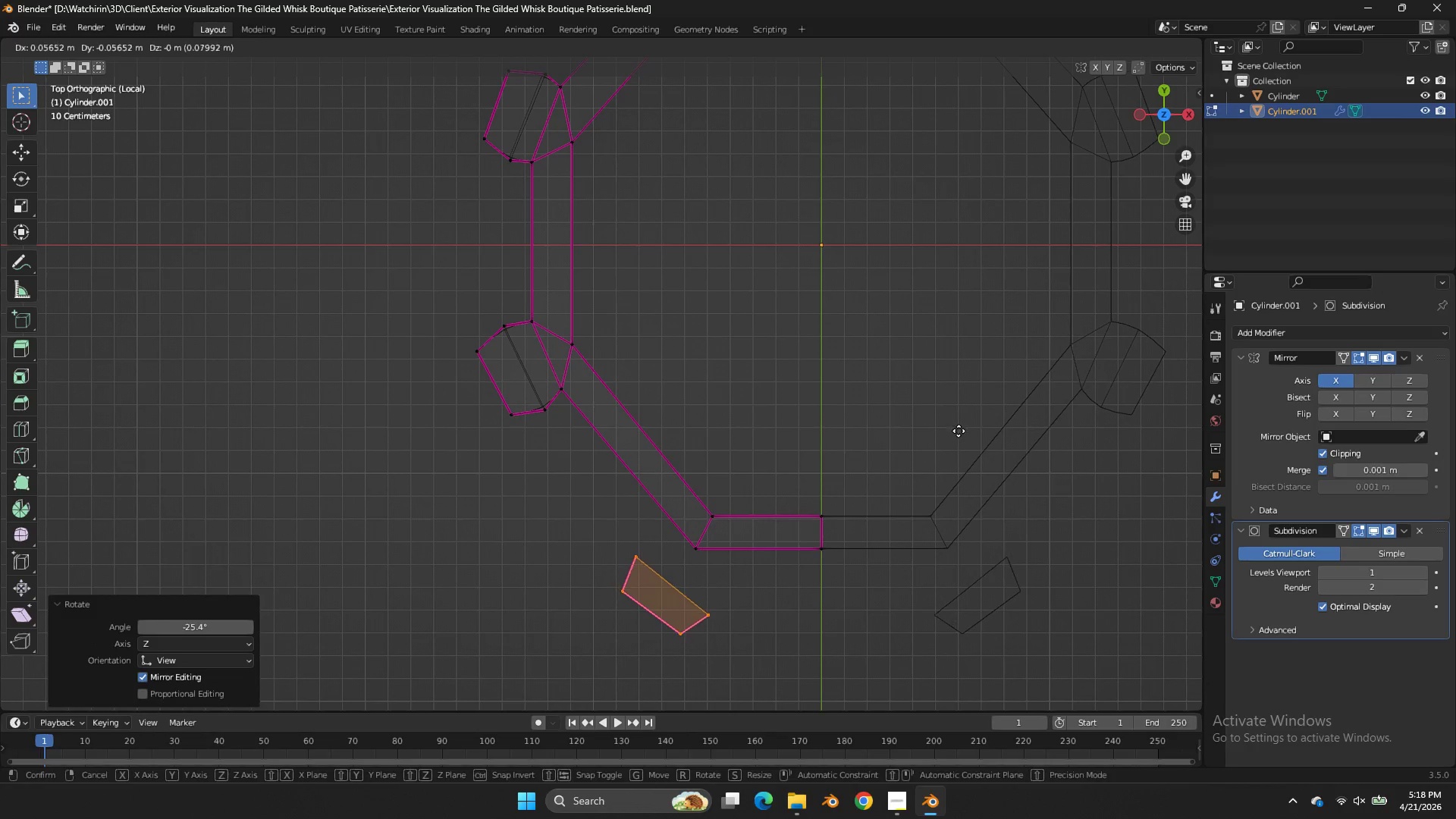 
left_click_drag(start_coordinate=[959, 431], to_coordinate=[956, 435])
 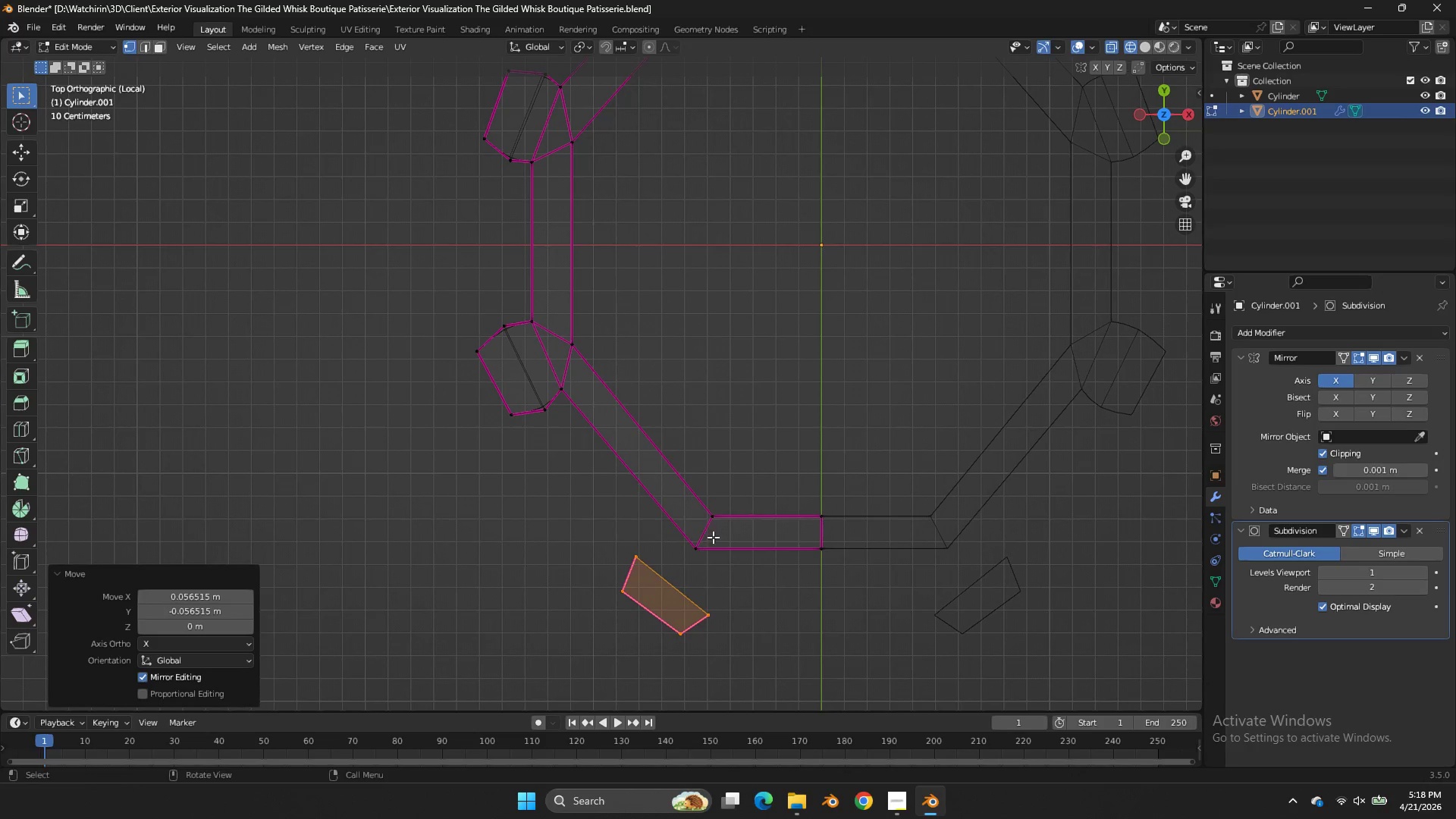 
left_click_drag(start_coordinate=[717, 532], to_coordinate=[670, 566])
 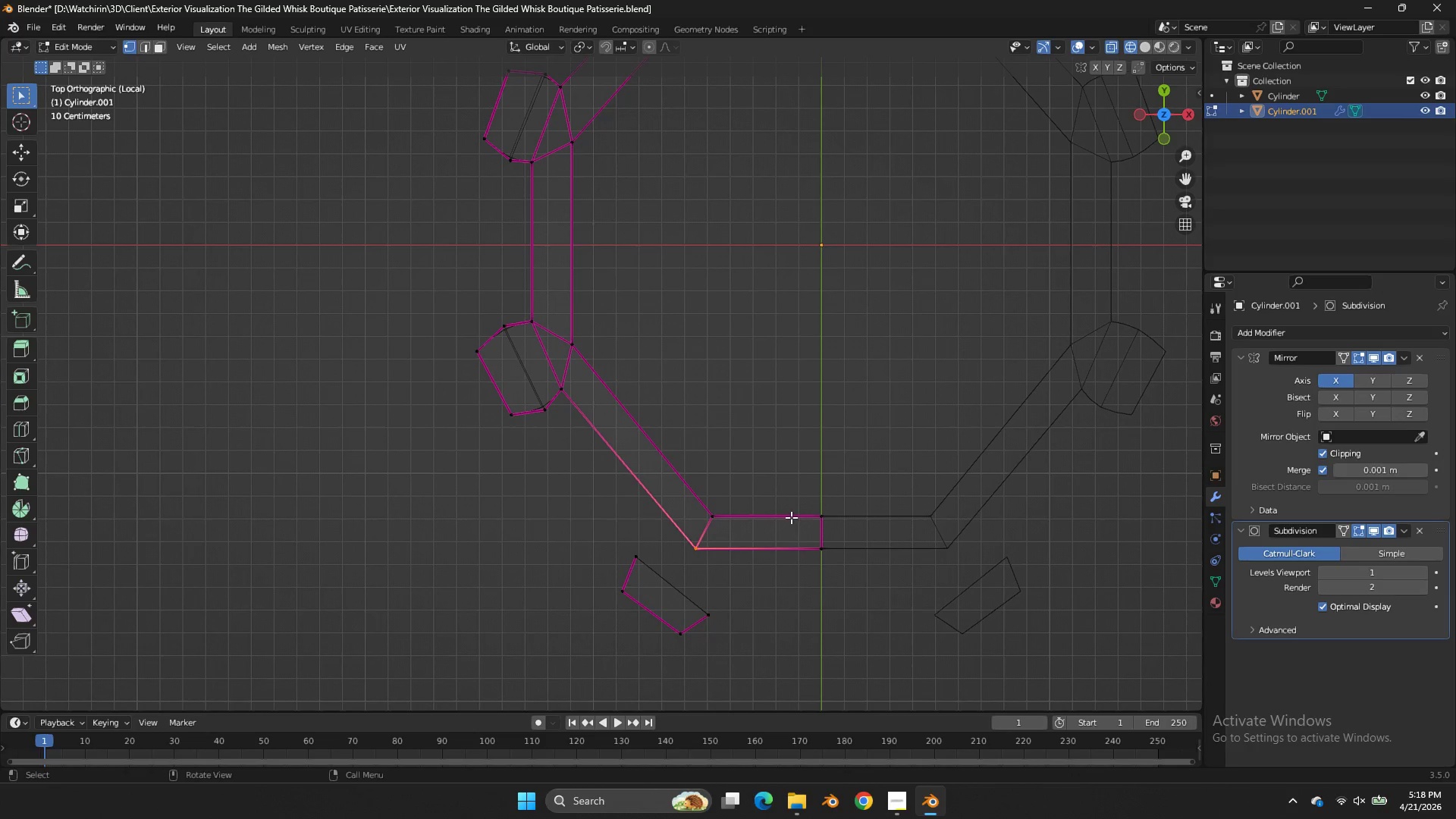 
key(Control+B)
 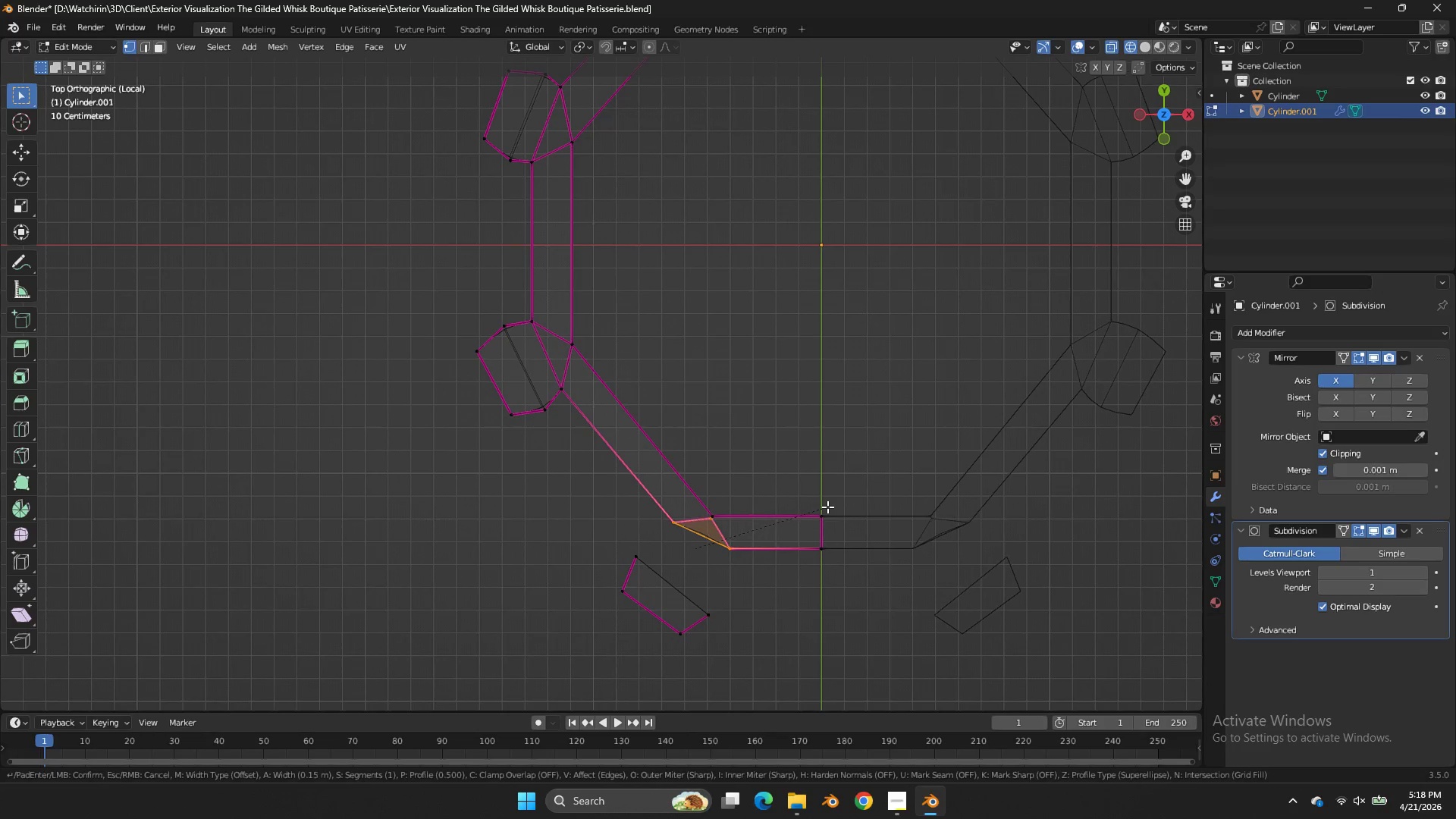 
hold_key(key=ShiftLeft, duration=1.23)
left_click([854, 496])
 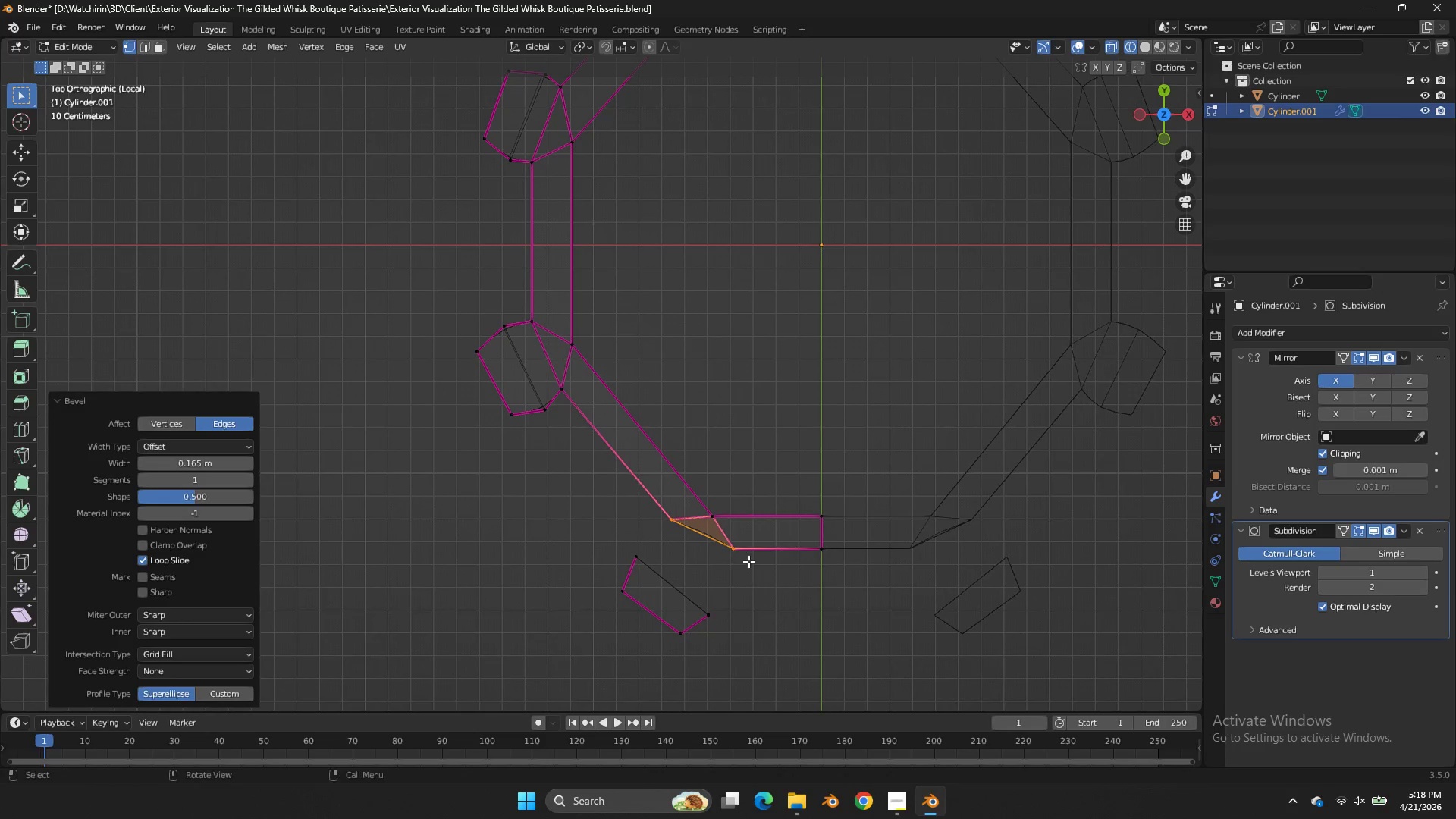 
left_click_drag(start_coordinate=[745, 561], to_coordinate=[547, 663])
 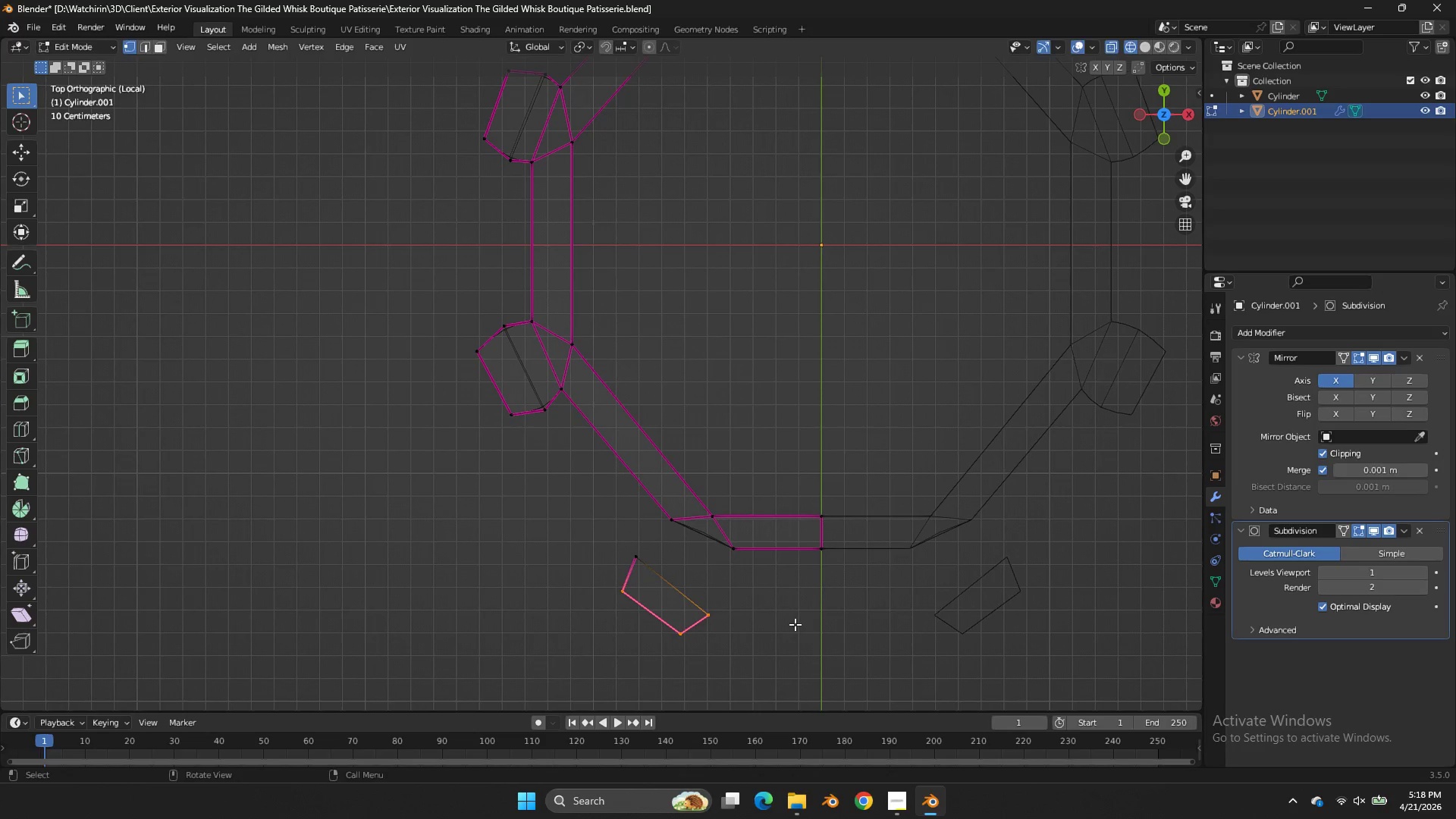 
key(R)
 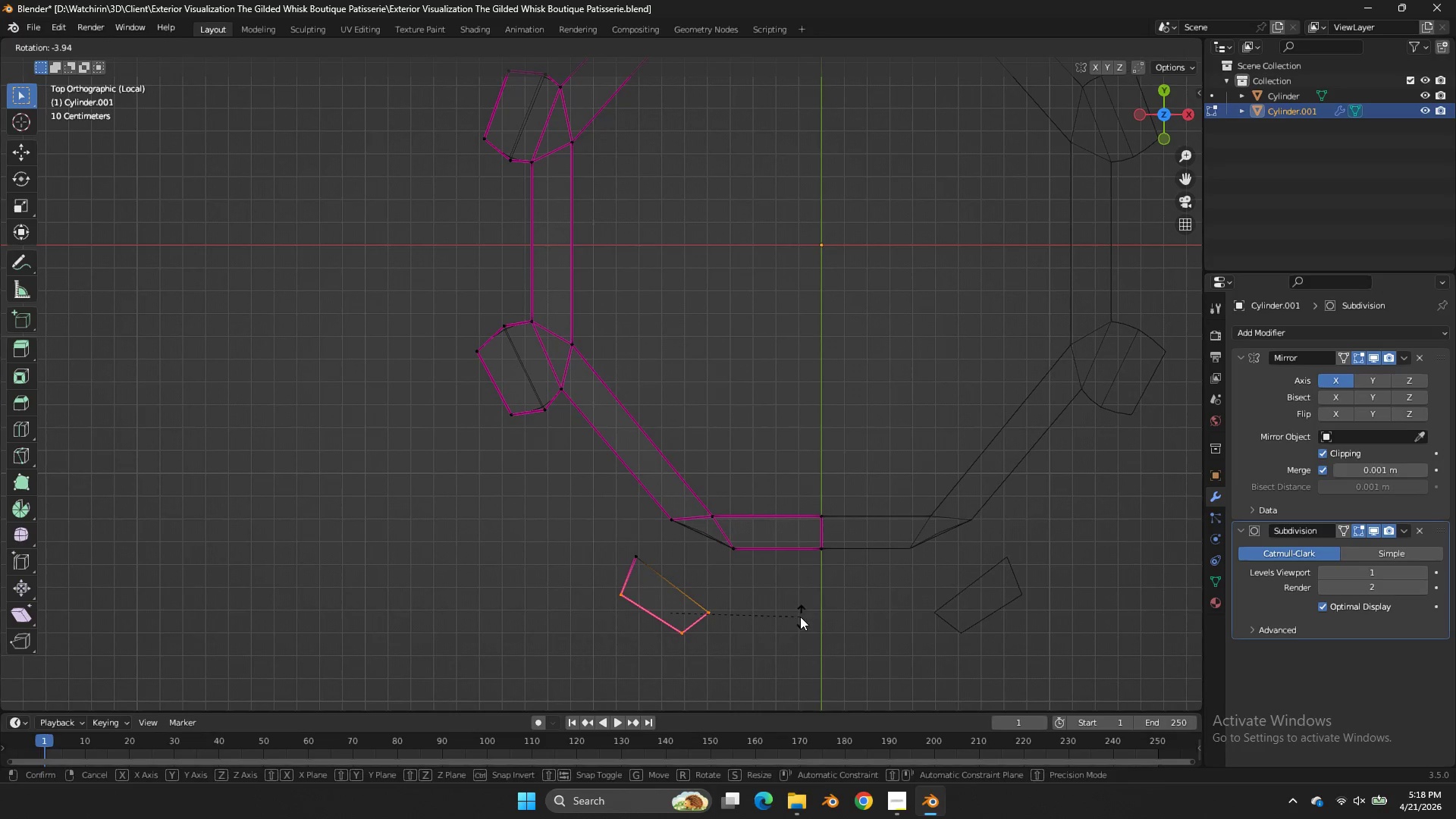 
right_click([800, 617])
 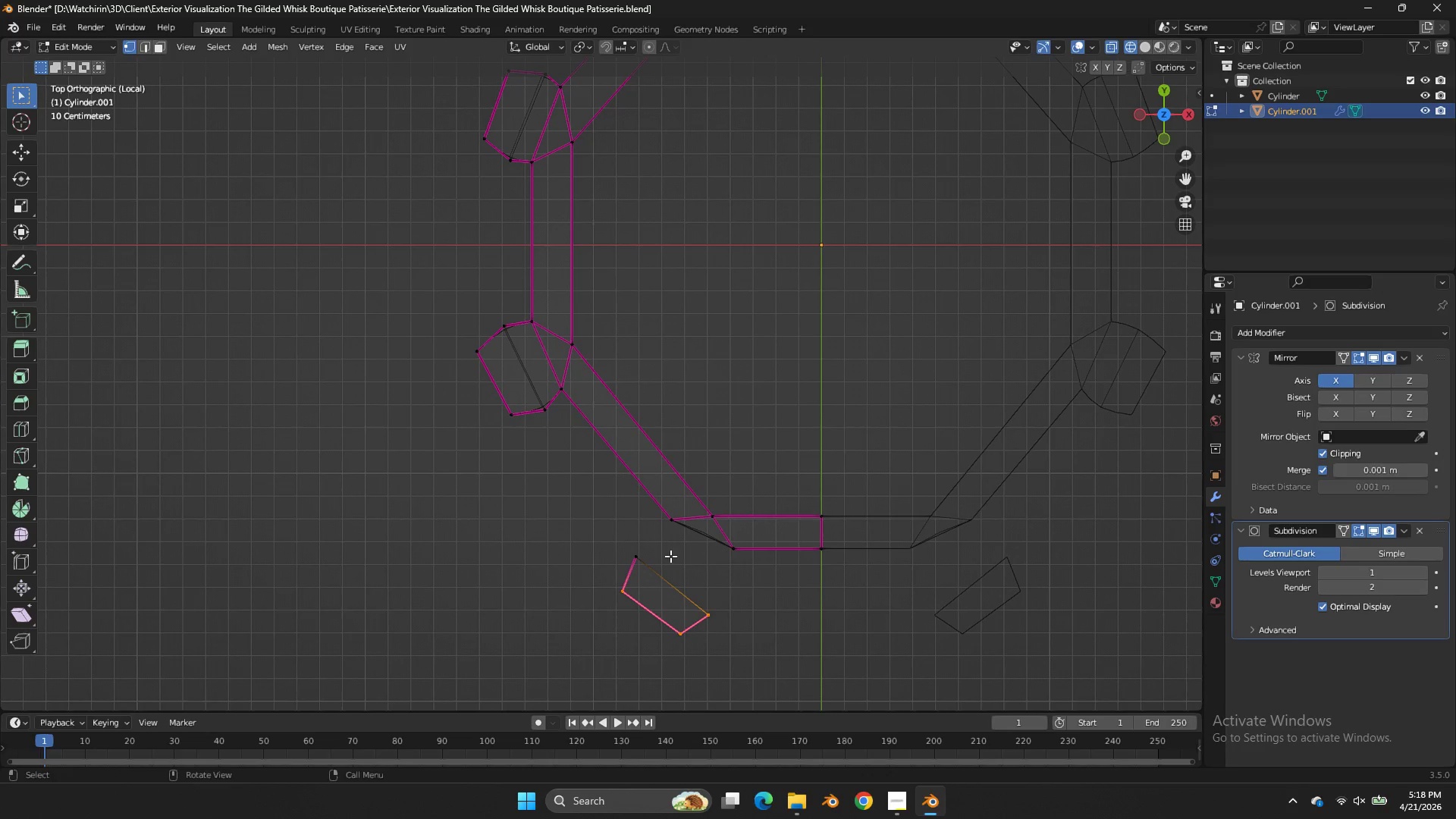 
hold_key(key=ShiftLeft, duration=0.58)
left_click_drag(start_coordinate=[660, 544], to_coordinate=[574, 601])
 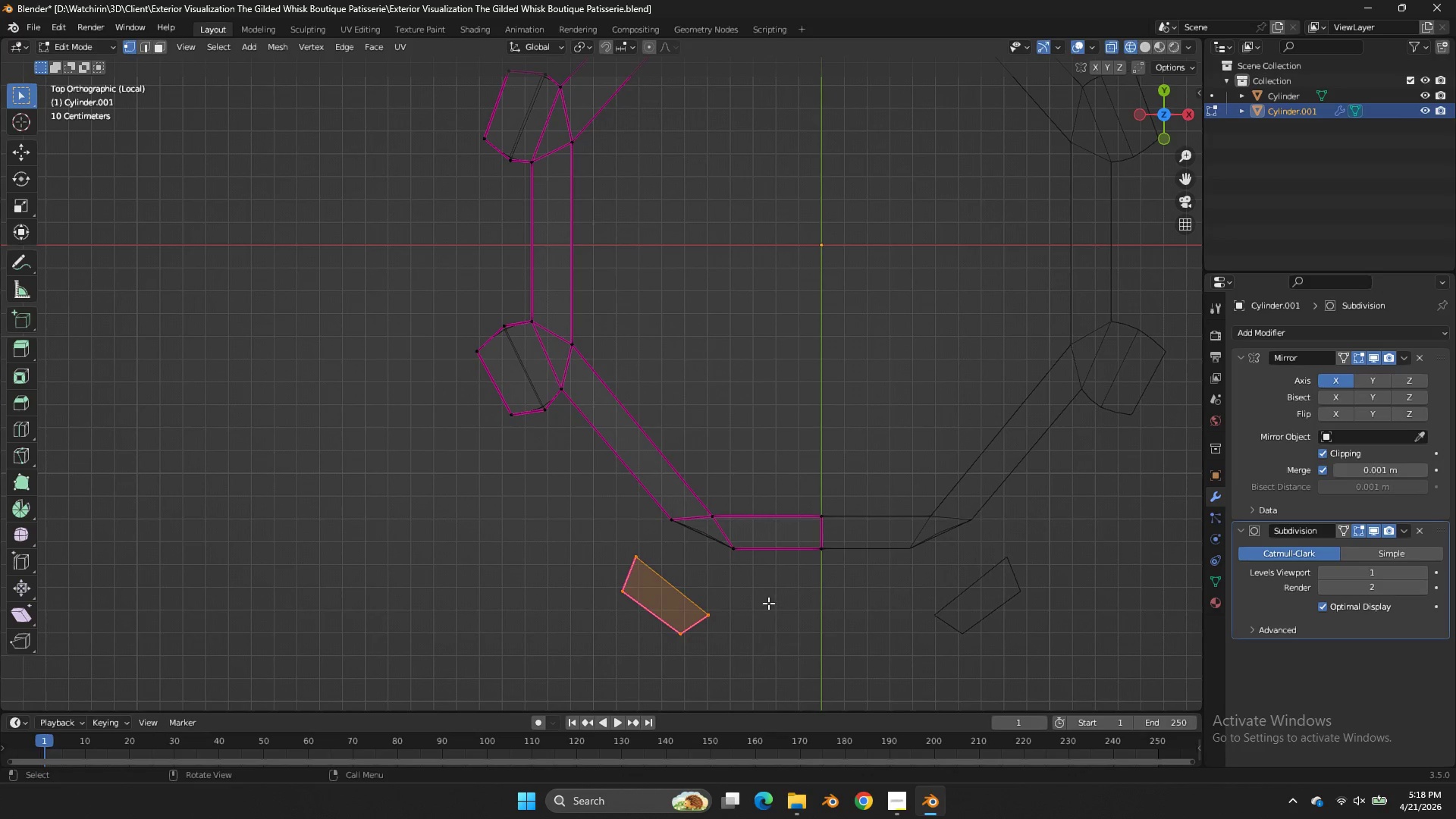 
key(G)
 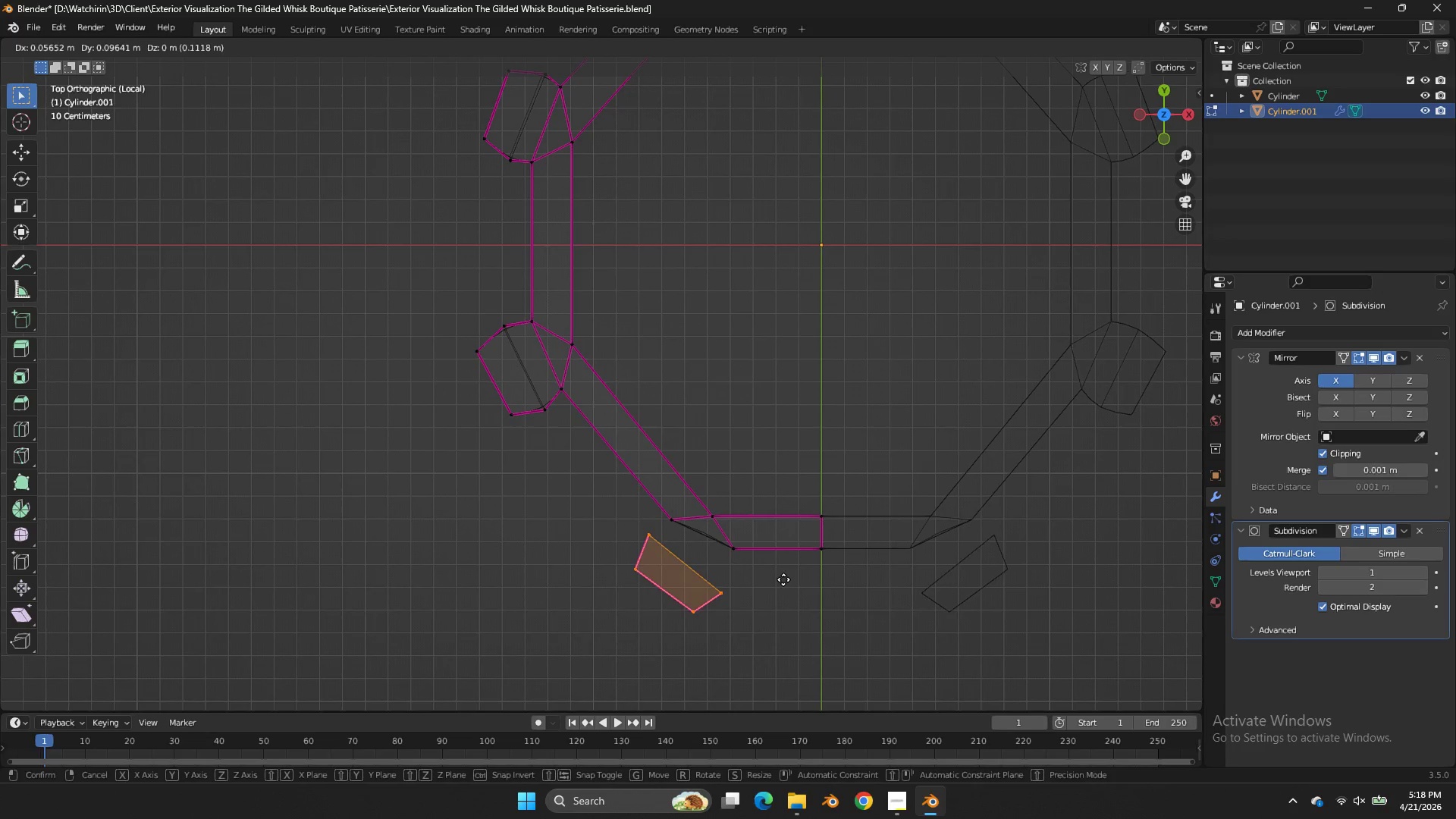 
hold_key(key=ShiftLeft, duration=0.5)
left_click([854, 516])
 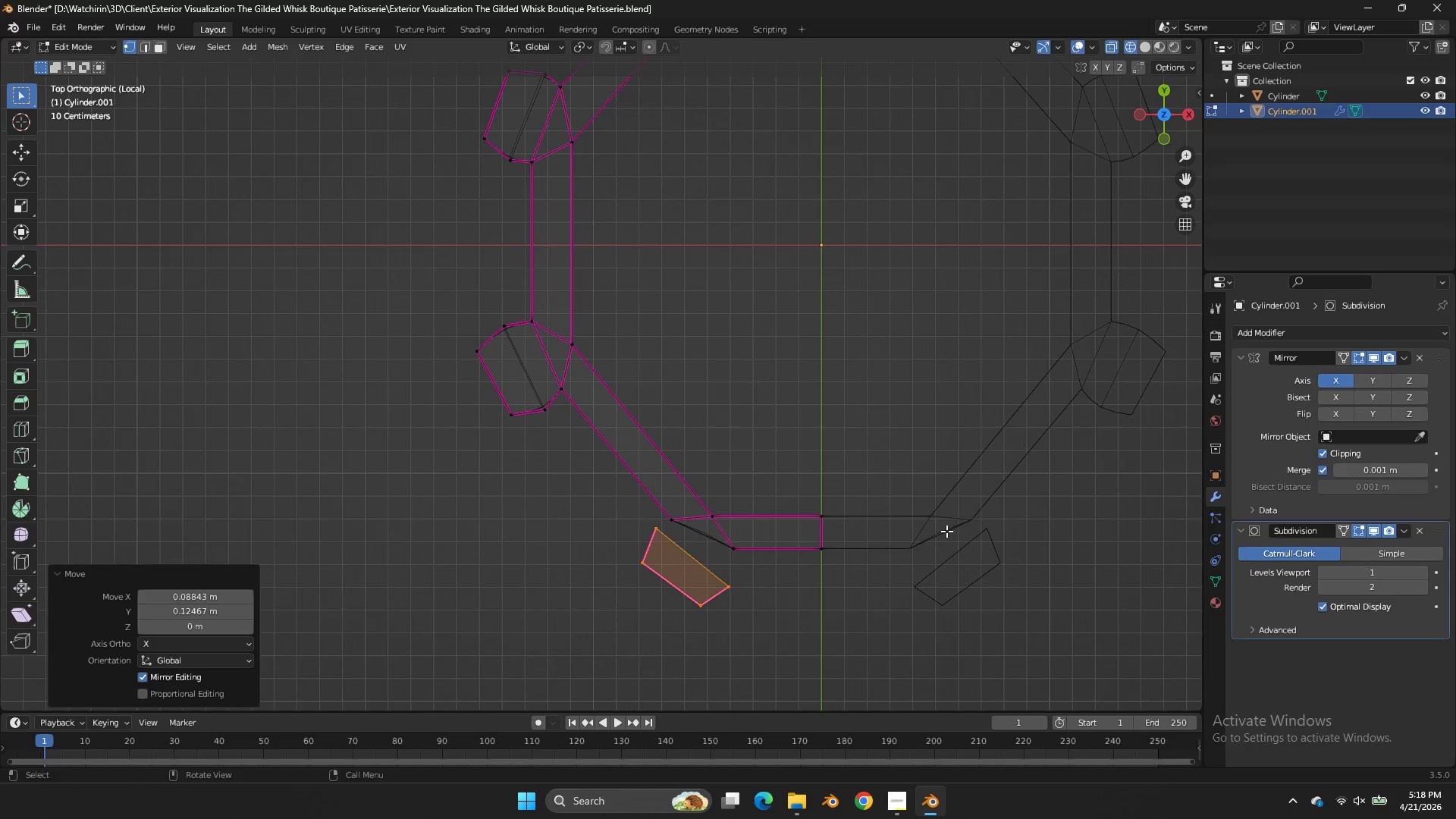 
key(R)
 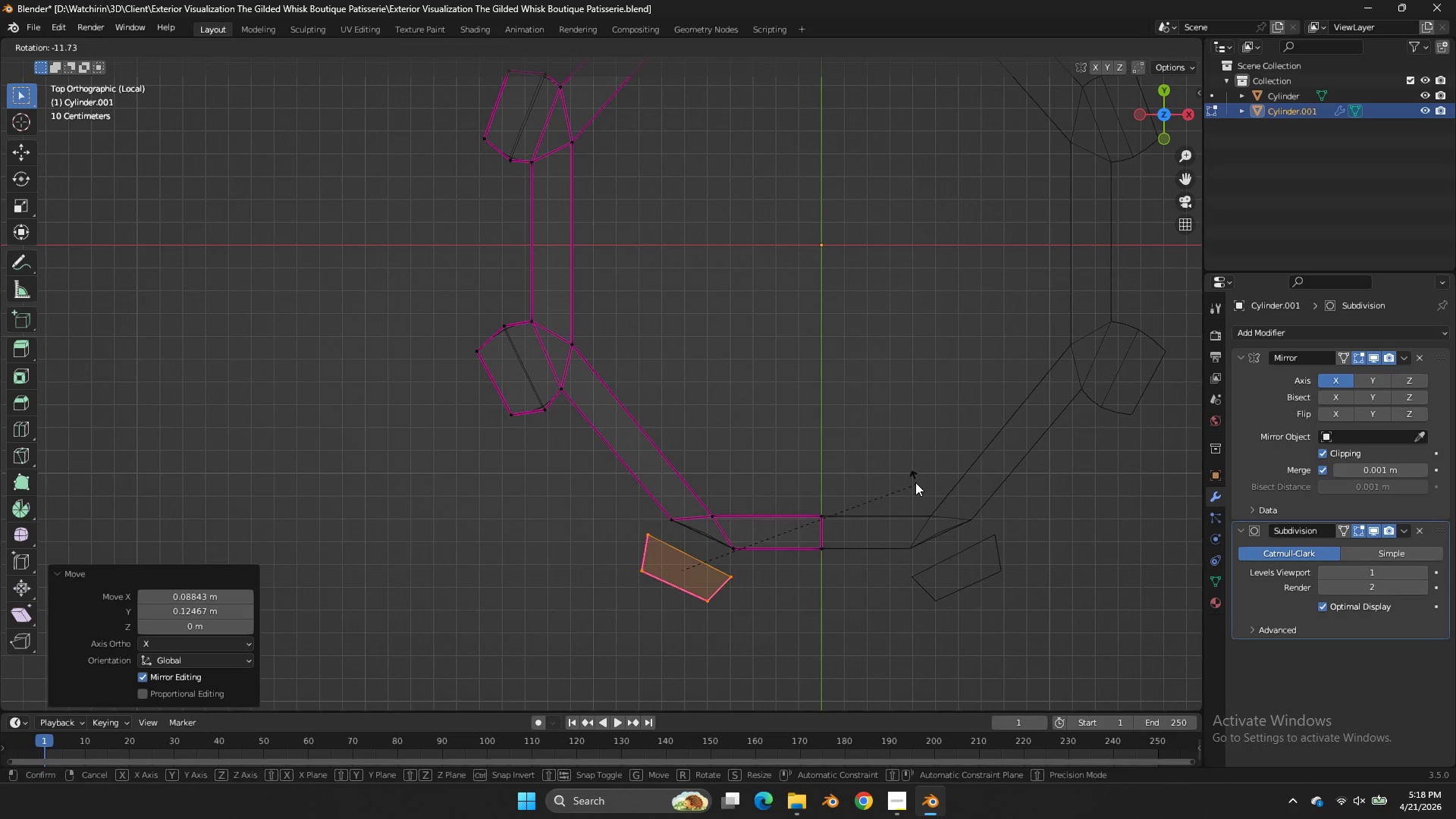 
left_click([915, 482])
 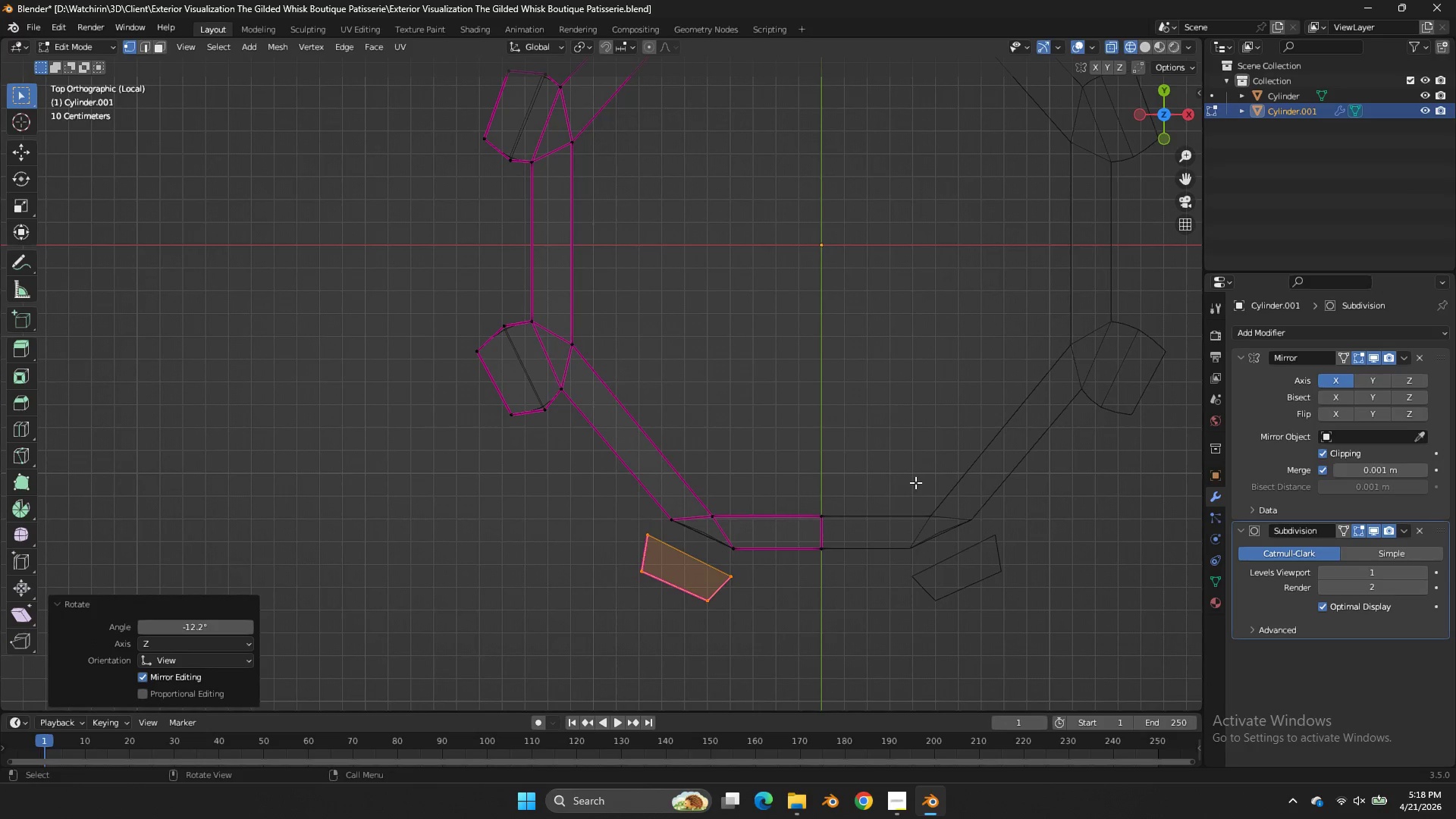 
key(G)
 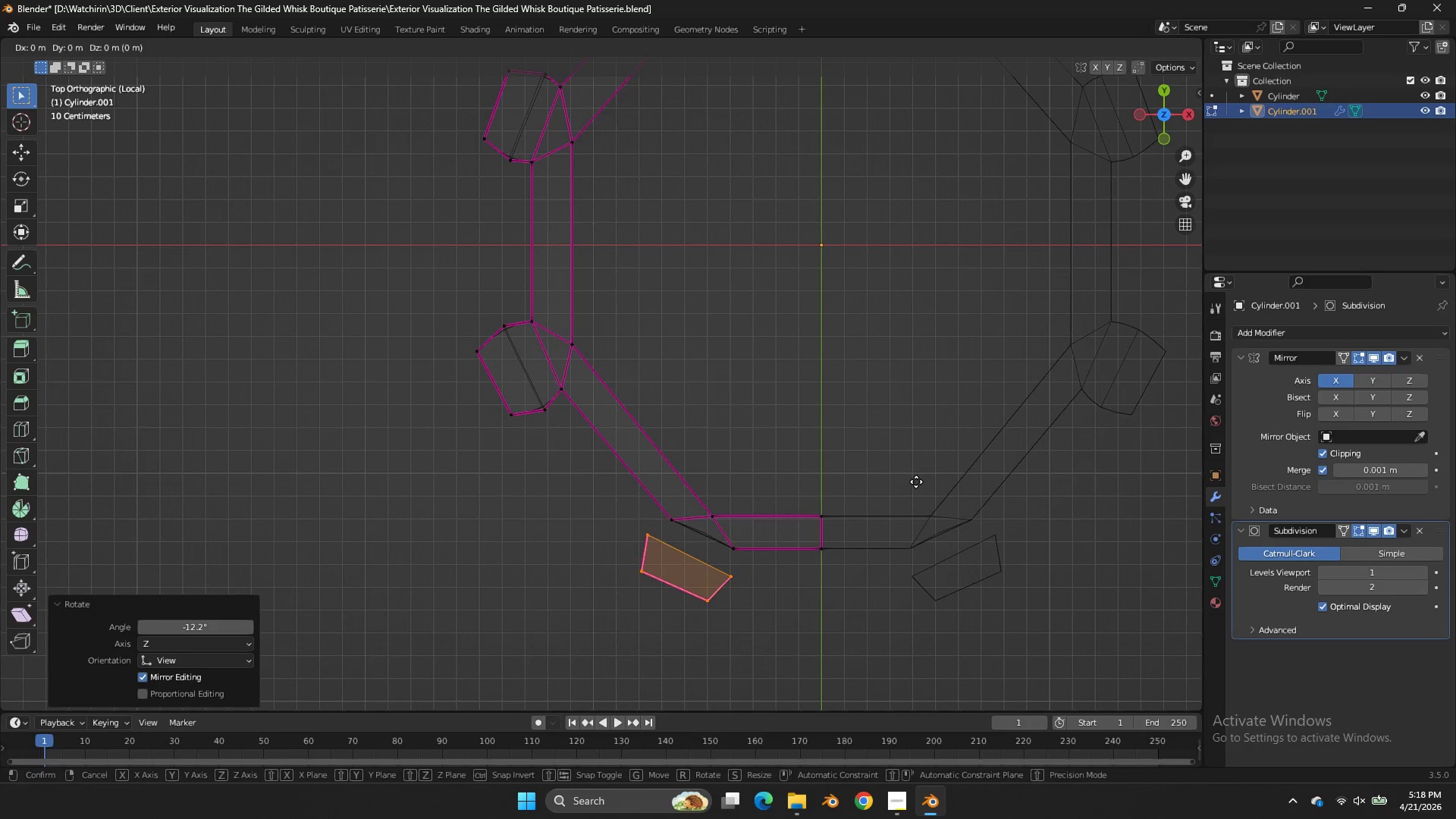 
hold_key(key=ShiftLeft, duration=0.52)
left_click([943, 477])
 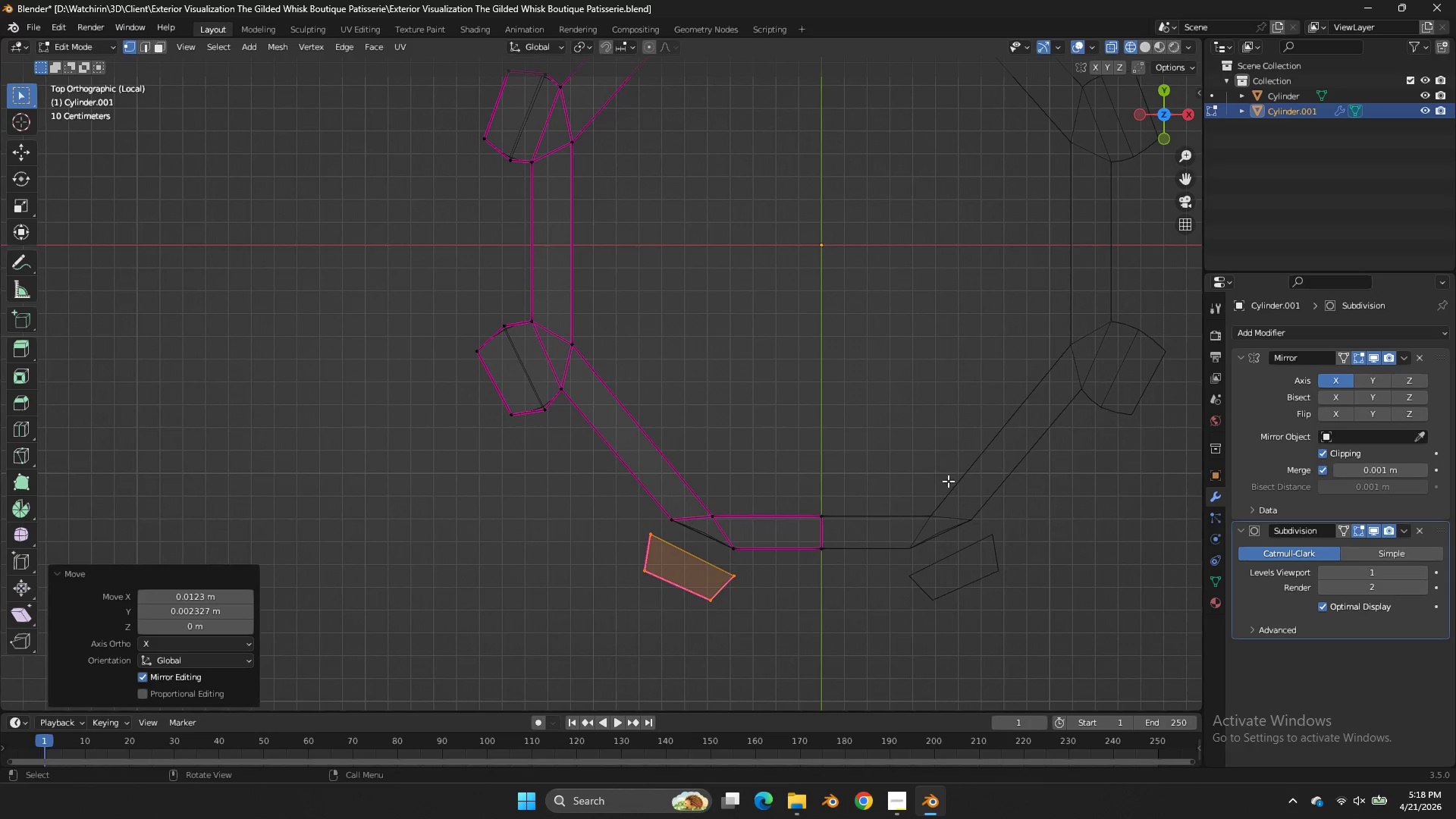 
key(R)
 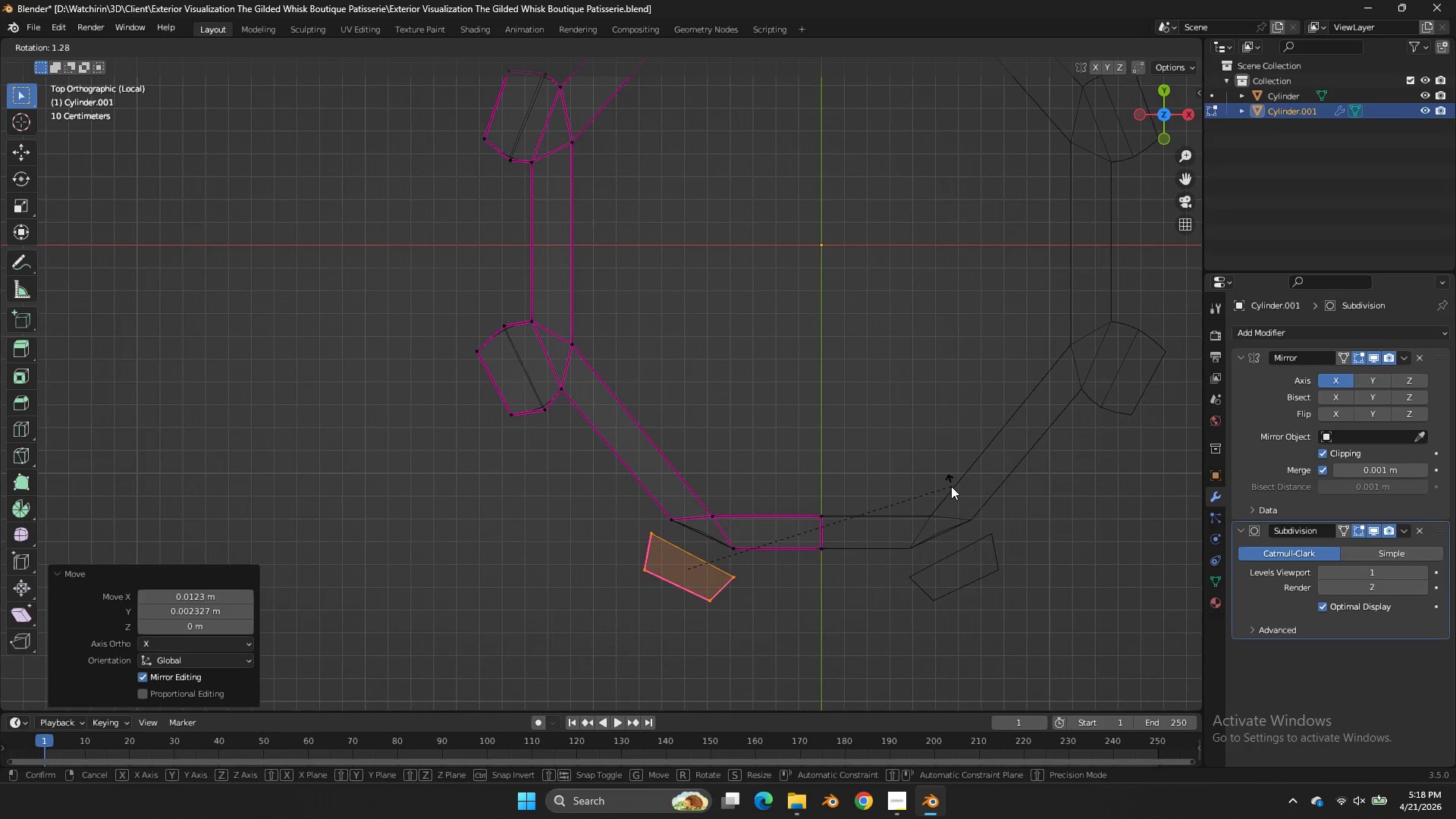 
left_click([951, 488])
 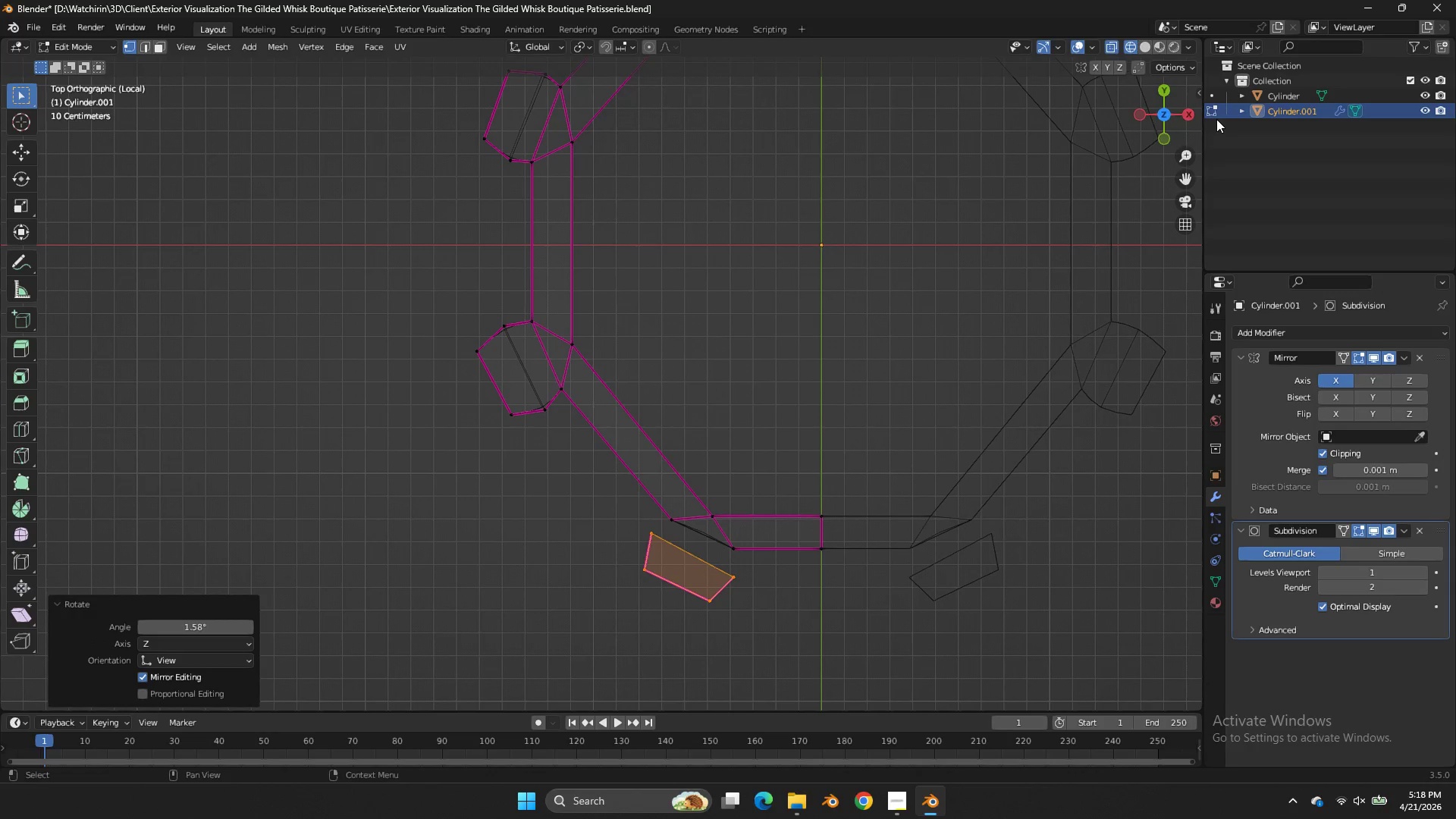 
left_click_drag(start_coordinate=[1163, 105], to_coordinate=[1103, 607])
 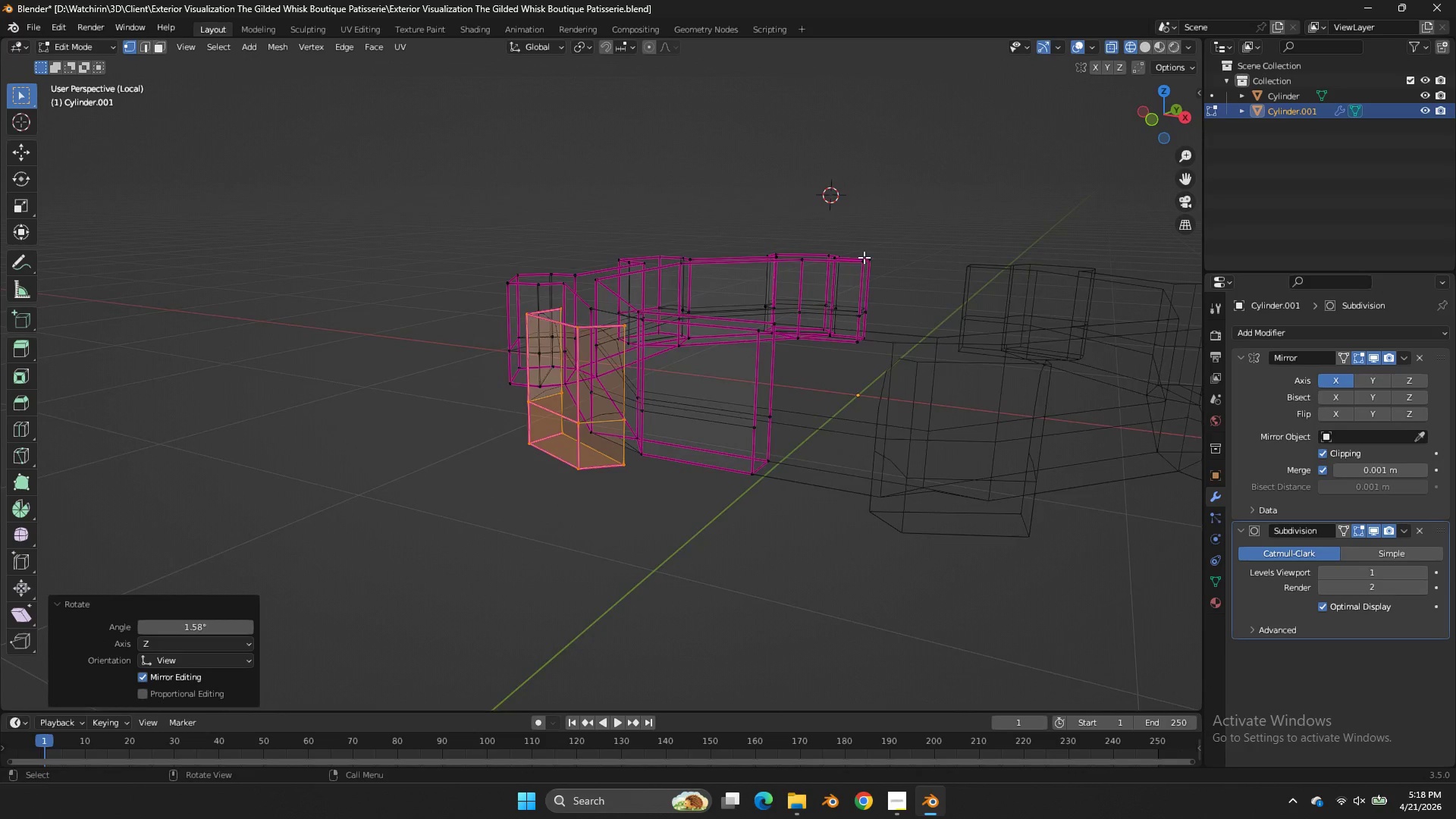 
scroll: coordinate [864, 257], scroll_direction: up, amount: 2.0
 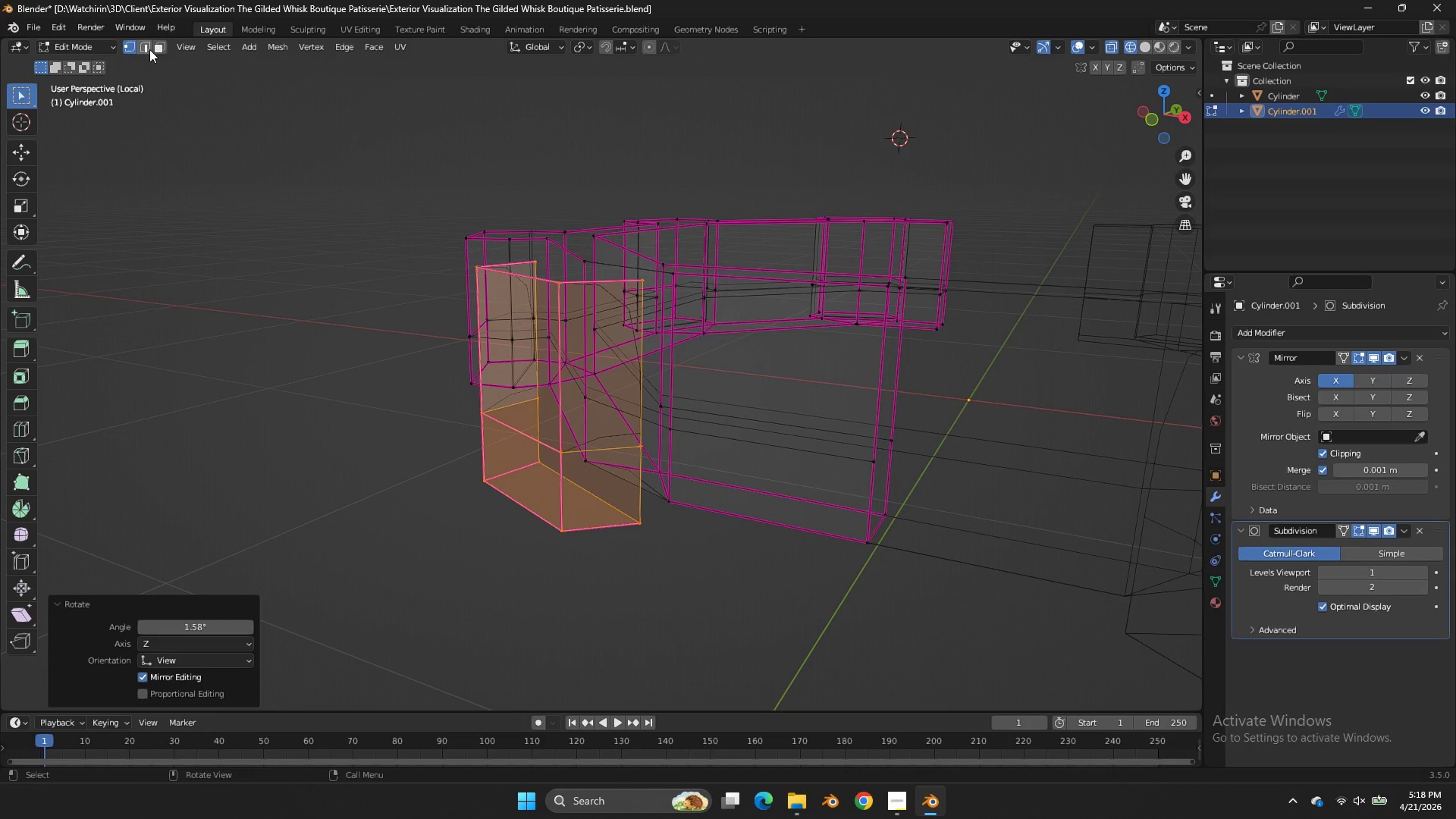 
left_click([154, 46])
 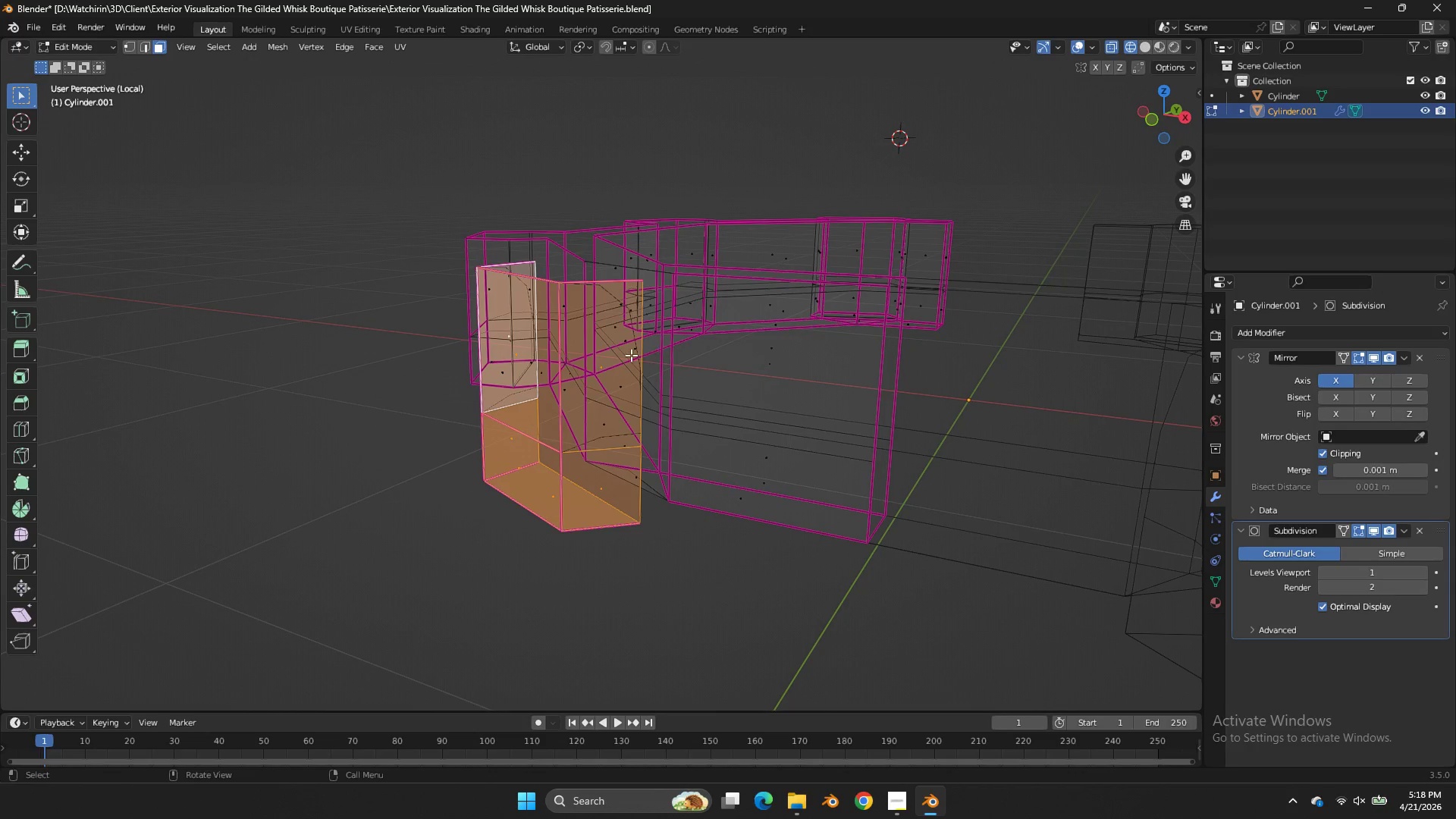 
key(Z)
 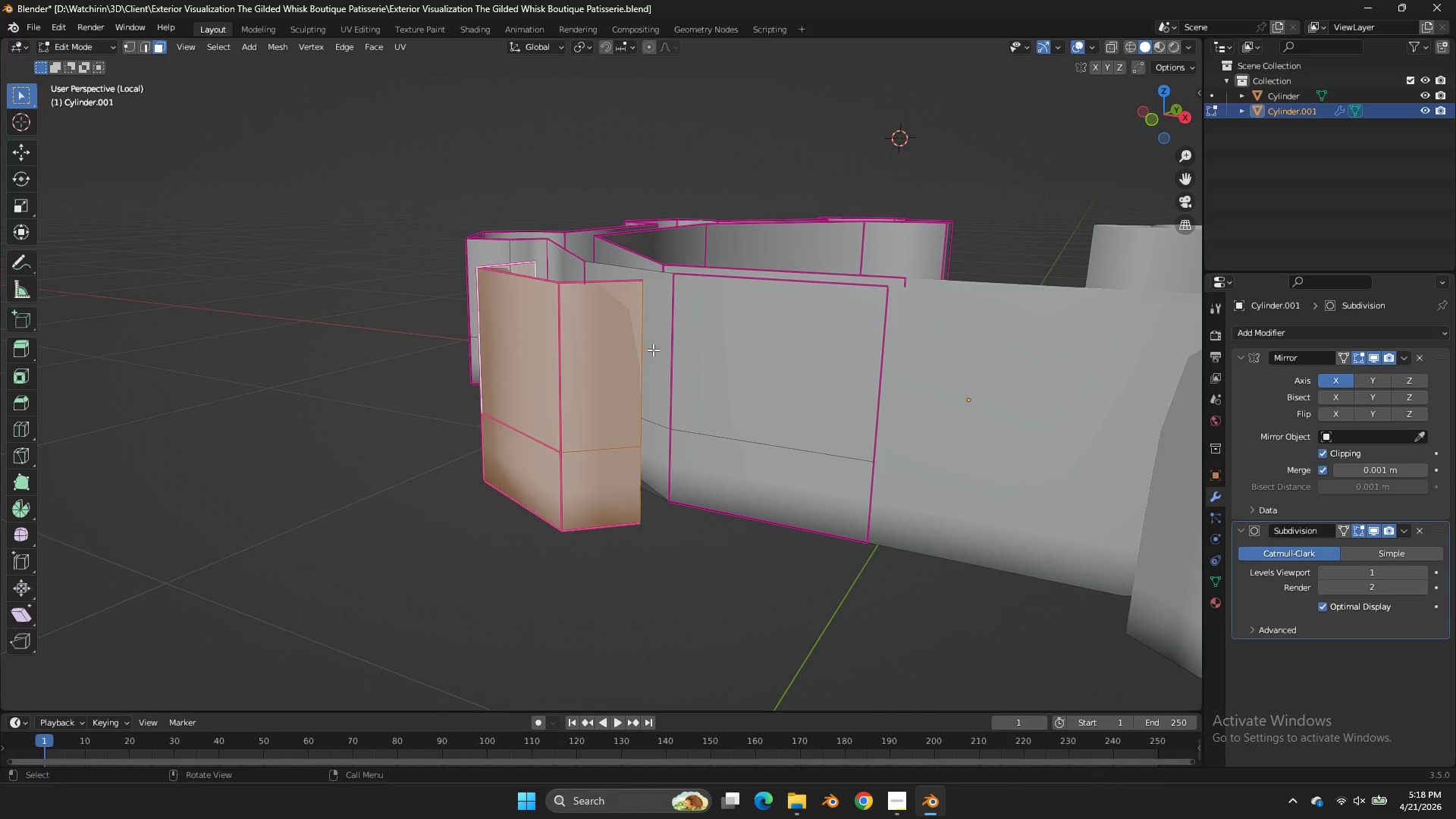 
hold_key(key=ShiftLeft, duration=0.59)
double_click([674, 453])
 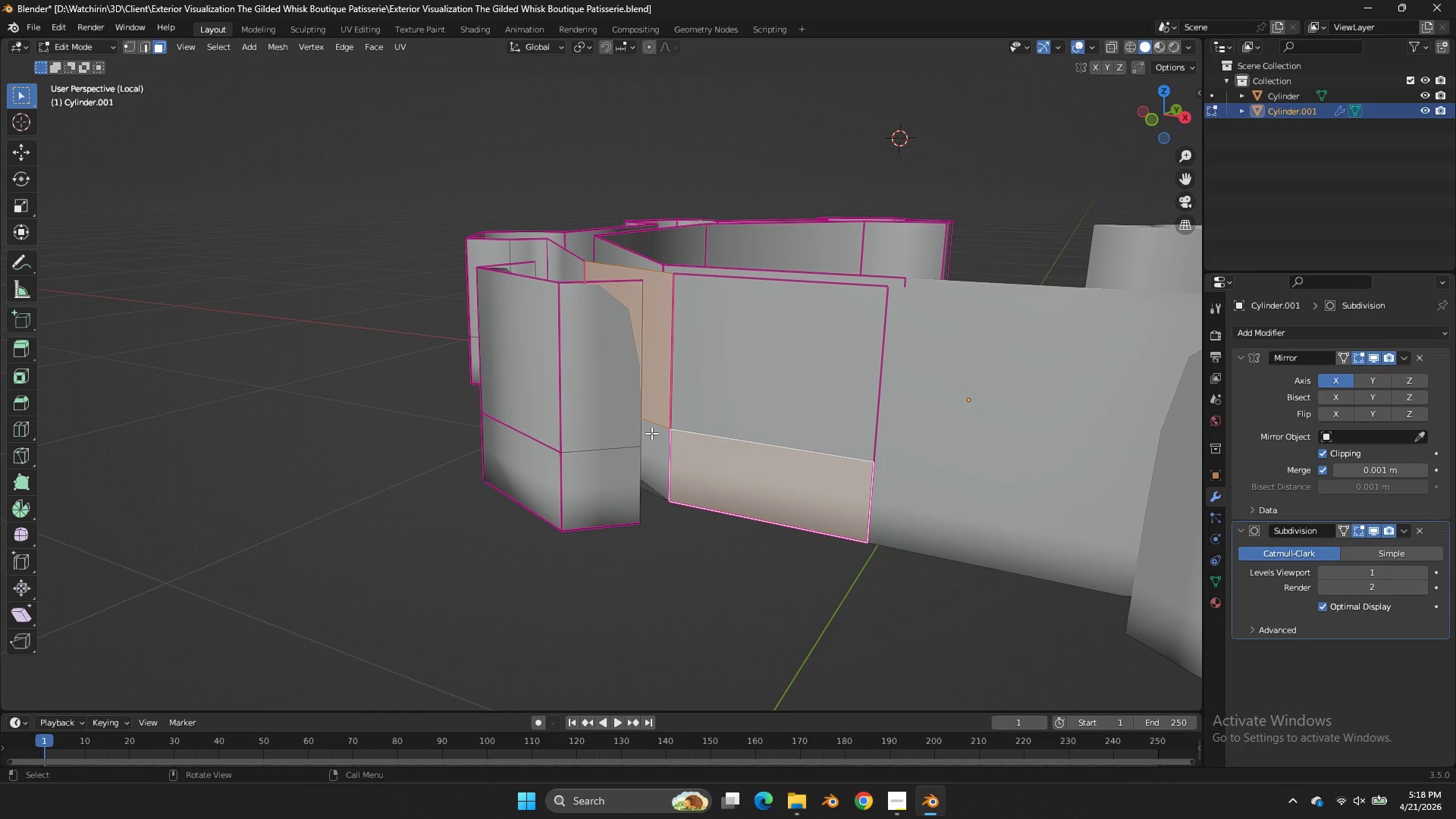 
left_click([656, 425])
 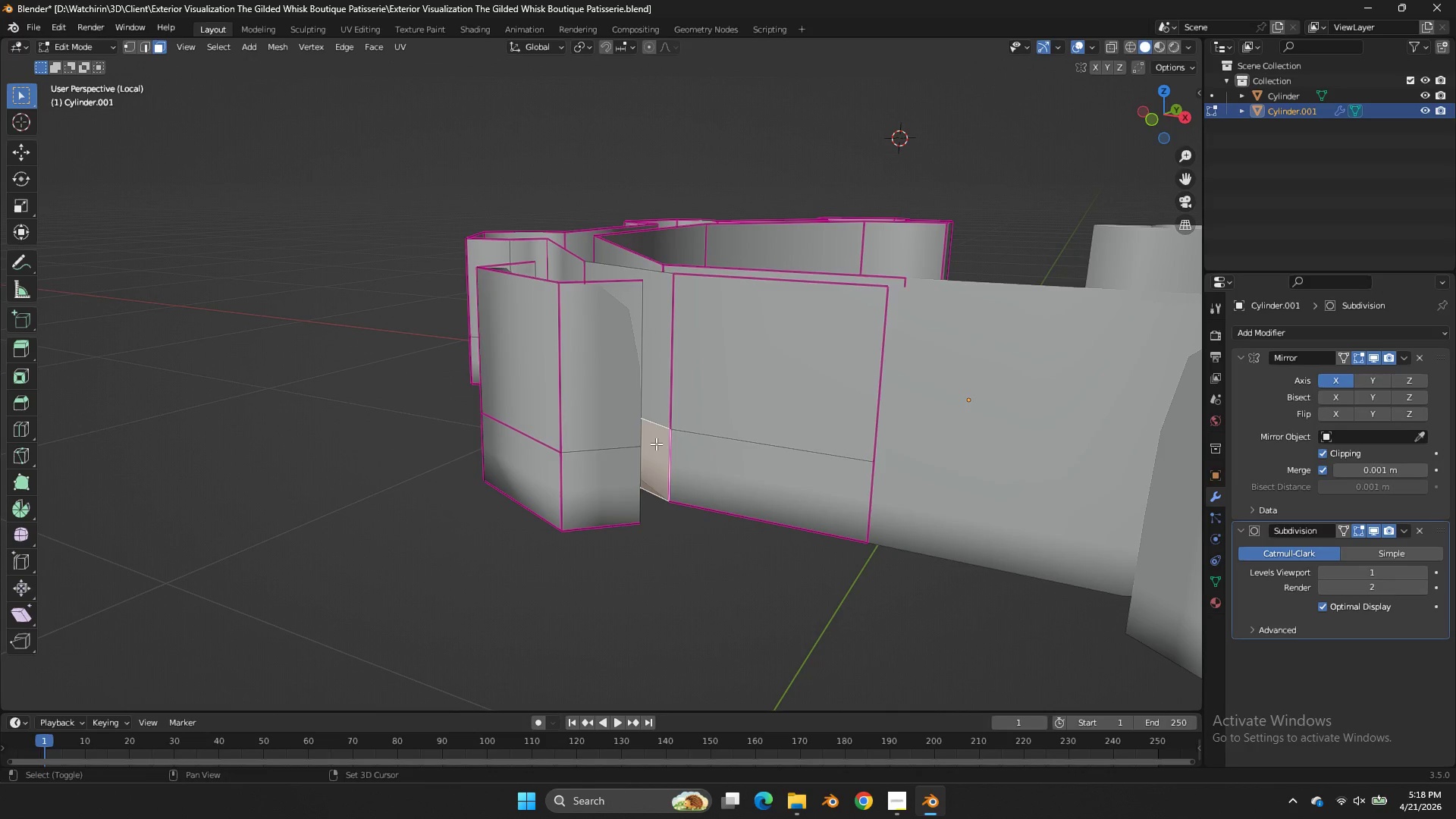 
hold_key(key=ShiftLeft, duration=0.91)
double_click([654, 449])
 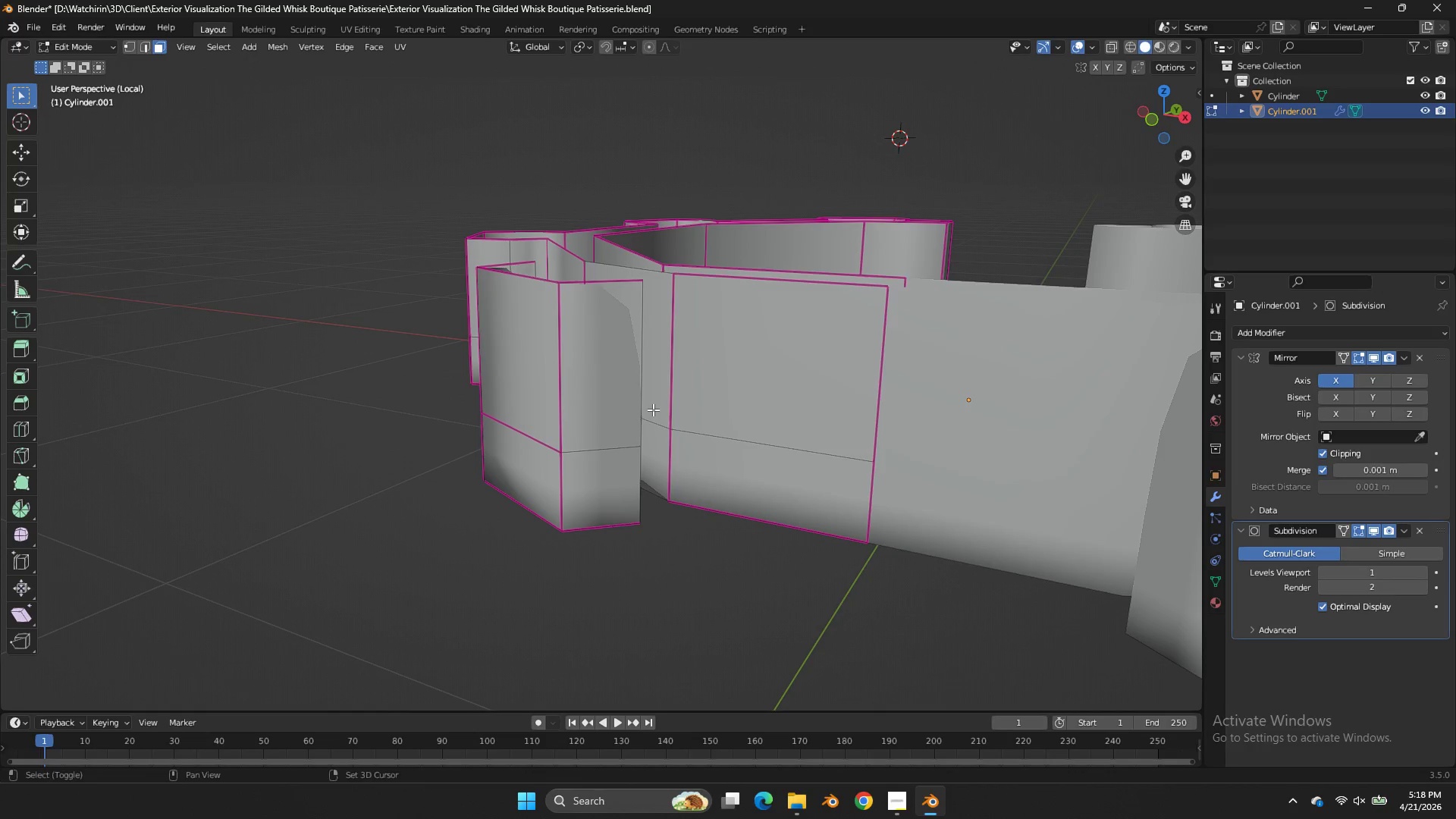 
triple_click([653, 410])
 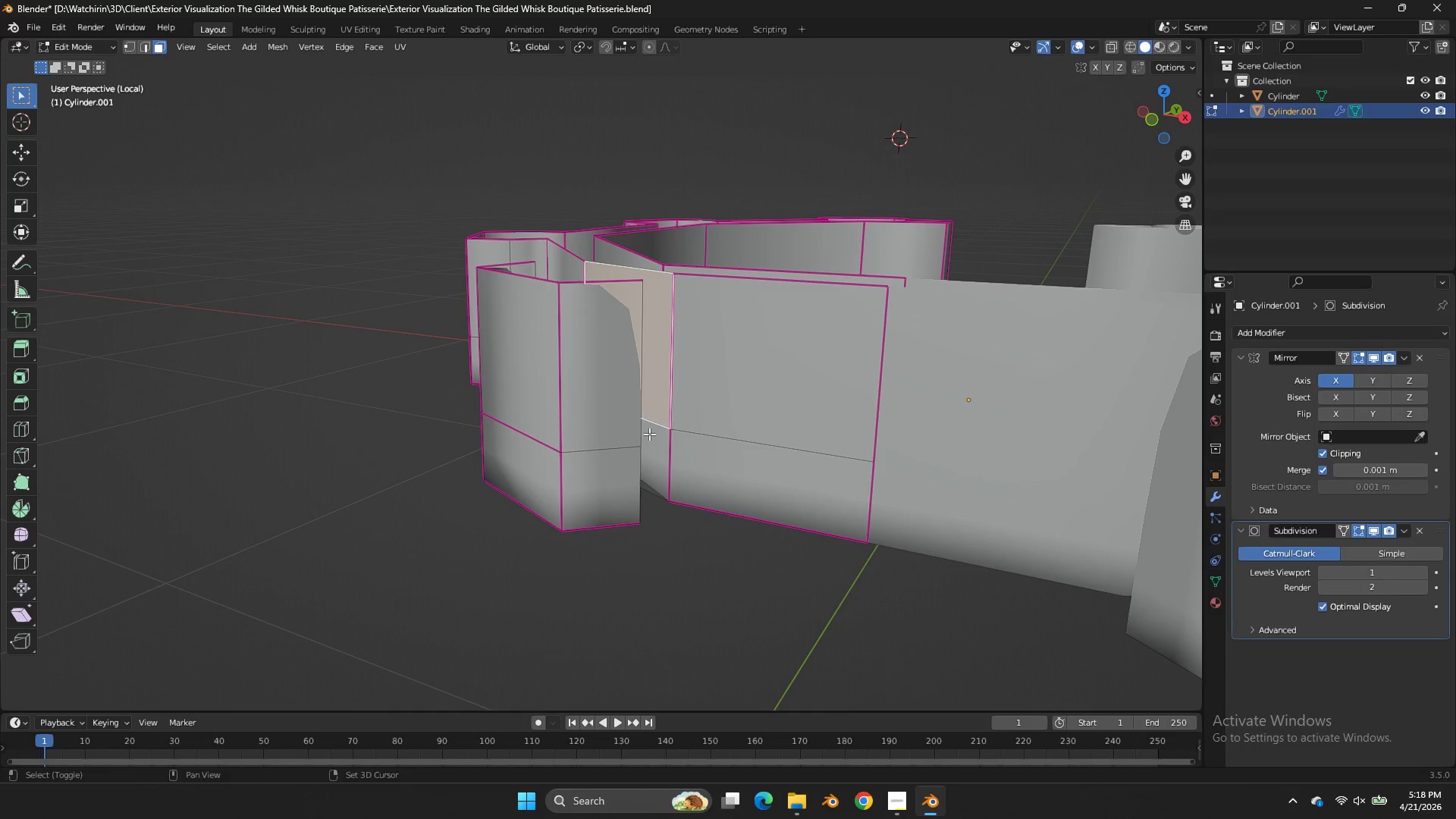 
triple_click([649, 434])
 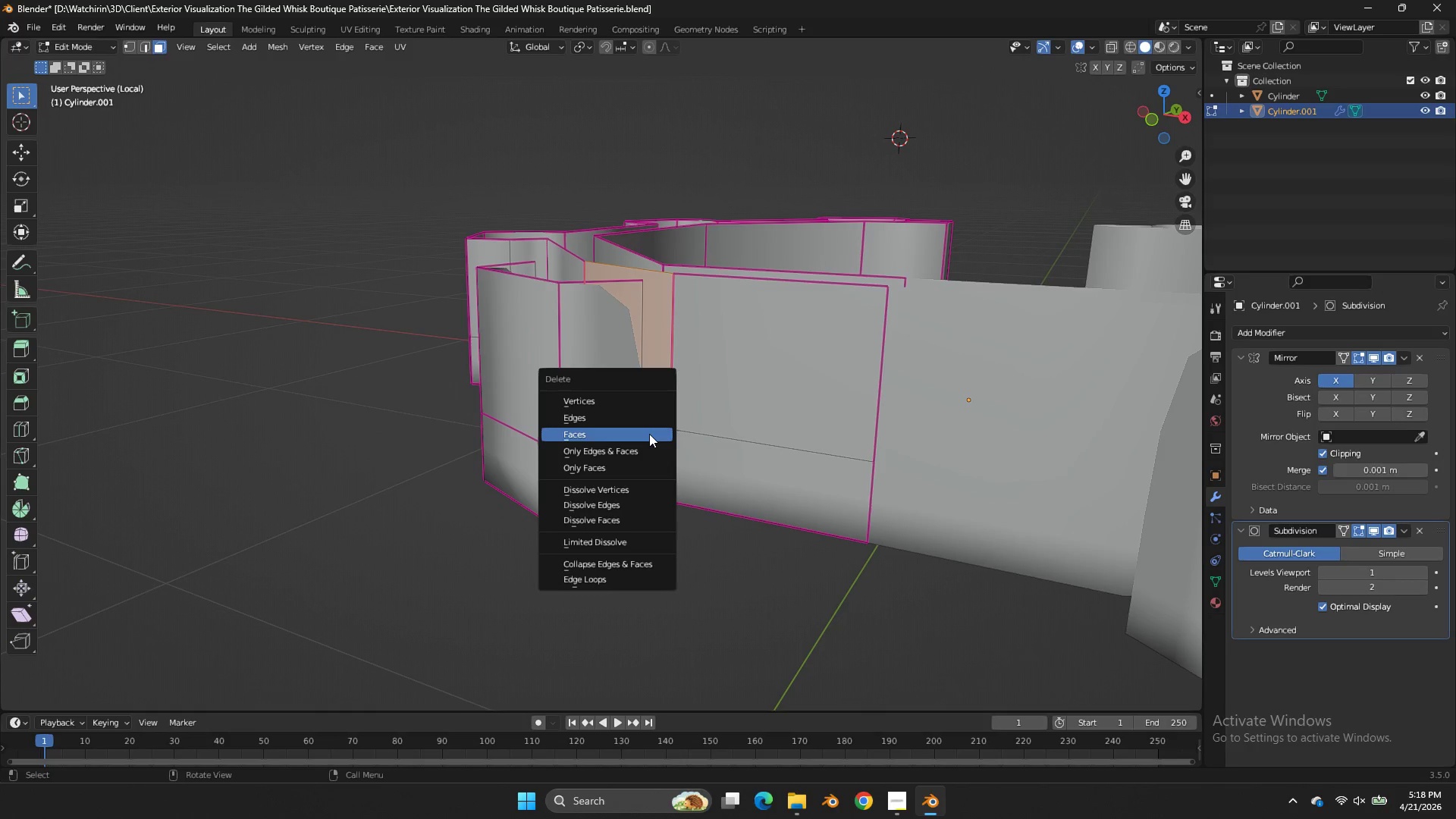 
key(X)
 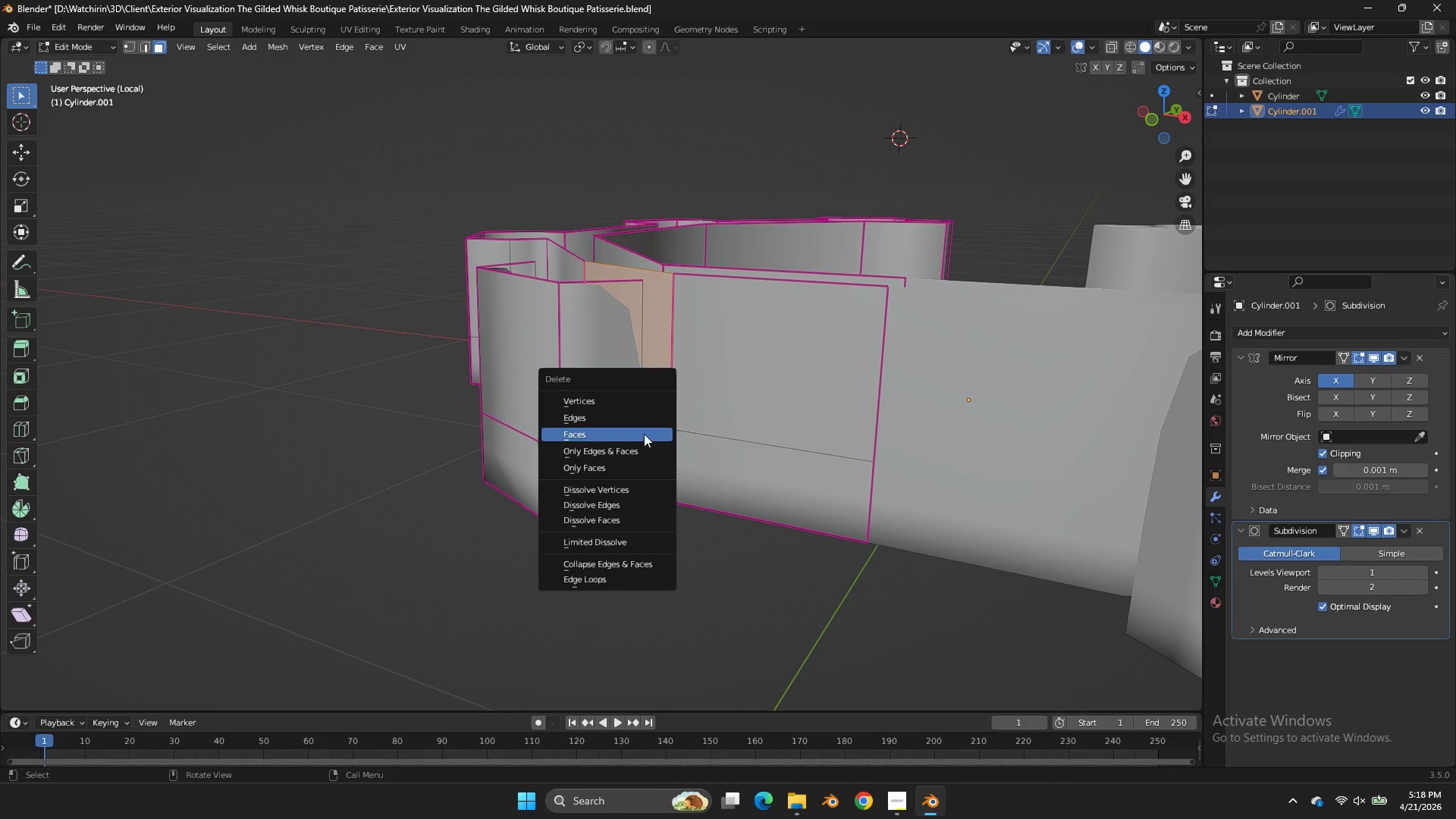 
left_click([643, 433])
 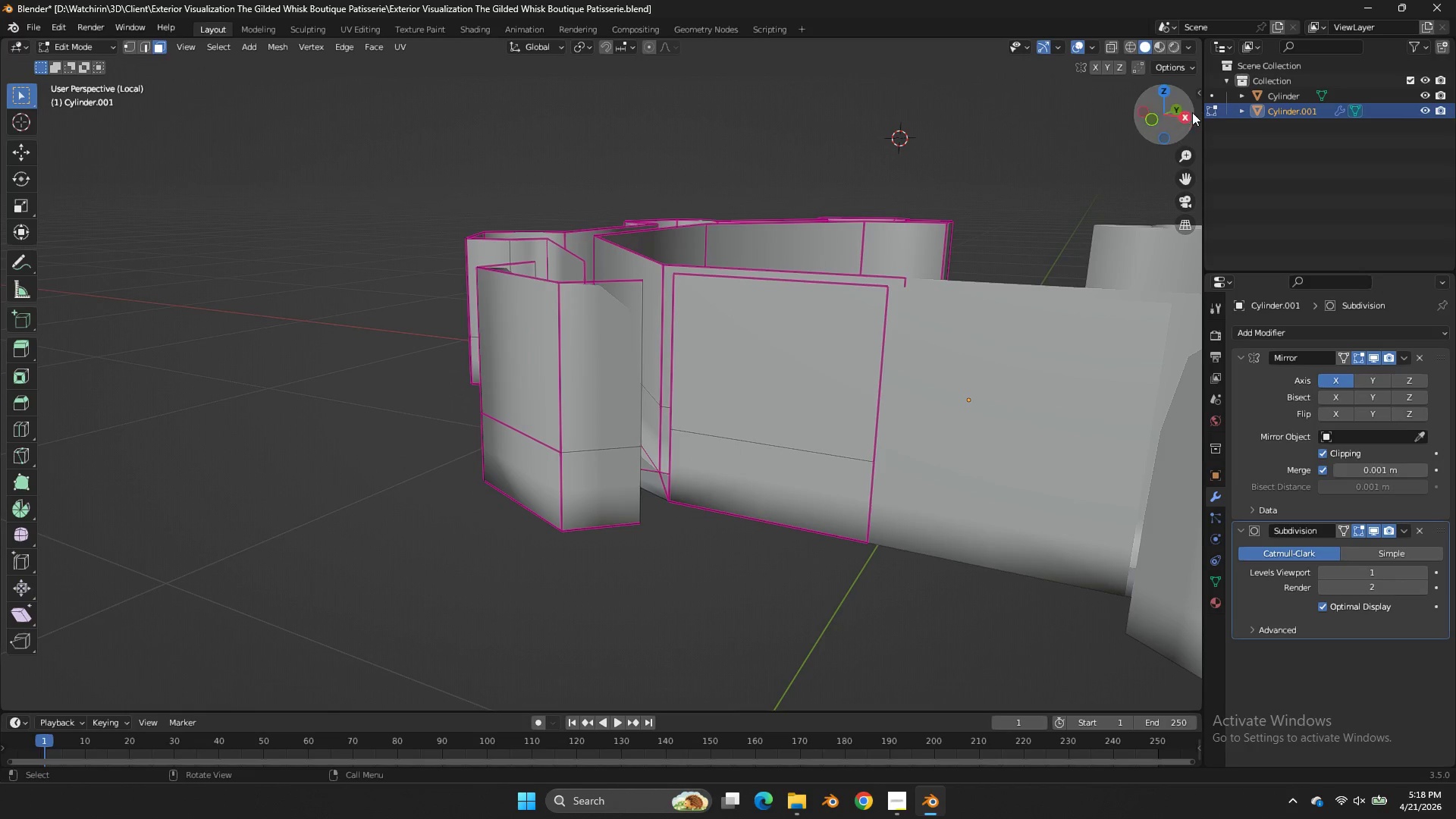 
left_click_drag(start_coordinate=[1177, 118], to_coordinate=[76, 648])
 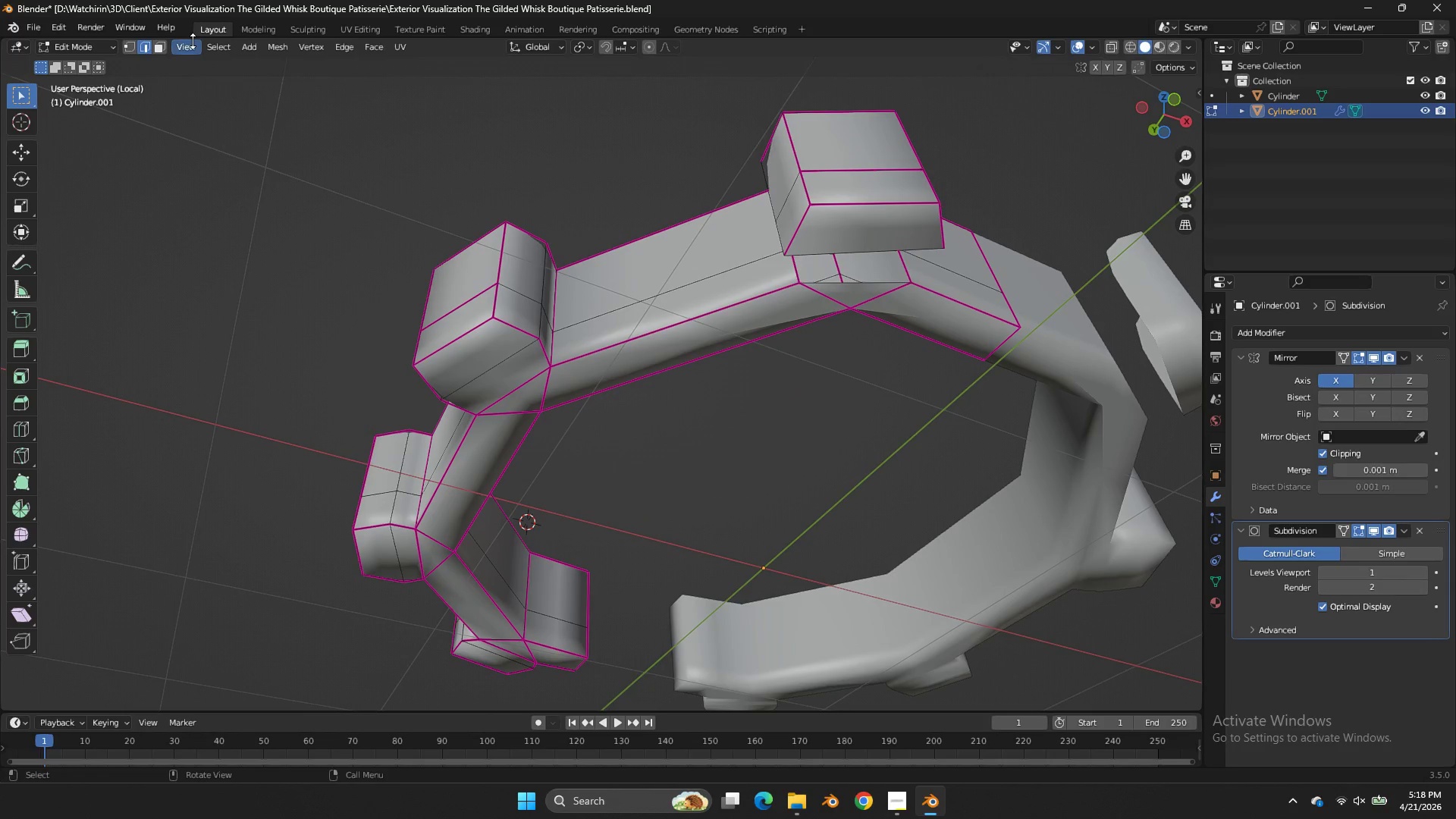 
left_click([131, 51])
 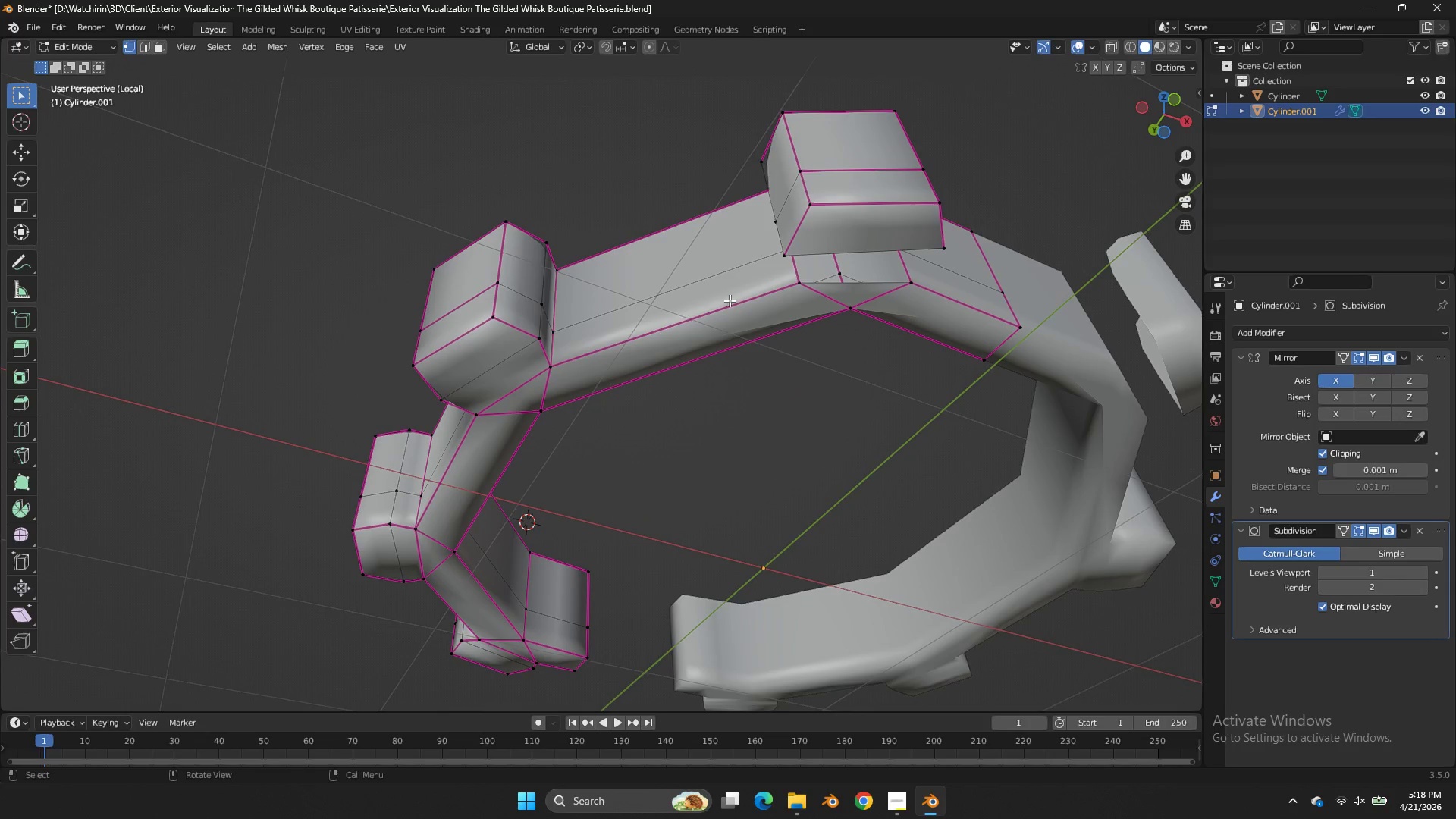 
type(zm)
 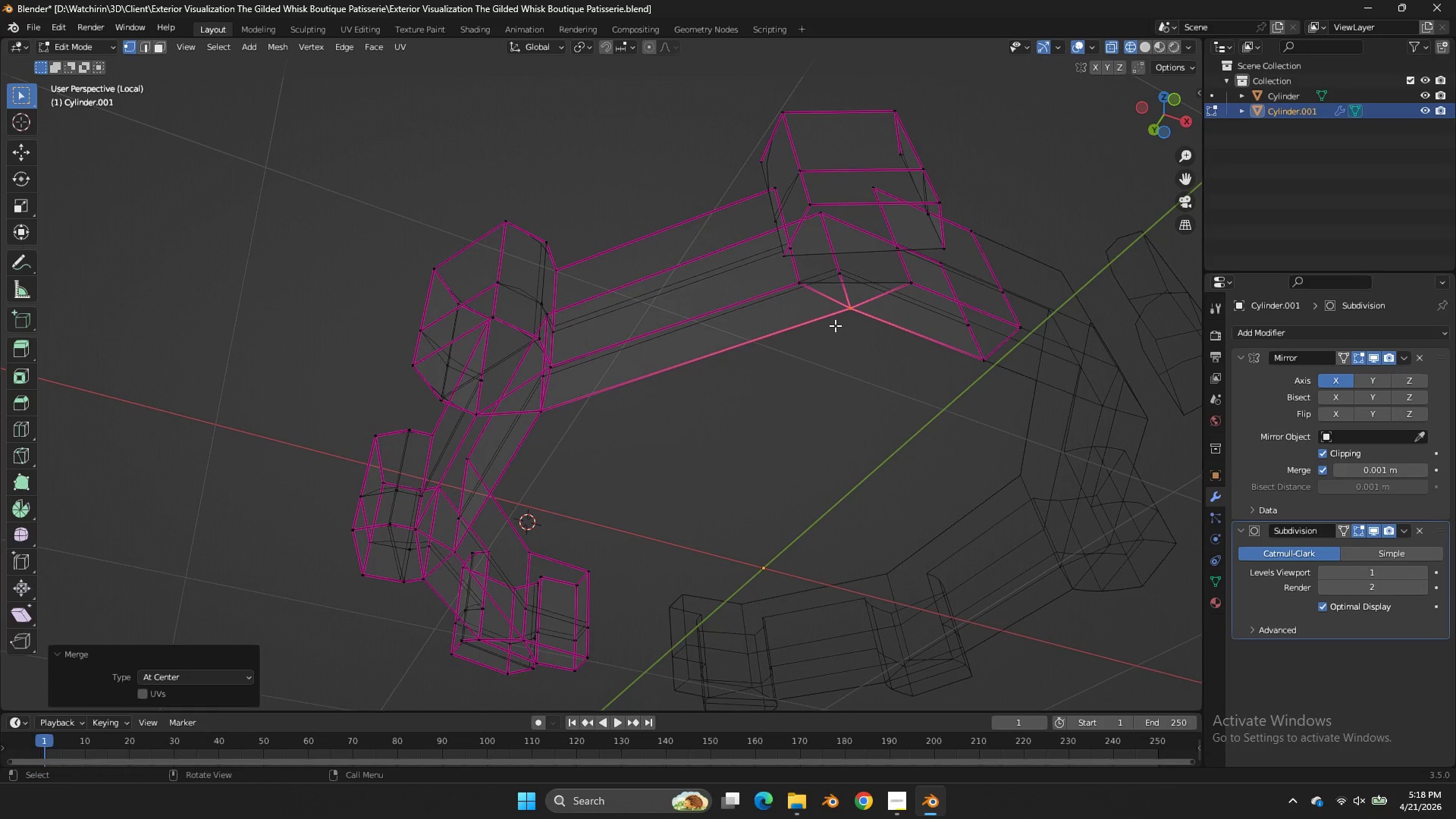 
left_click_drag(start_coordinate=[872, 300], to_coordinate=[835, 325])
 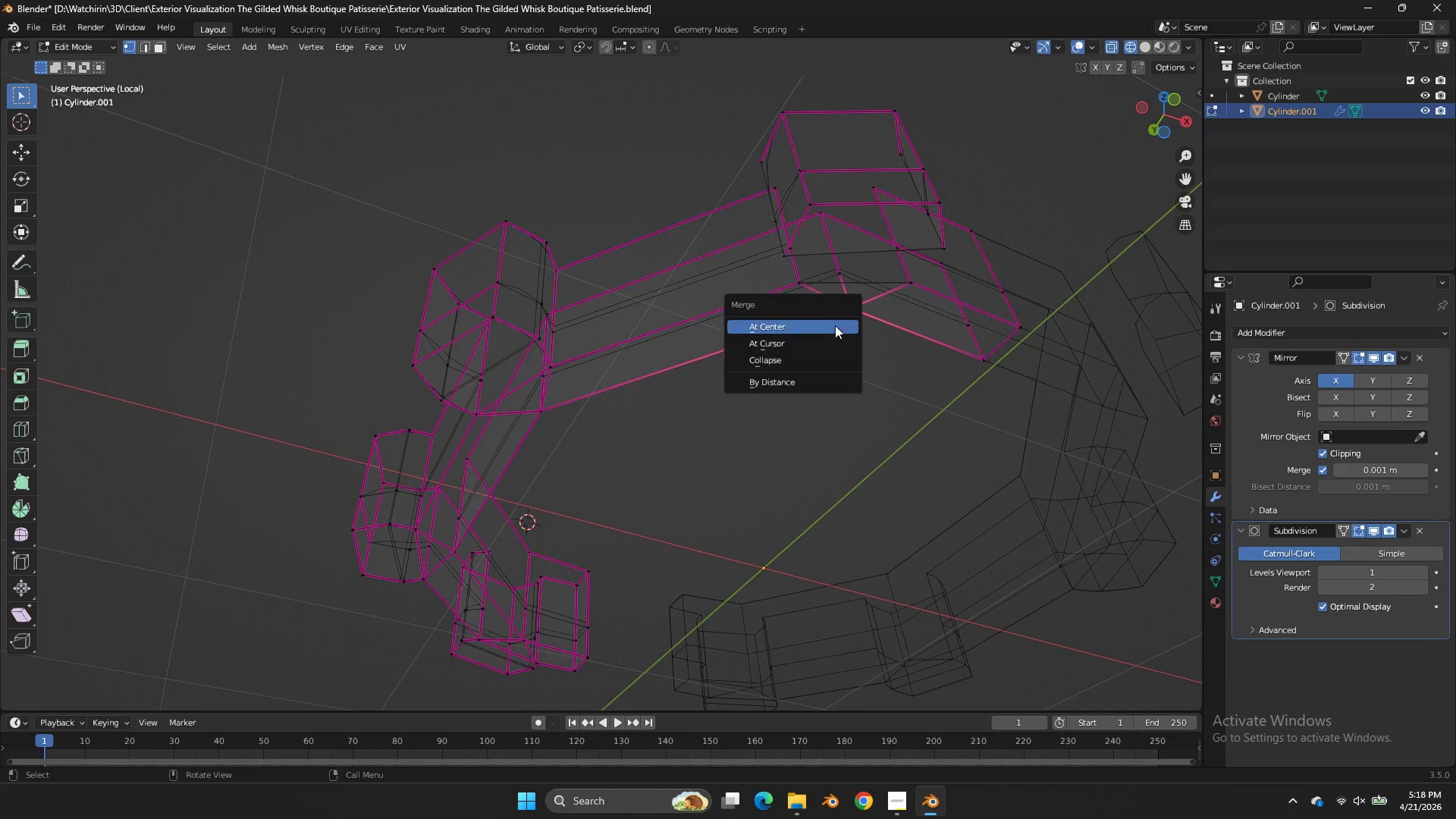 
left_click([835, 325])
 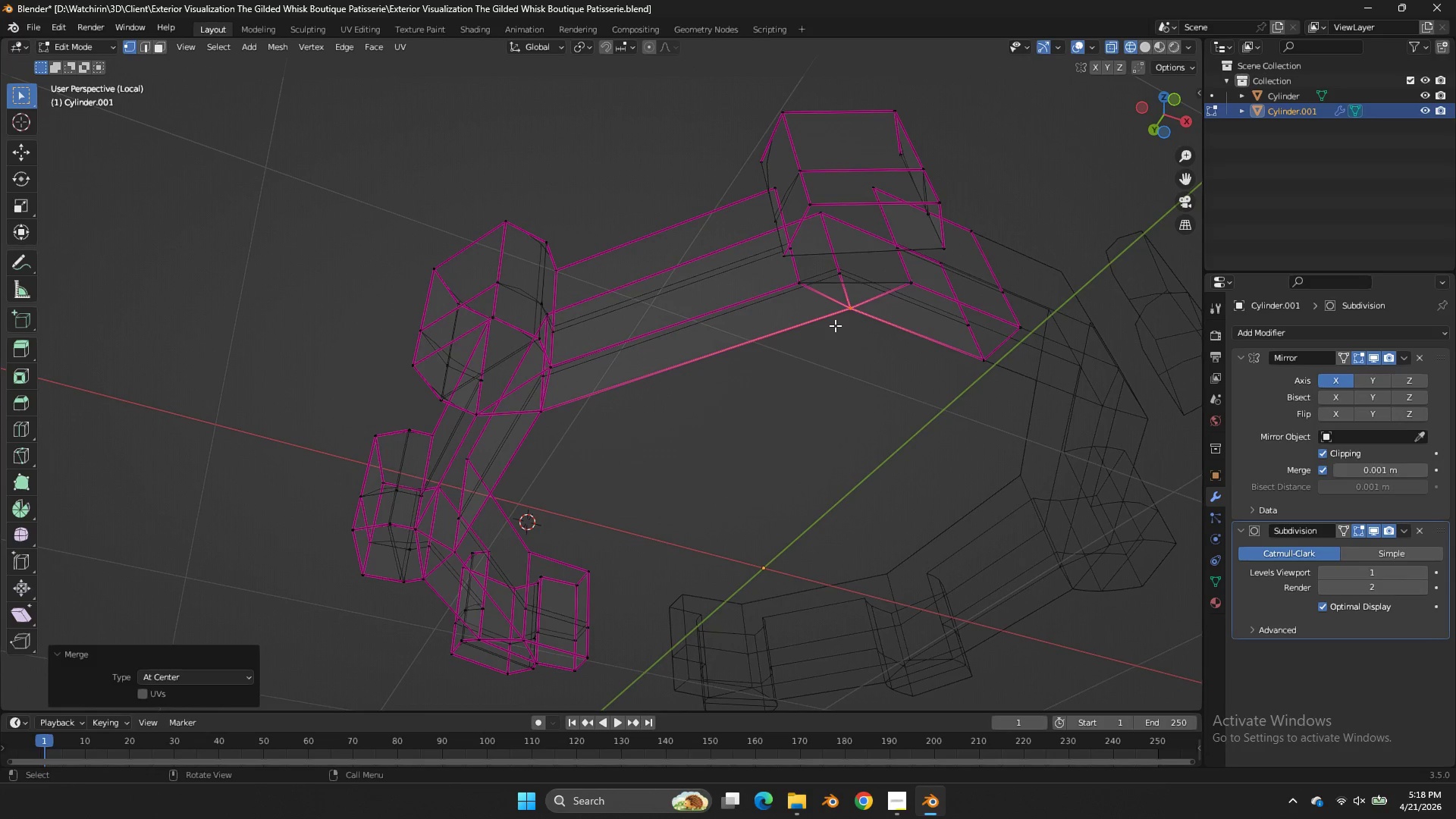 
key(Z)
 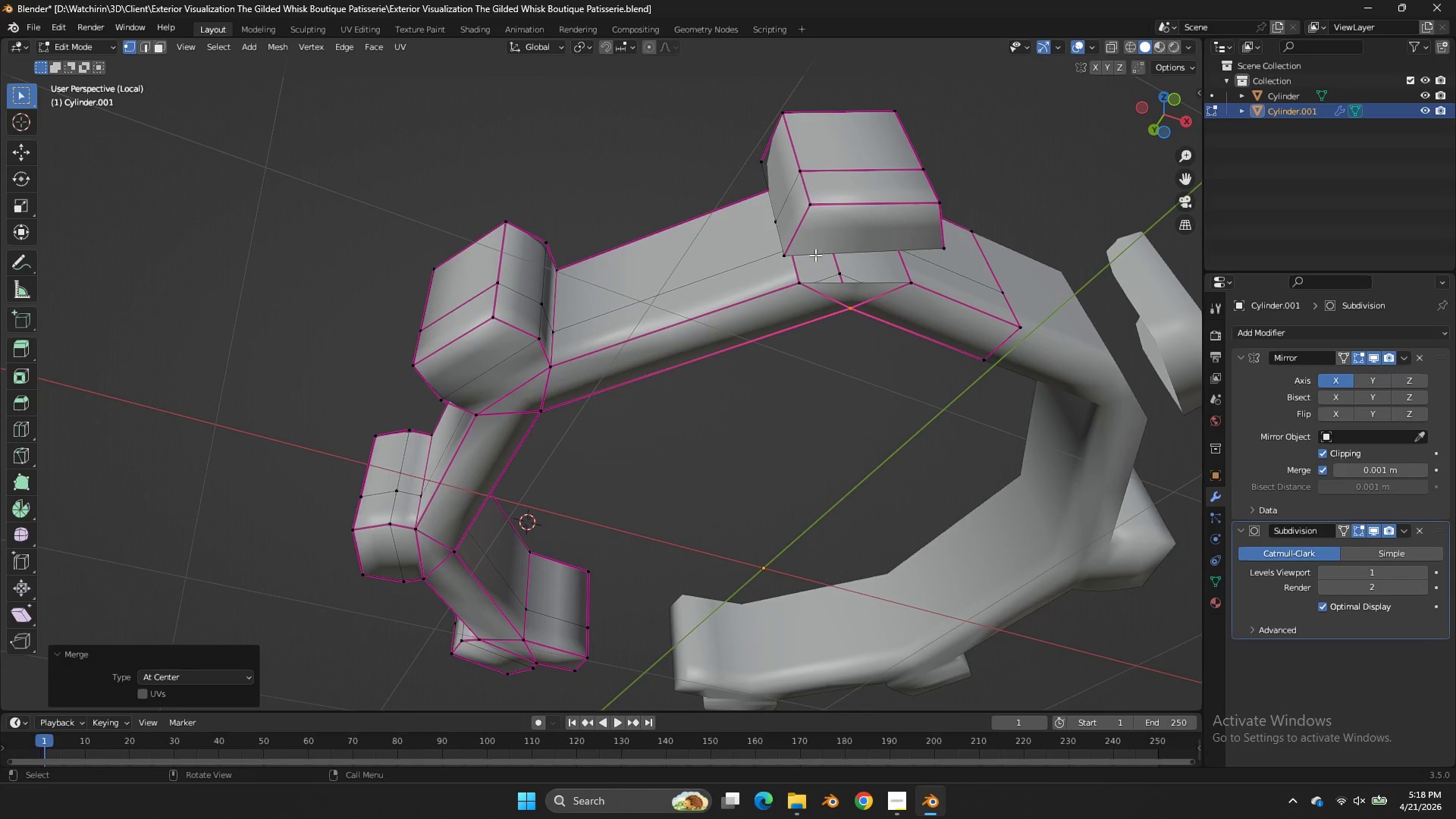 
left_click([799, 255])
 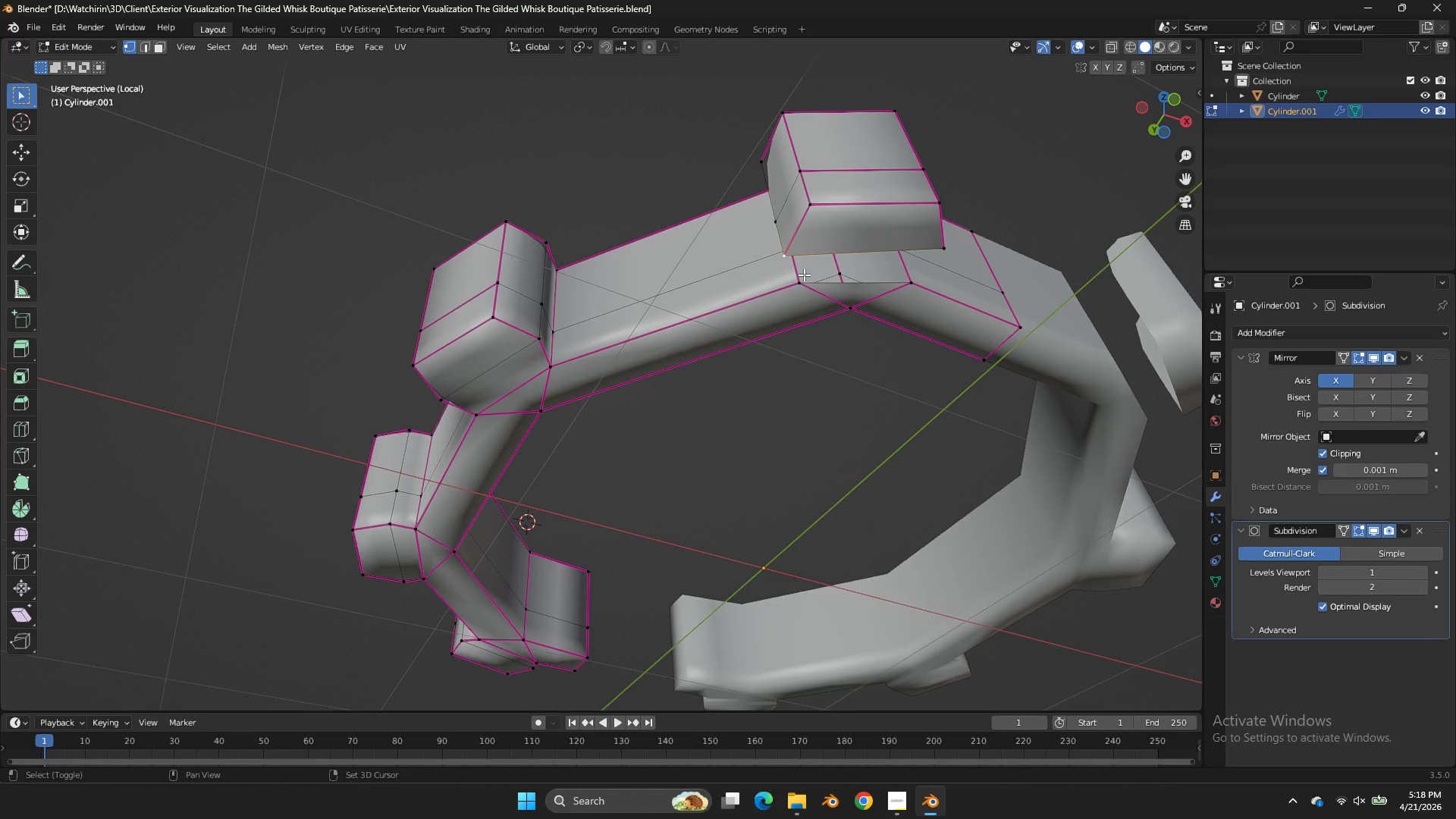 
hold_key(key=ShiftLeft, duration=1.39)
double_click([805, 281])
 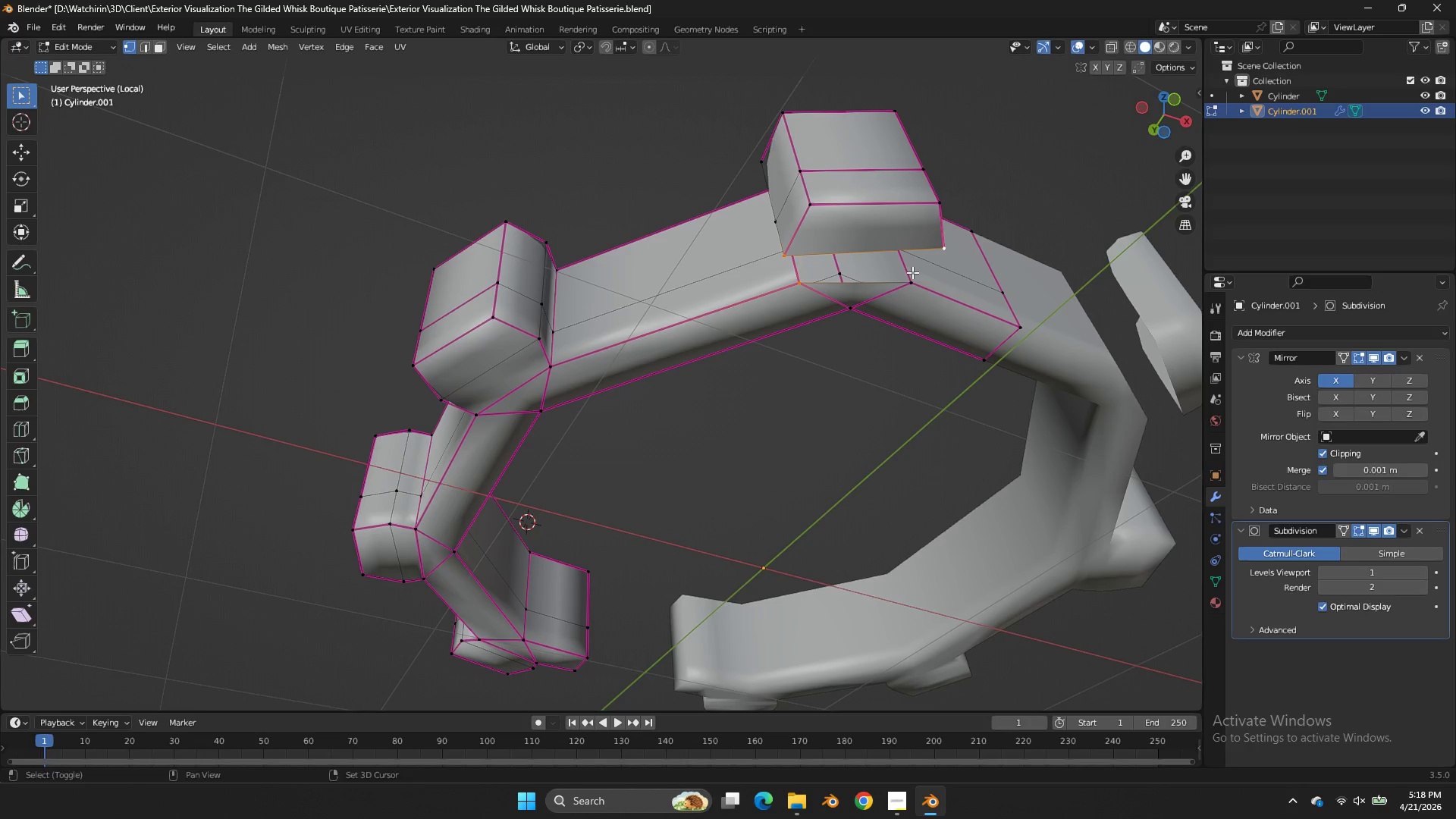 
double_click([907, 284])
 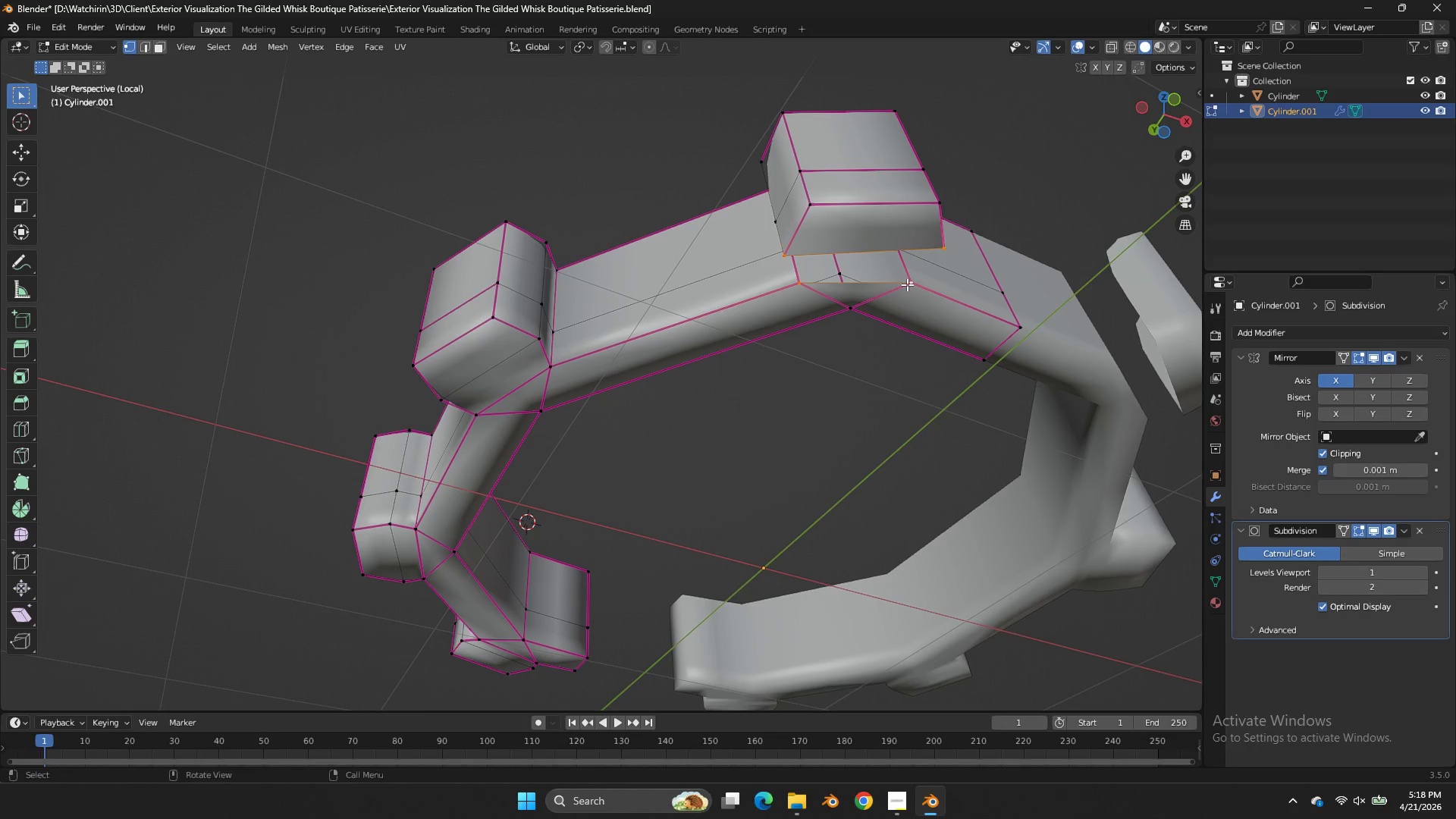 
key(F)
 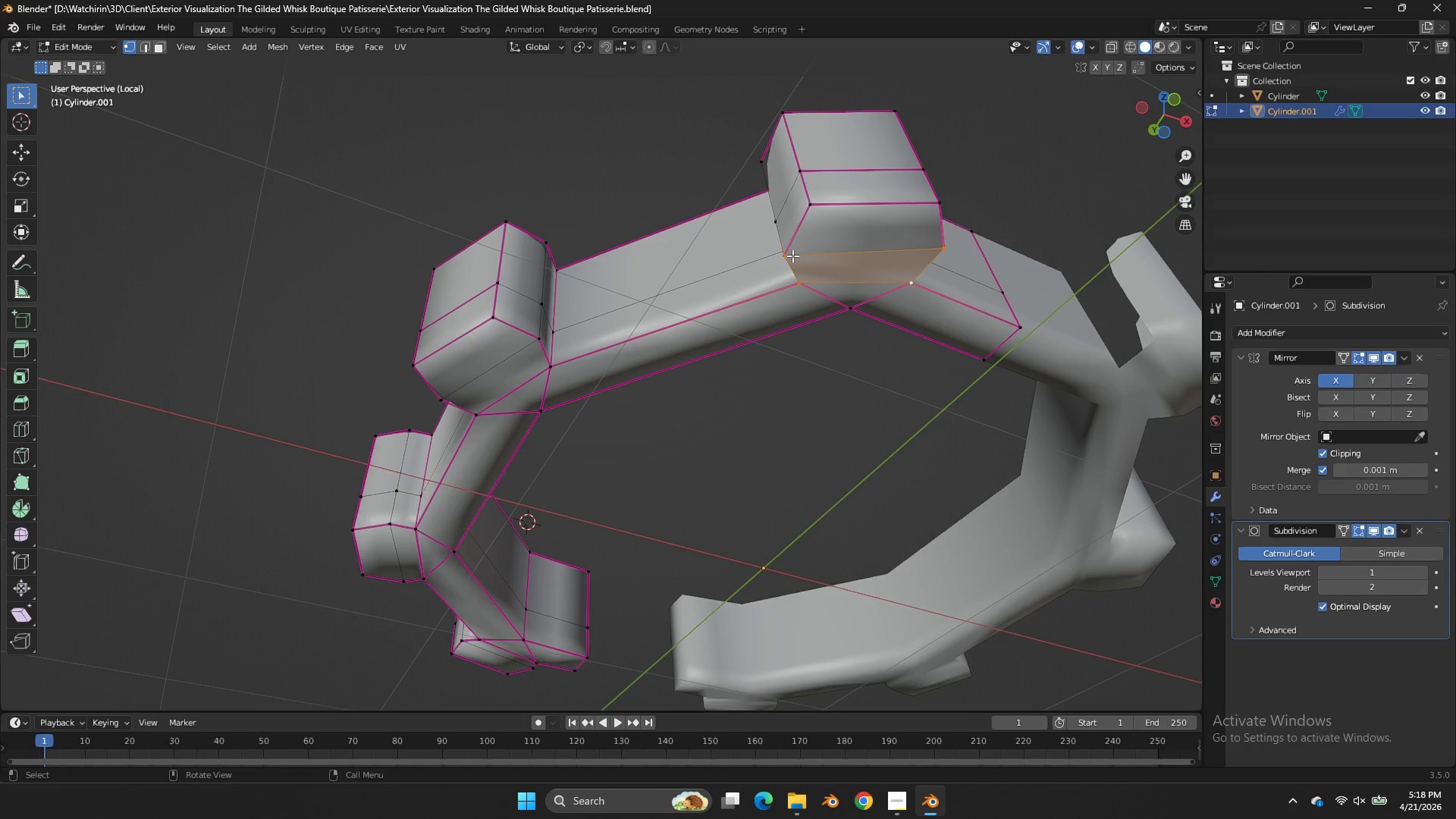 
hold_key(key=ShiftLeft, duration=0.31)
double_click([798, 268])
 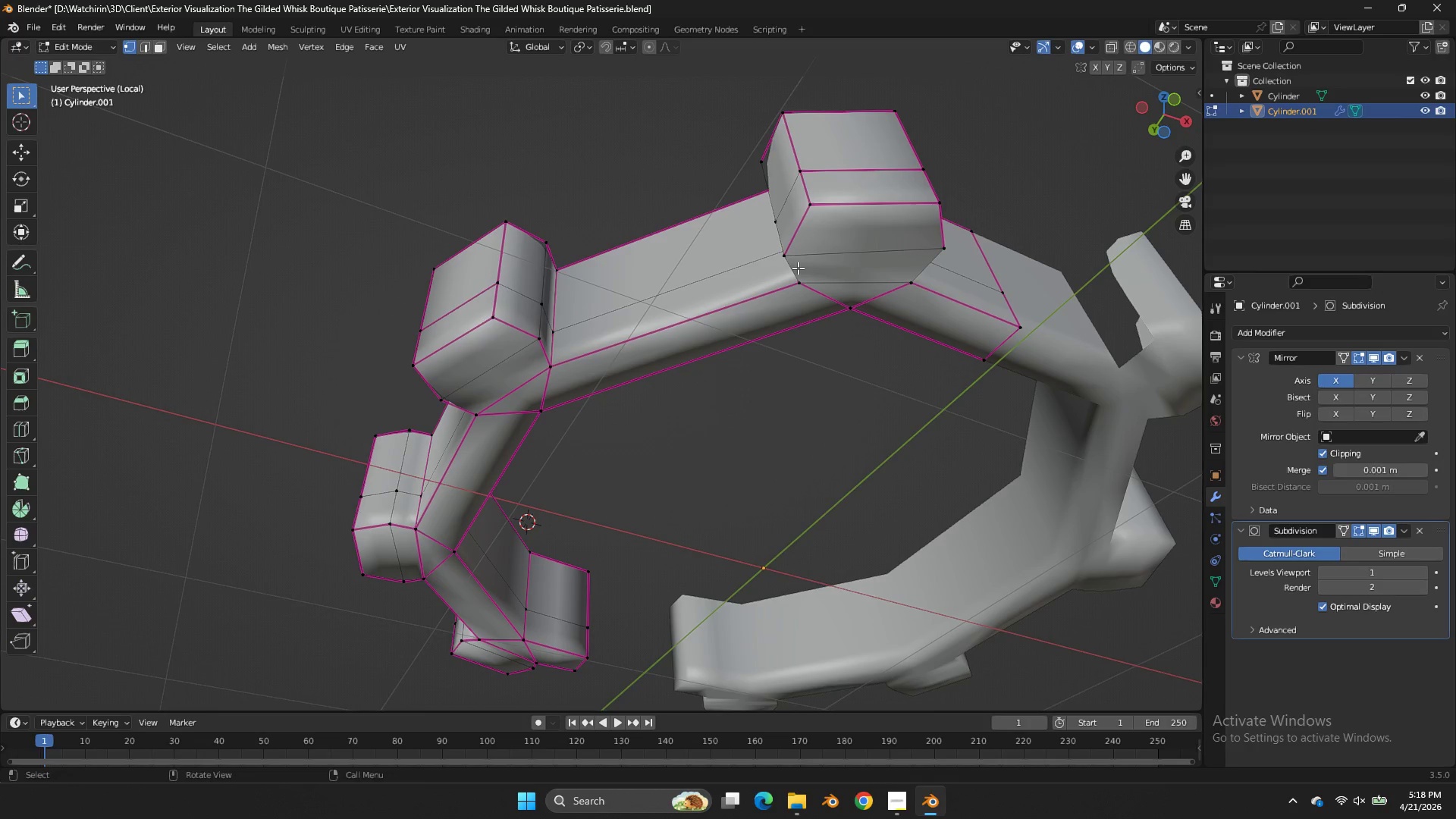 
key(F)
 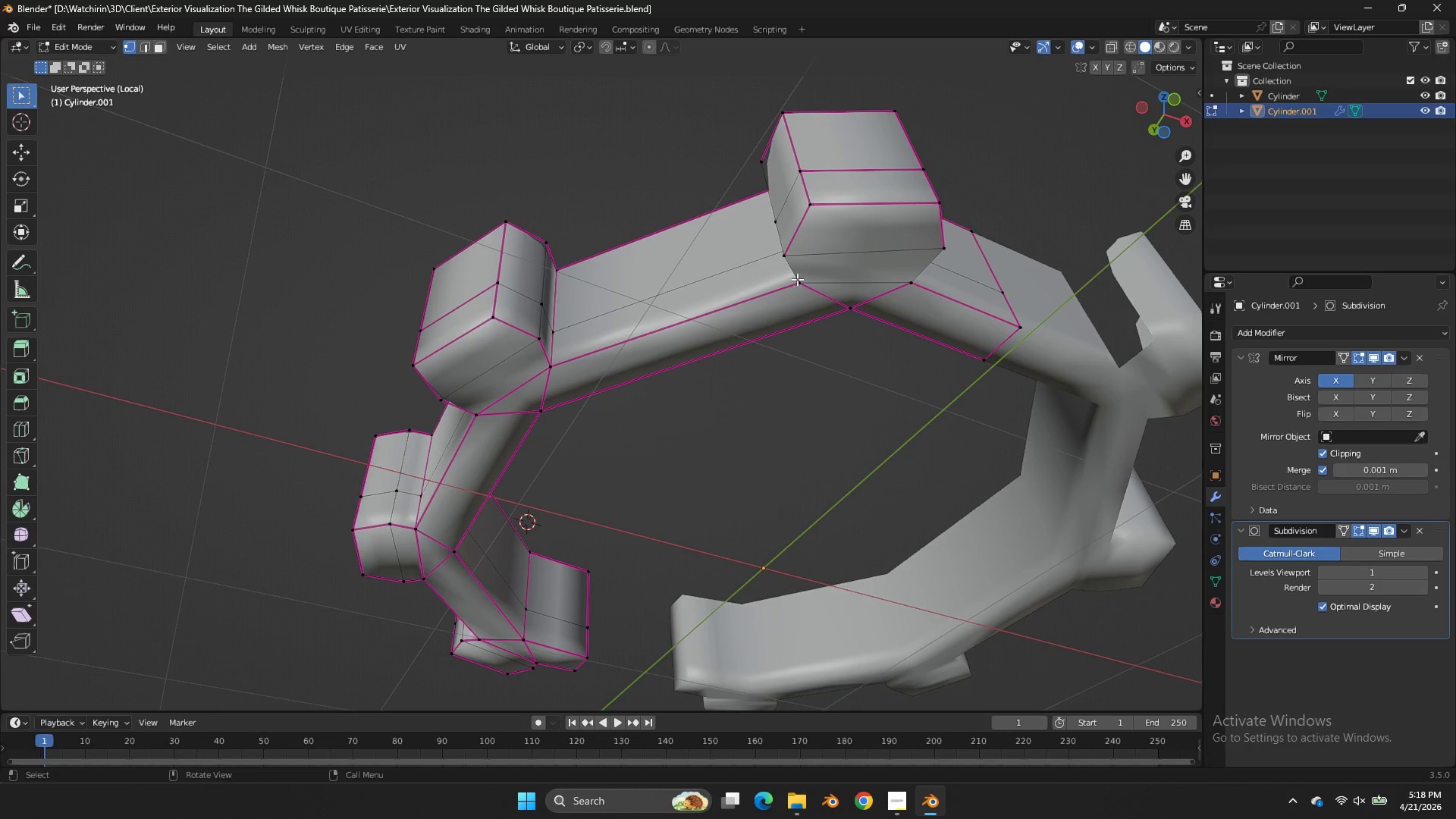 
left_click([797, 279])
 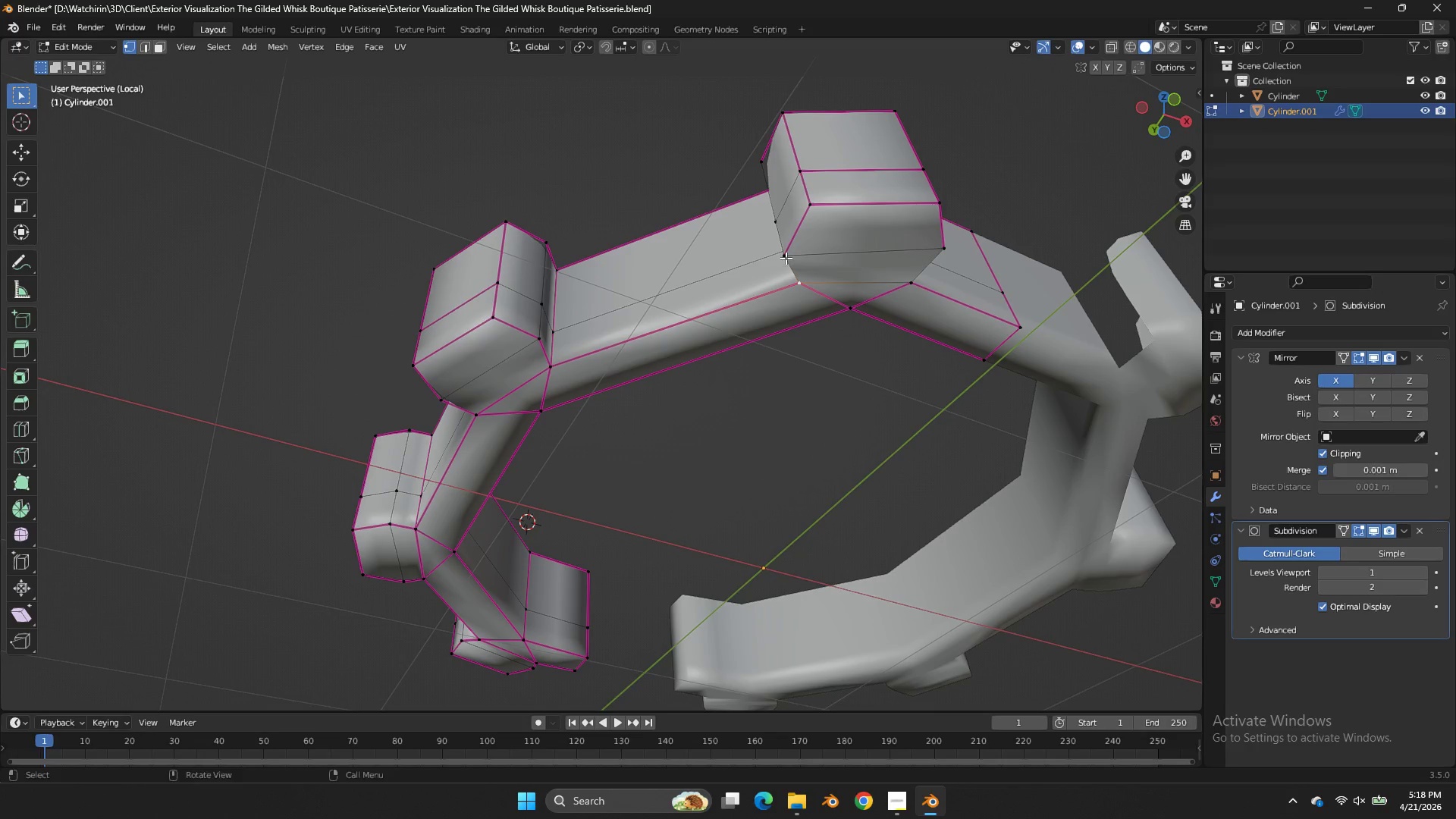 
hold_key(key=ShiftLeft, duration=0.36)
left_click([783, 253])
 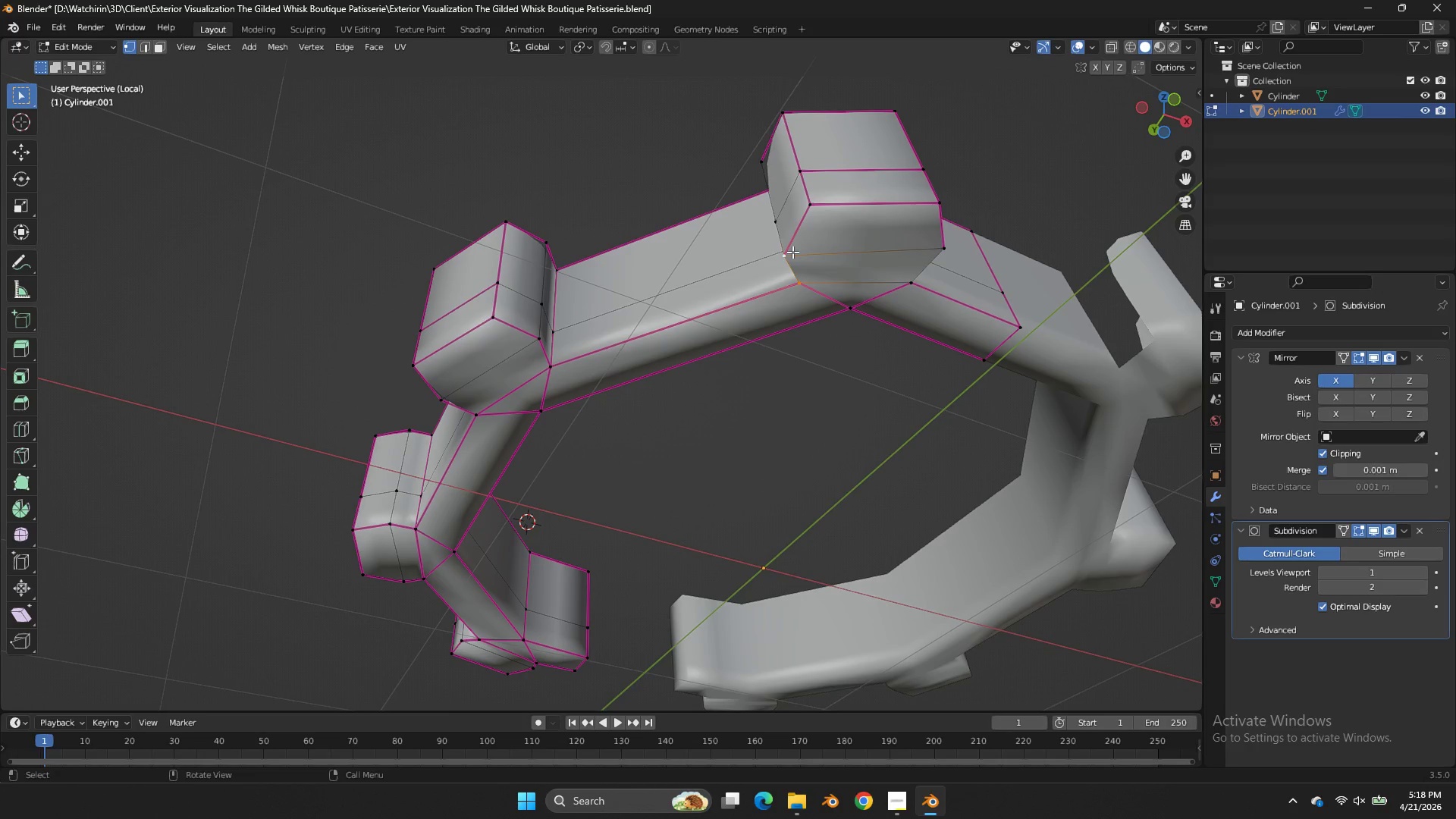 
type(ffff)
 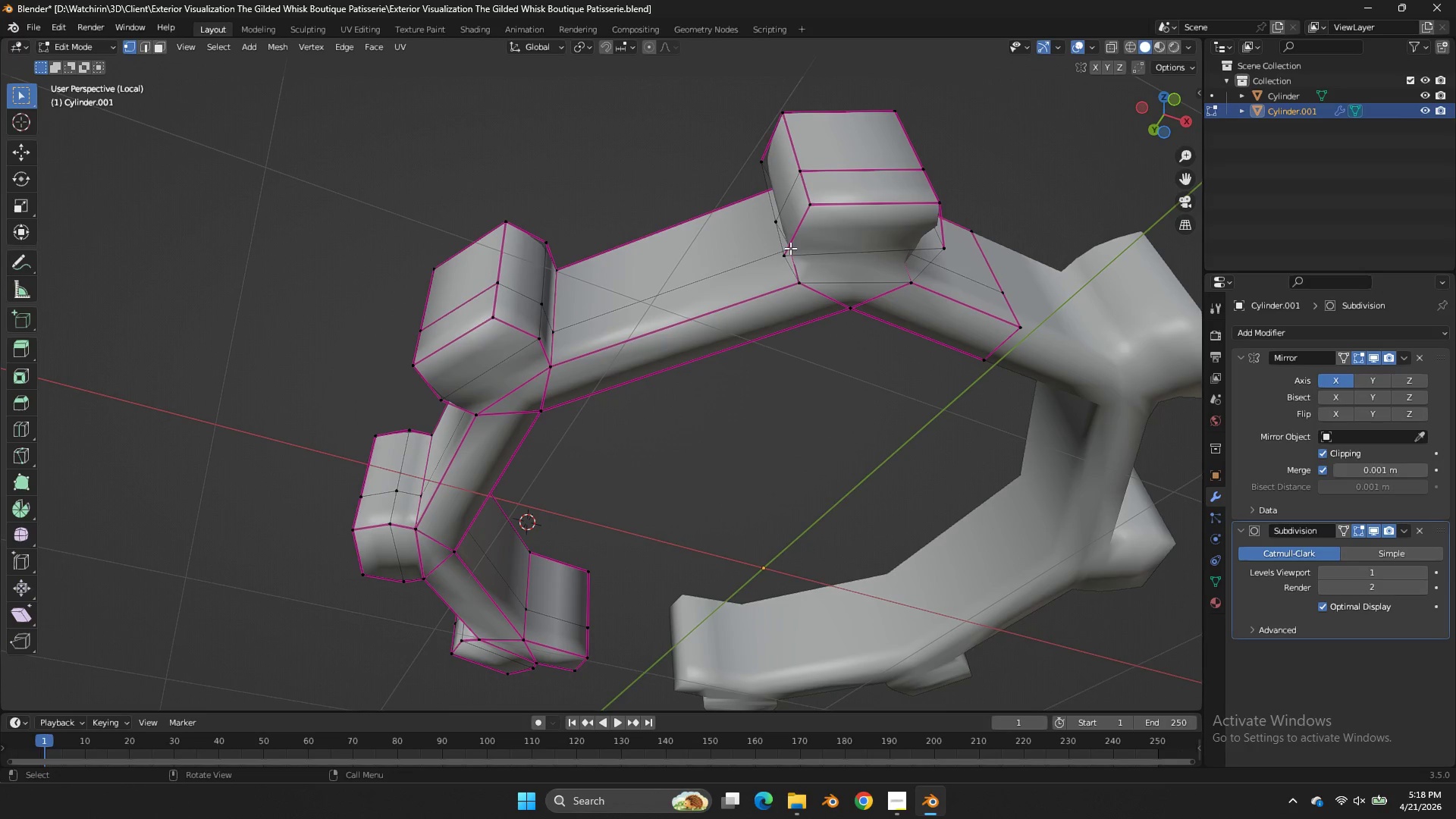 
hold_key(key=AltLeft, duration=1.67)
left_click([792, 262])
 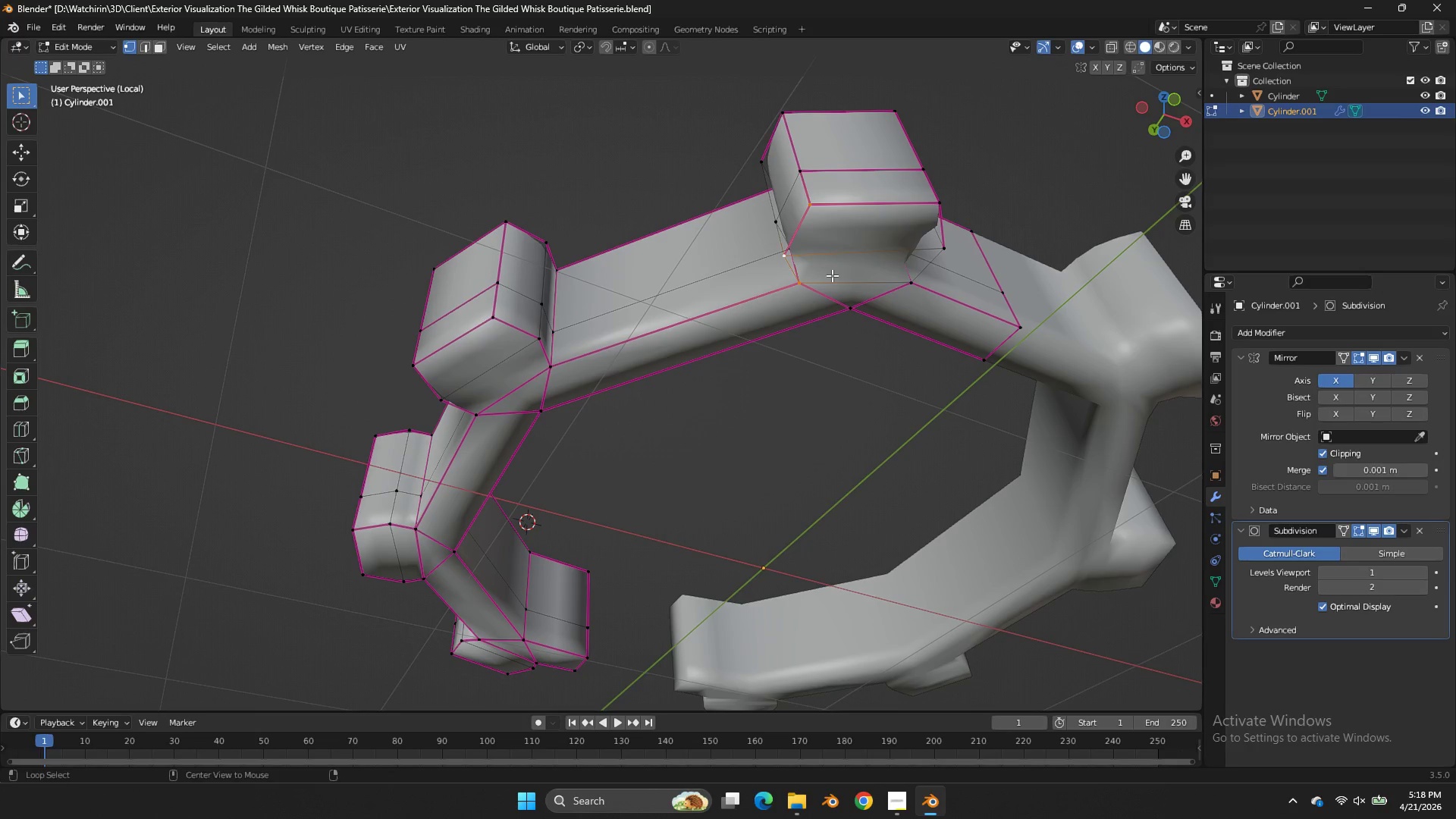 
hold_key(key=ShiftLeft, duration=0.81)
left_click([931, 268])
 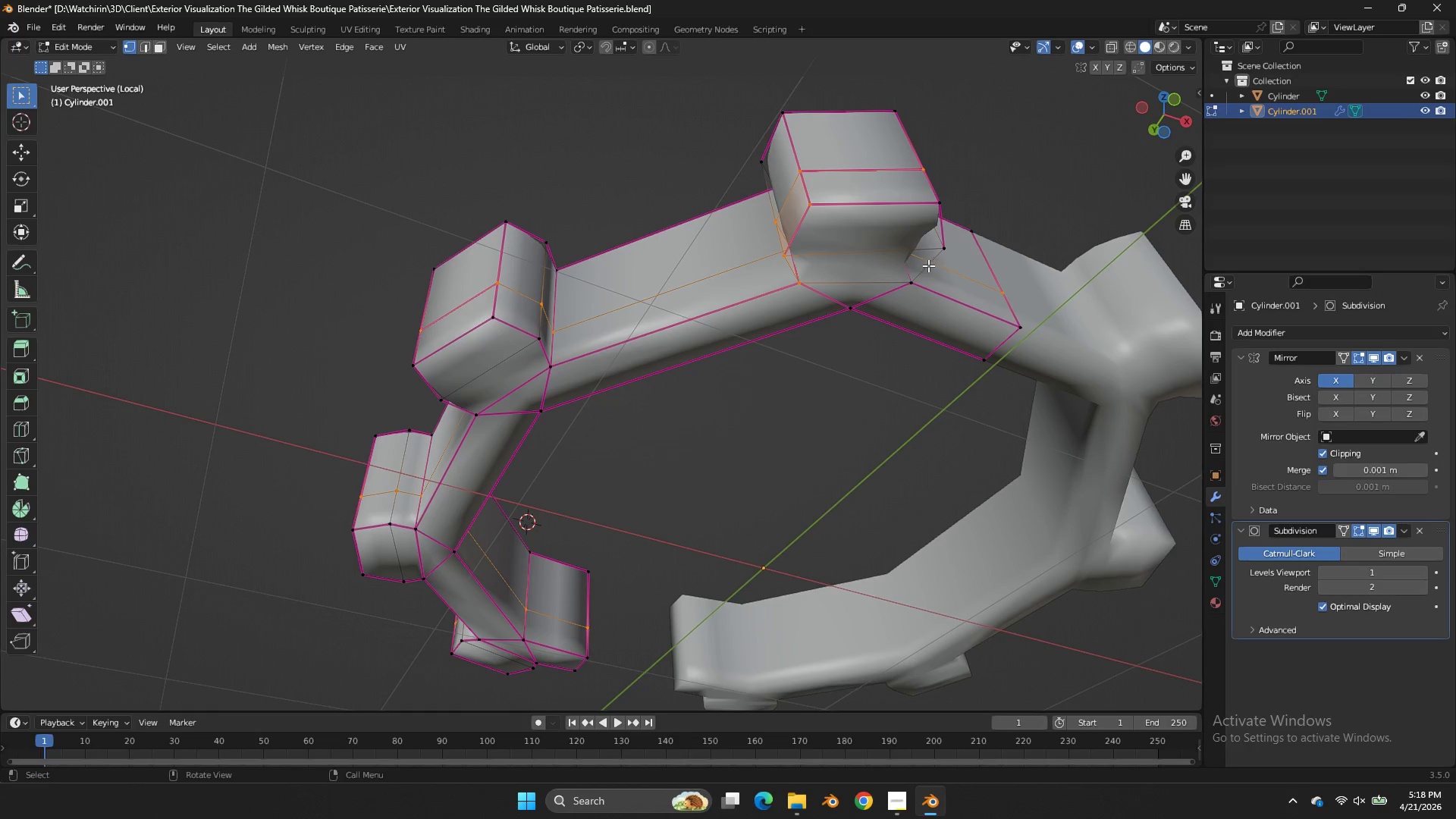 
key(Control+ControlLeft)
 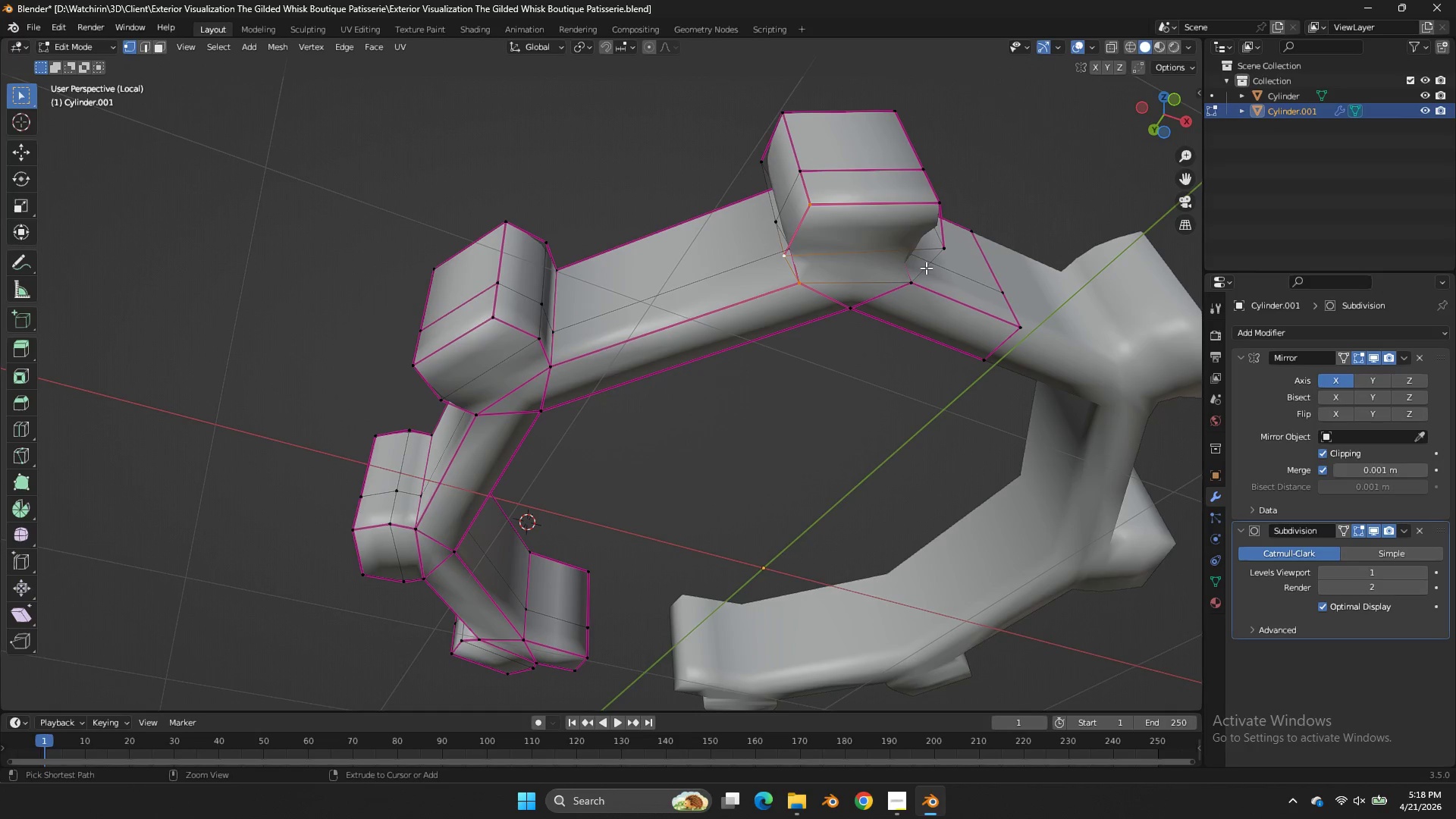 
key(Control+Z)
 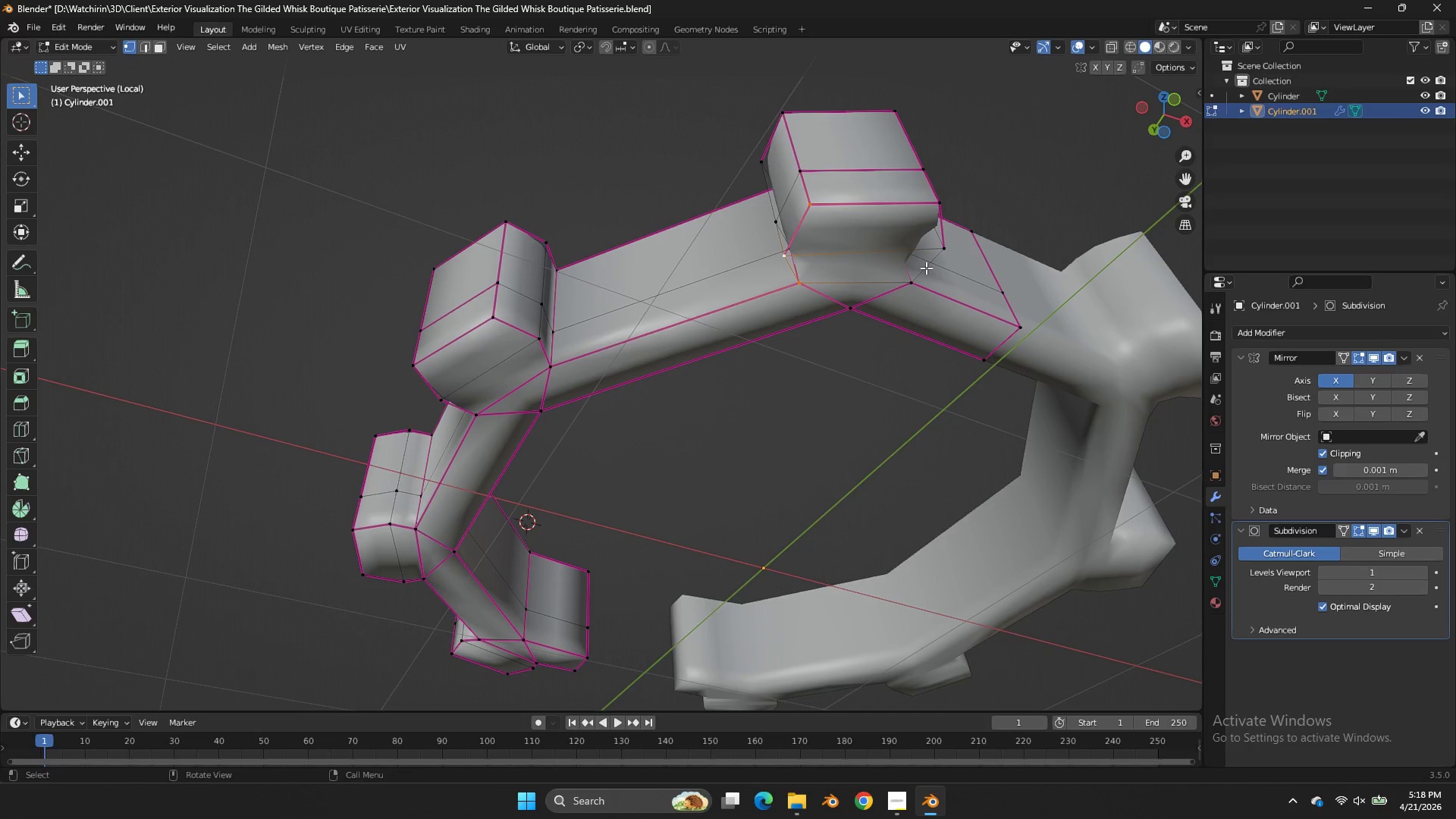 
hold_key(key=AltLeft, duration=0.92)
left_click([926, 268])
 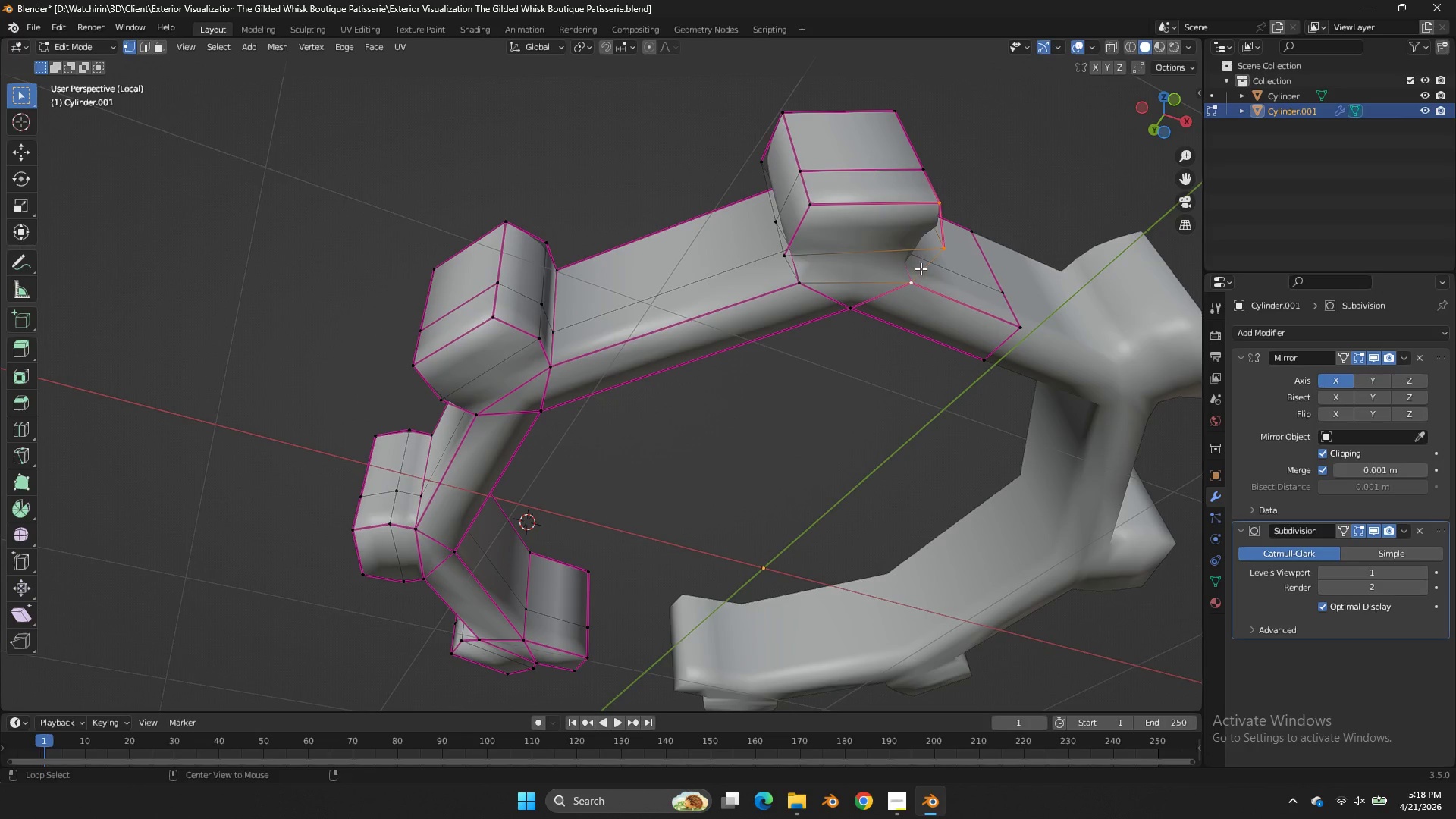 
key(Shift+E)
 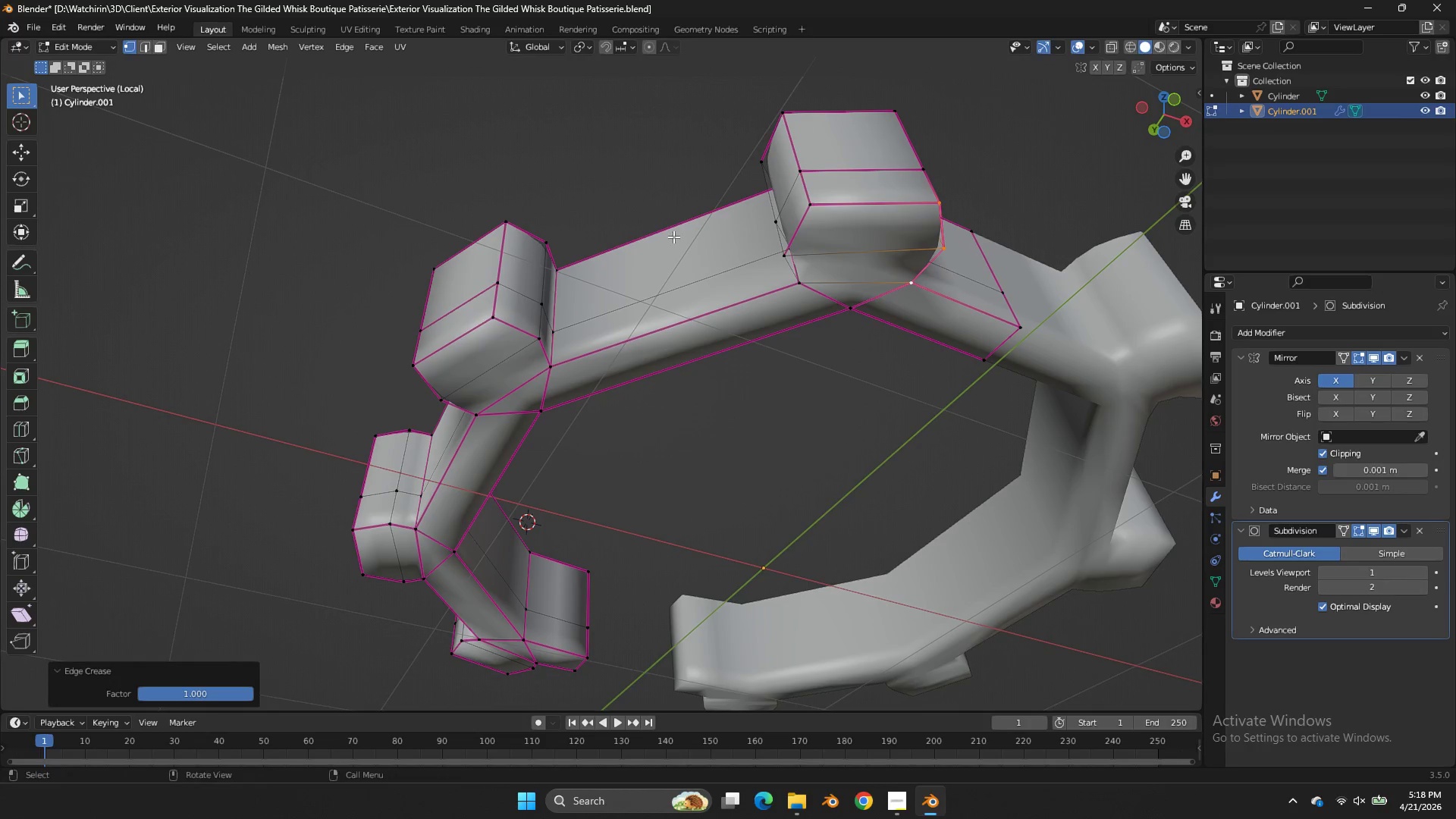 
hold_key(key=AltLeft, duration=0.77)
left_click([789, 269])
 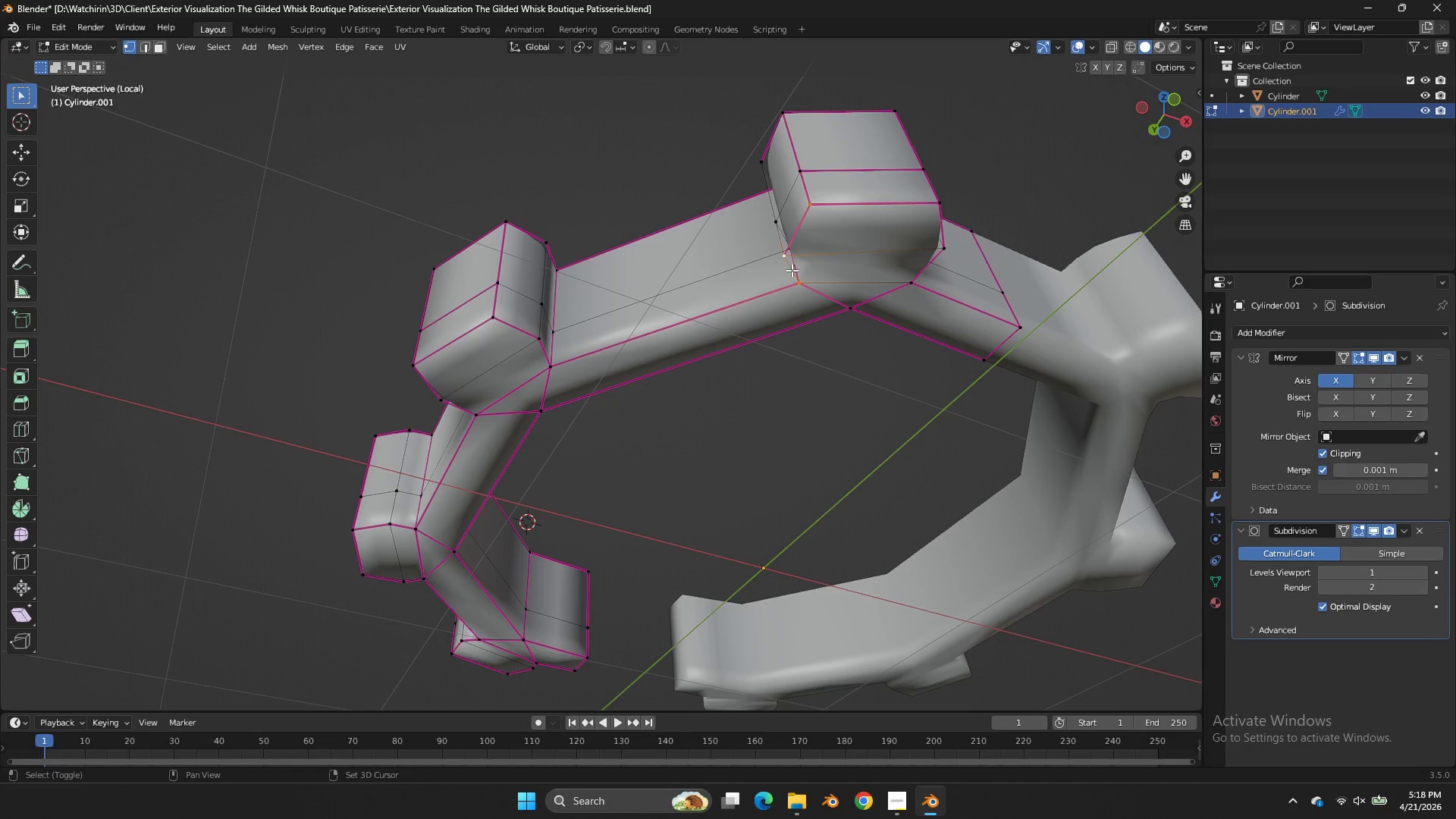 
key(Shift+E)
 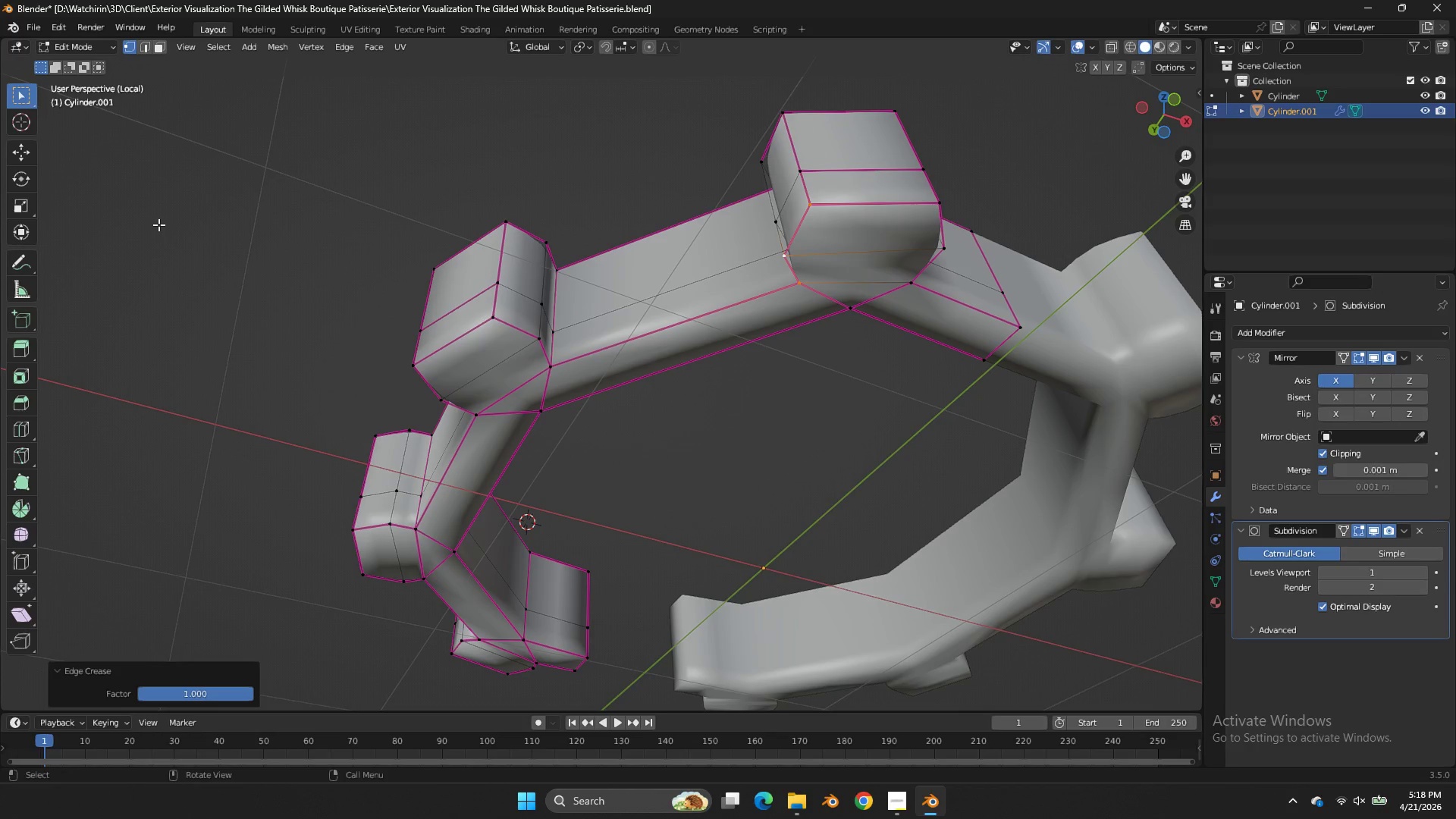 
key(Control+ControlLeft)
 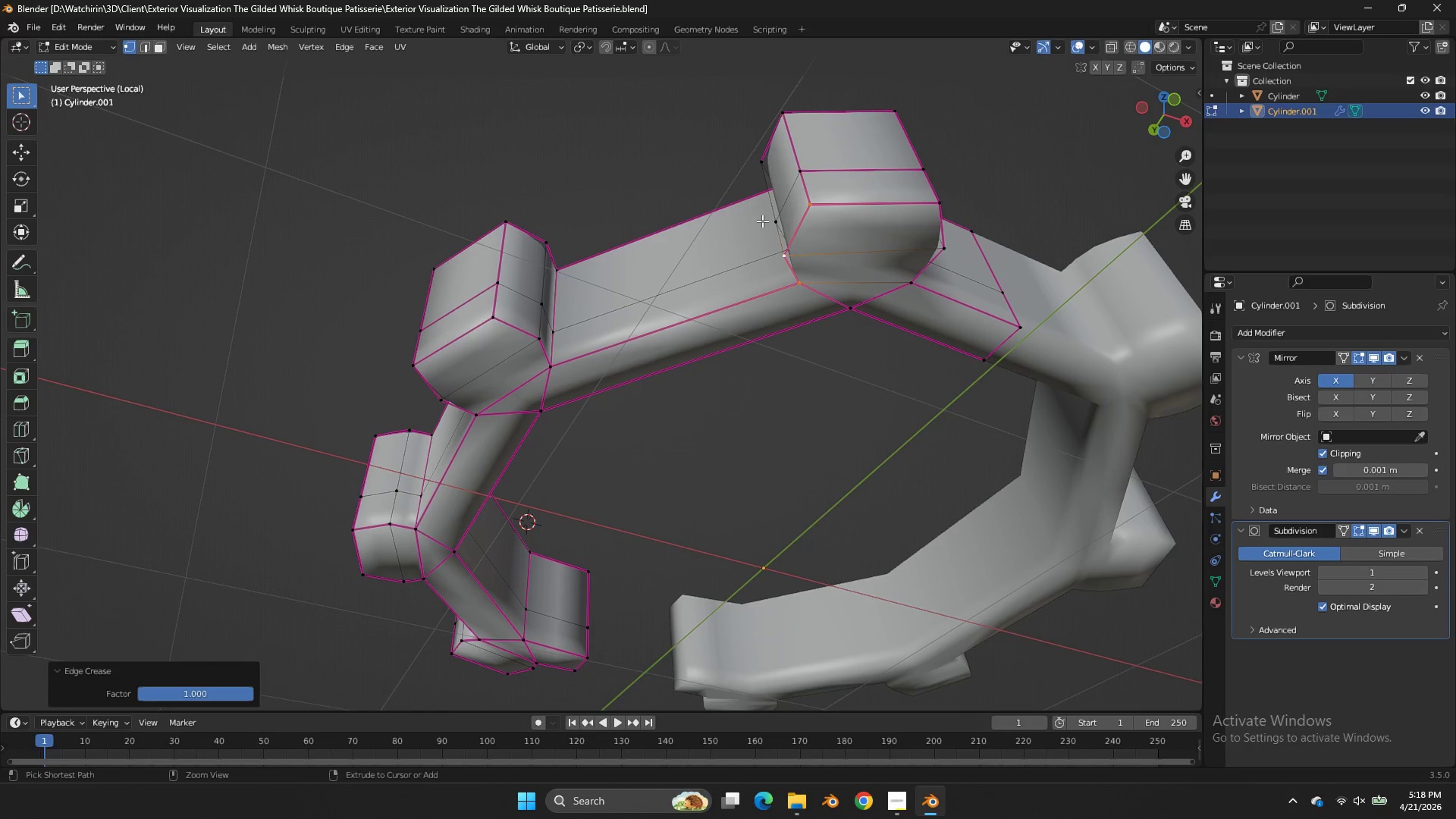 
key(Control+S)
 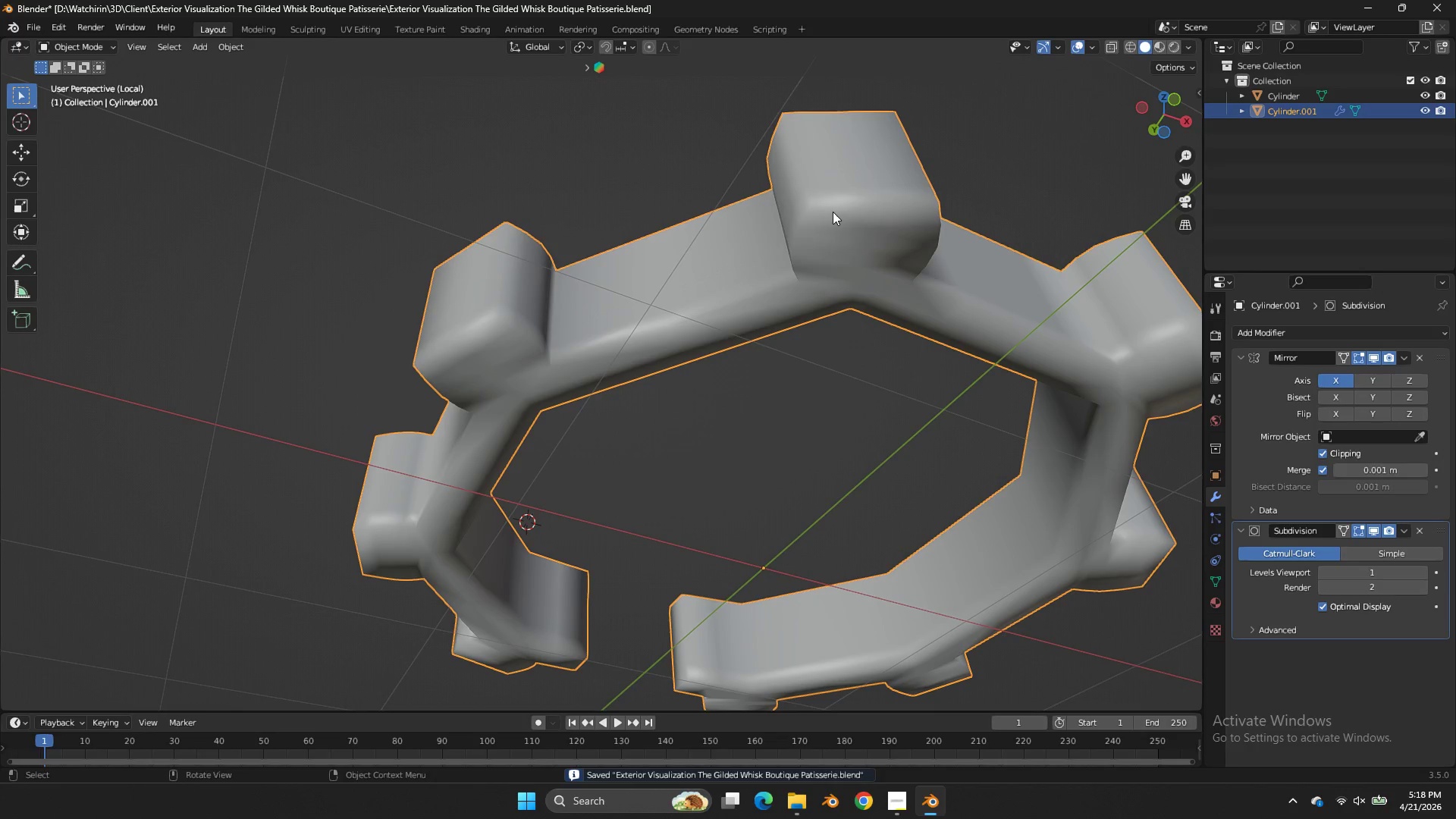 
key(Tab)
 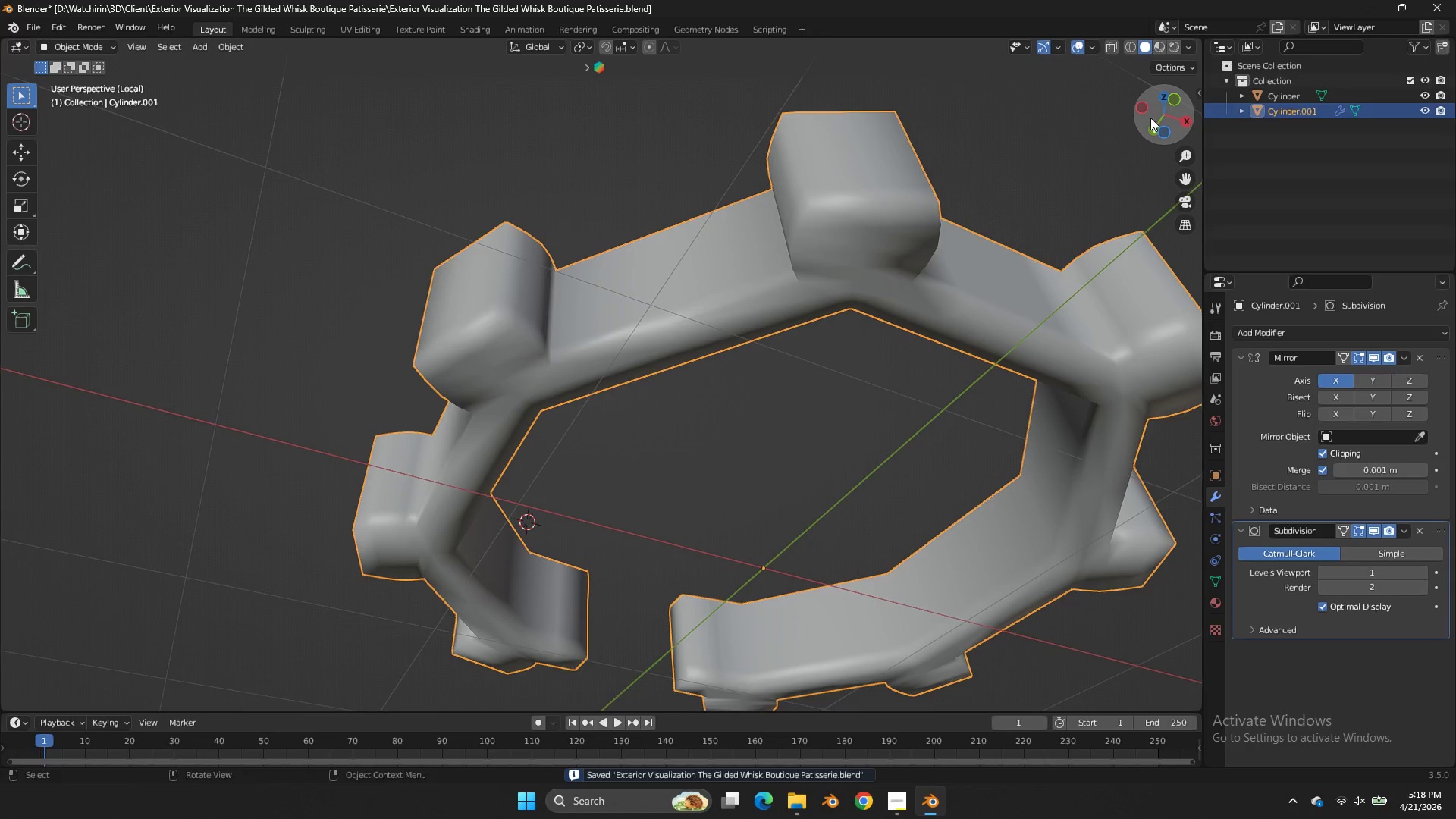 
left_click_drag(start_coordinate=[1156, 100], to_coordinate=[1125, 280])
 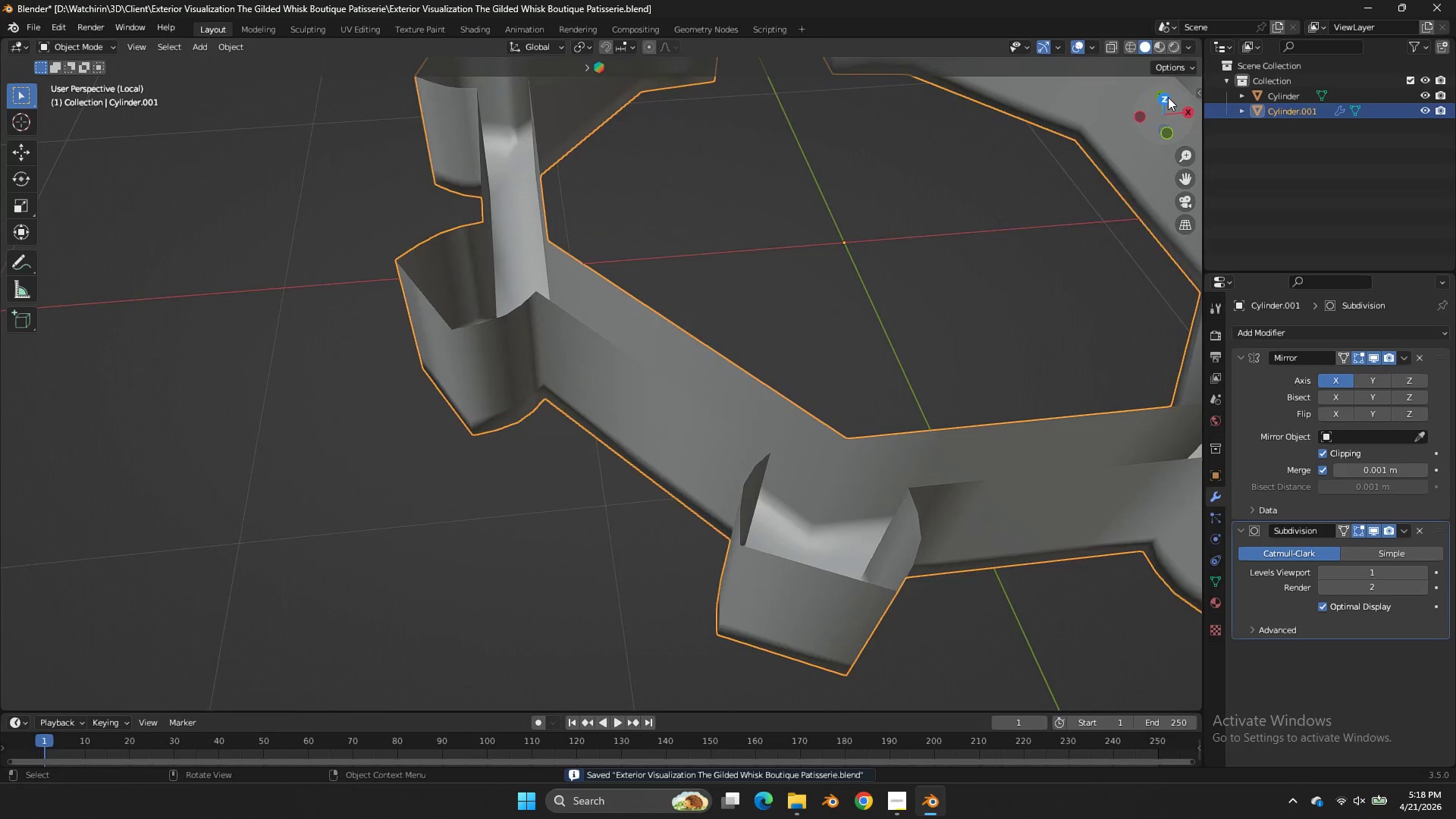 
left_click([1168, 97])
 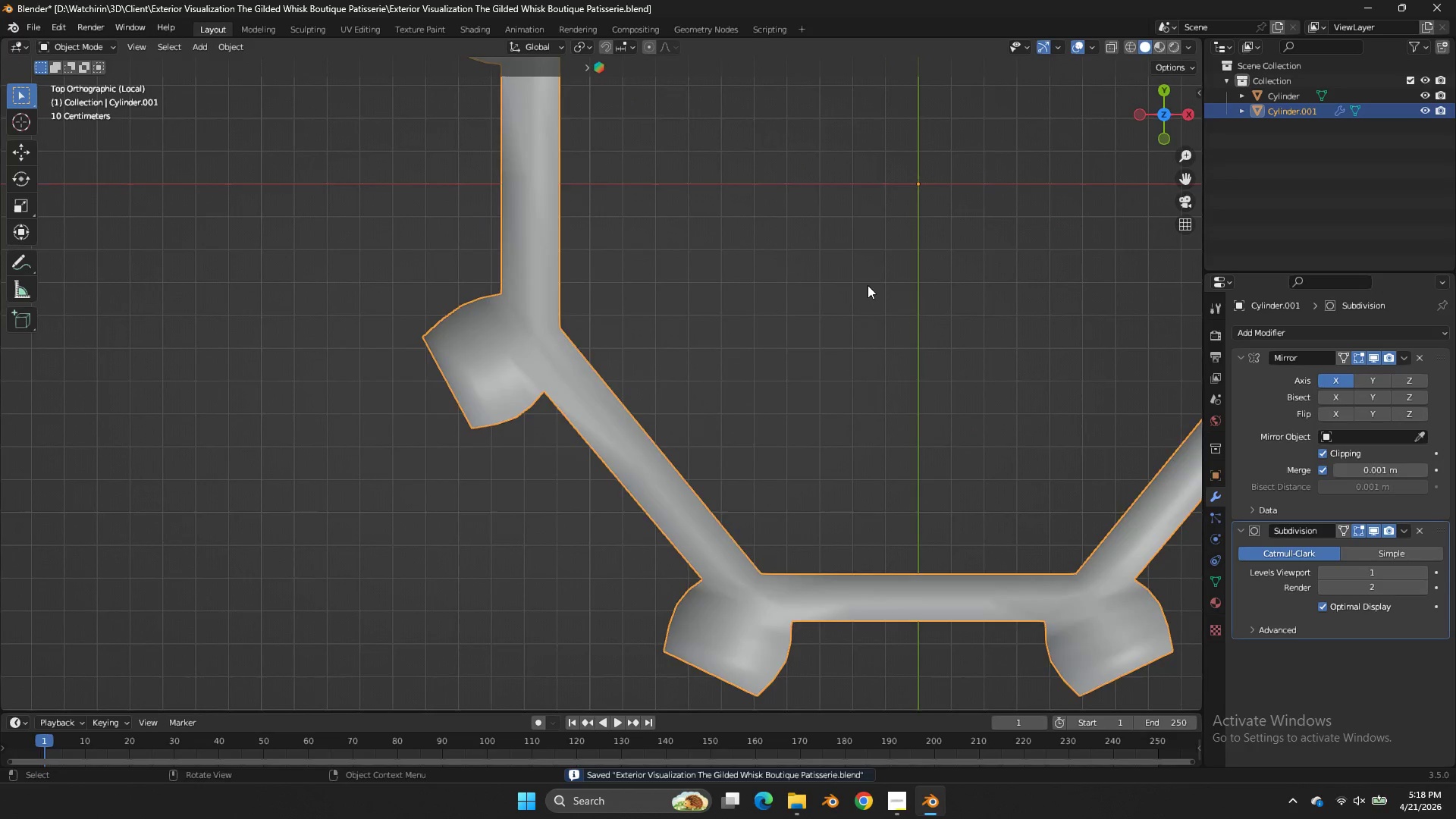 
key(Tab)
 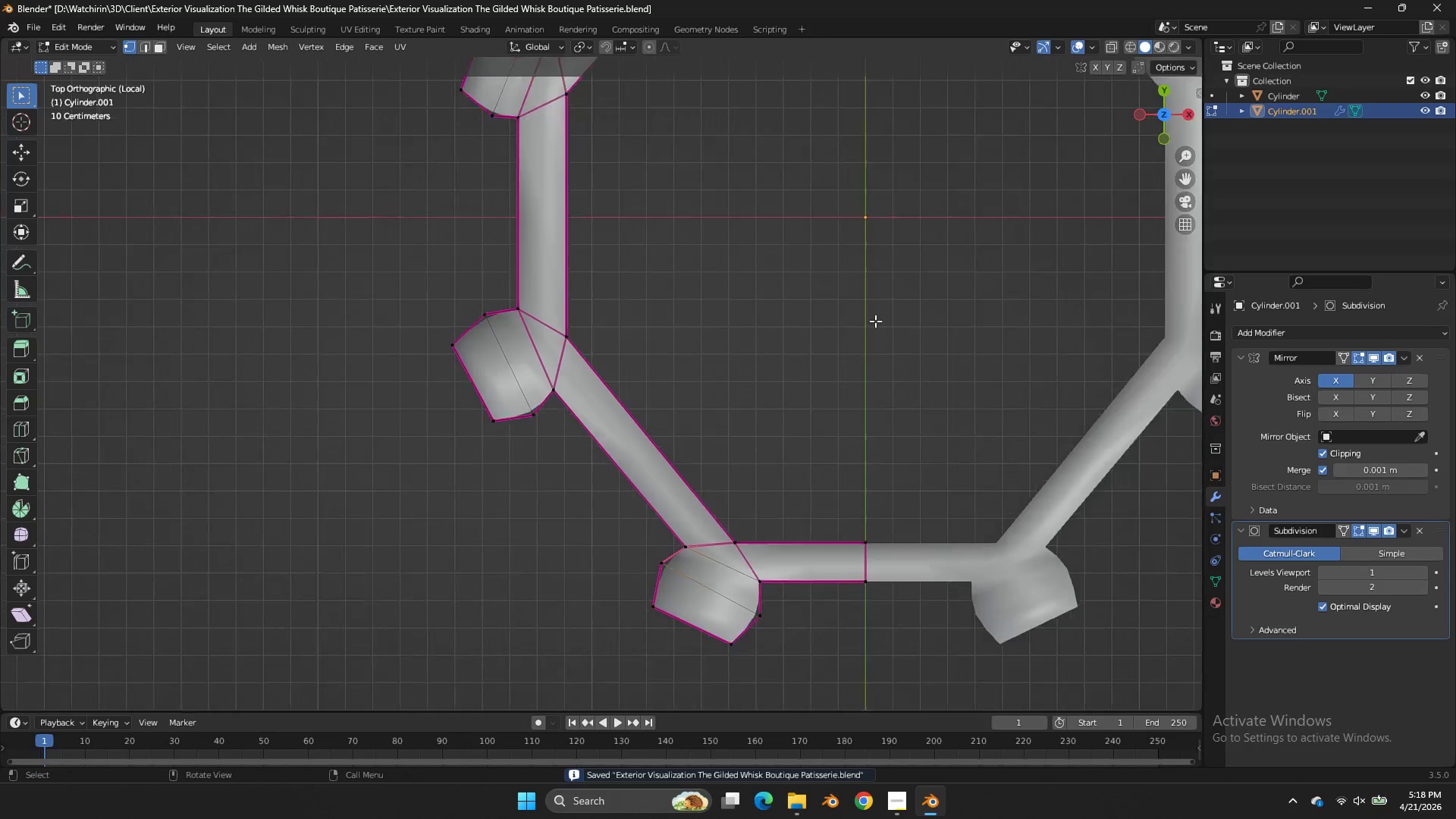 
key(Z)
 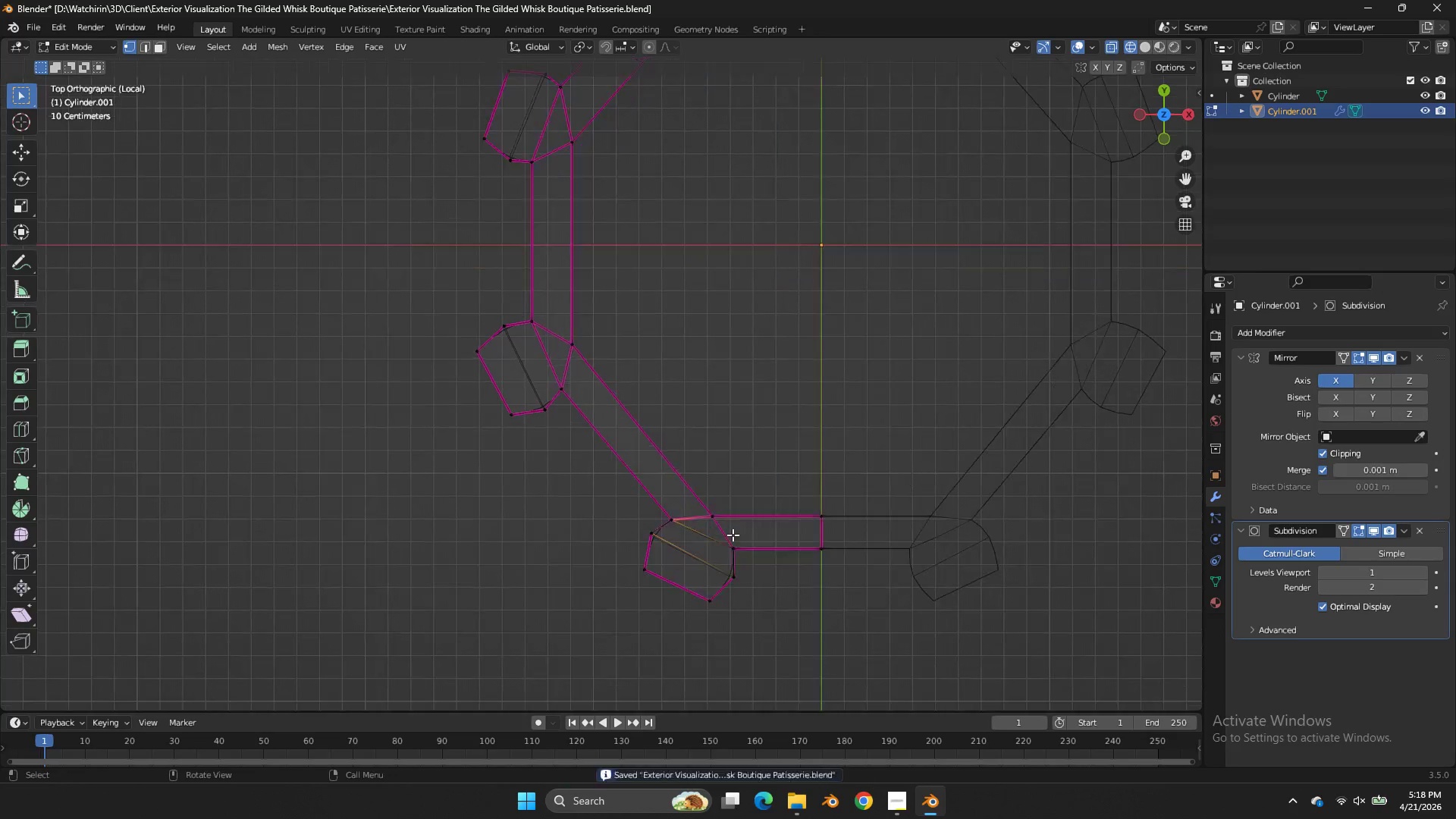 
scroll: coordinate [879, 325], scroll_direction: down, amount: 3.0
 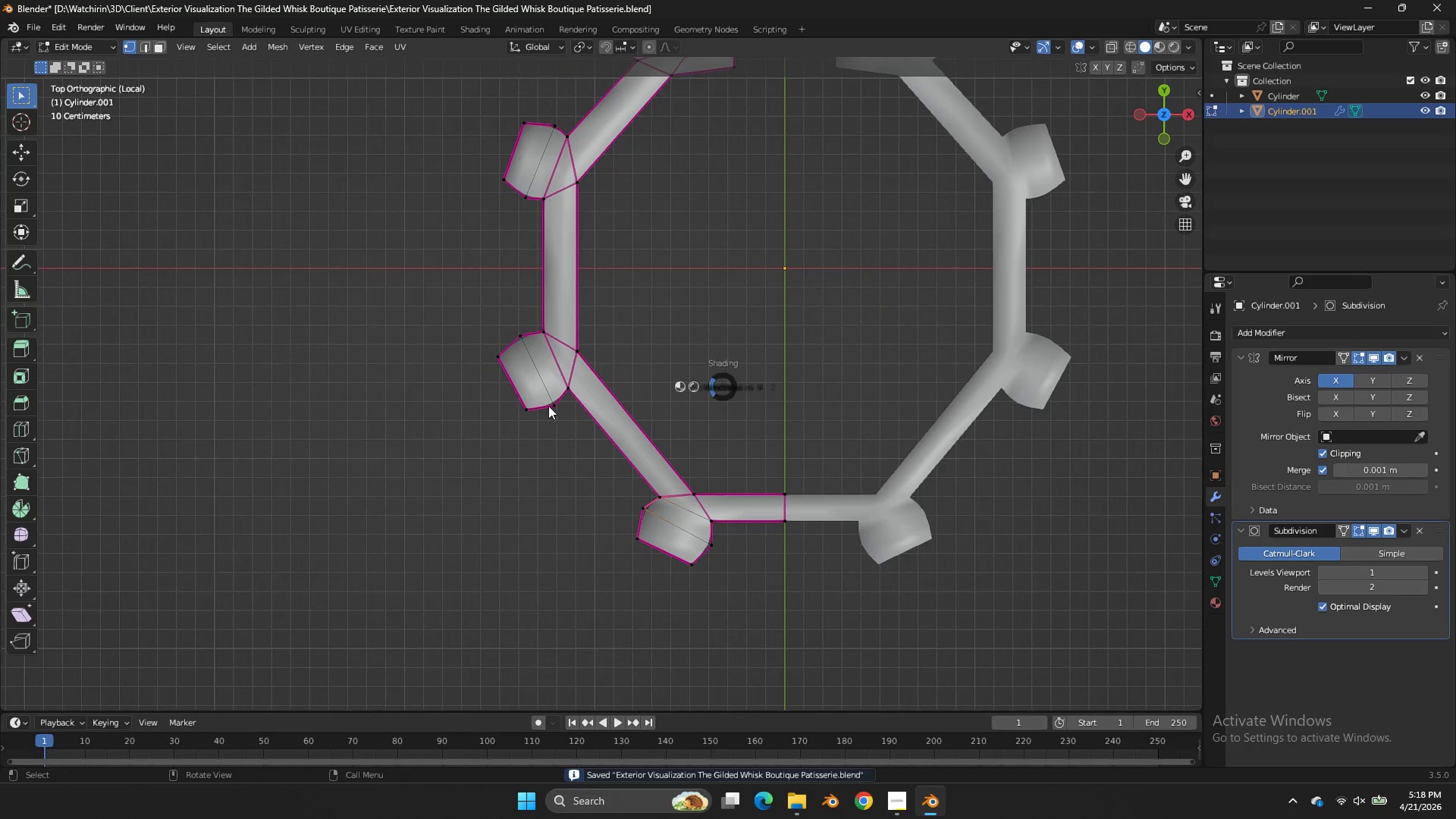 
hold_key(key=AltLeft, duration=0.41)
left_click([714, 586])
 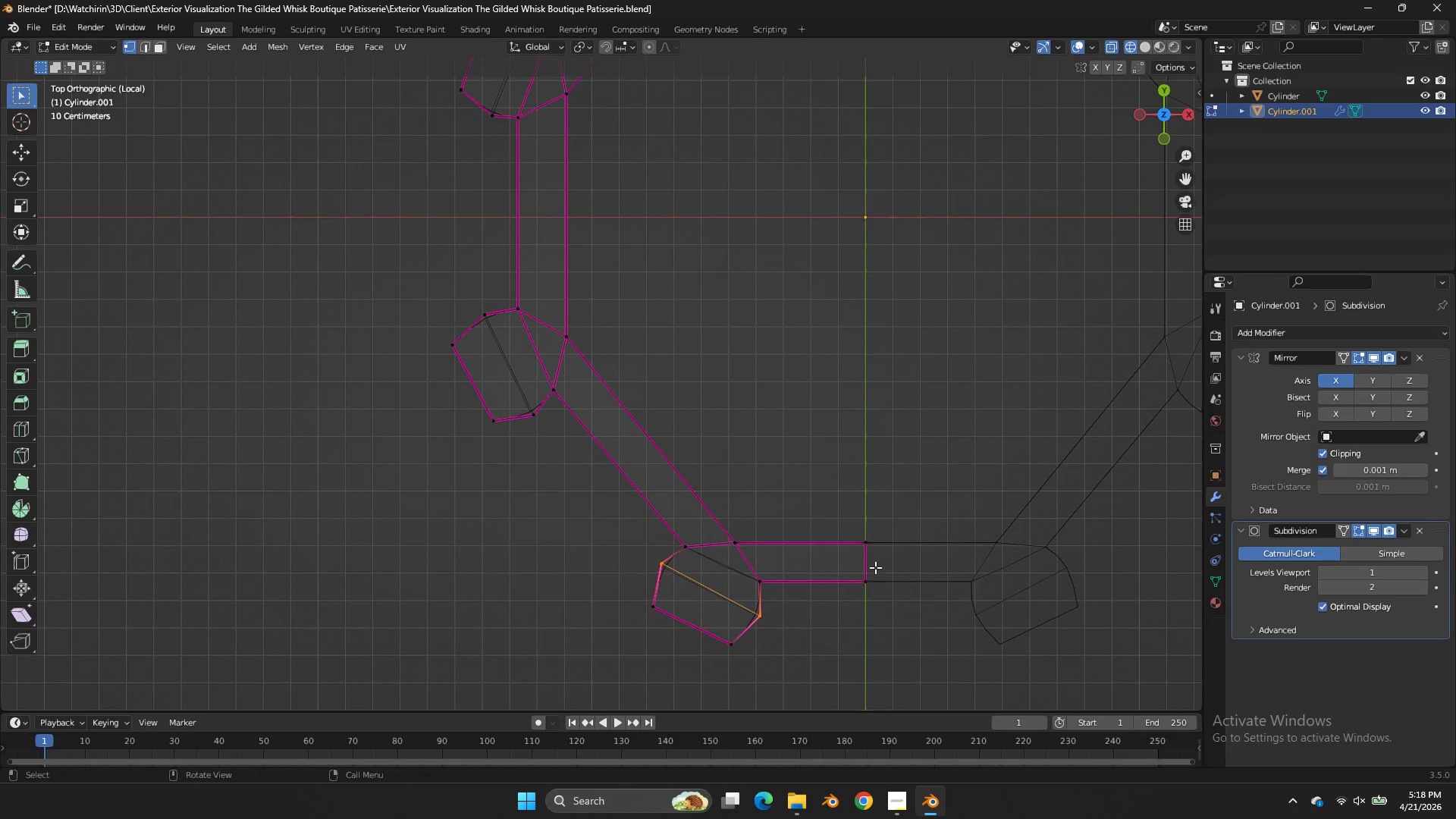 
scroll: coordinate [733, 535], scroll_direction: up, amount: 2.0
 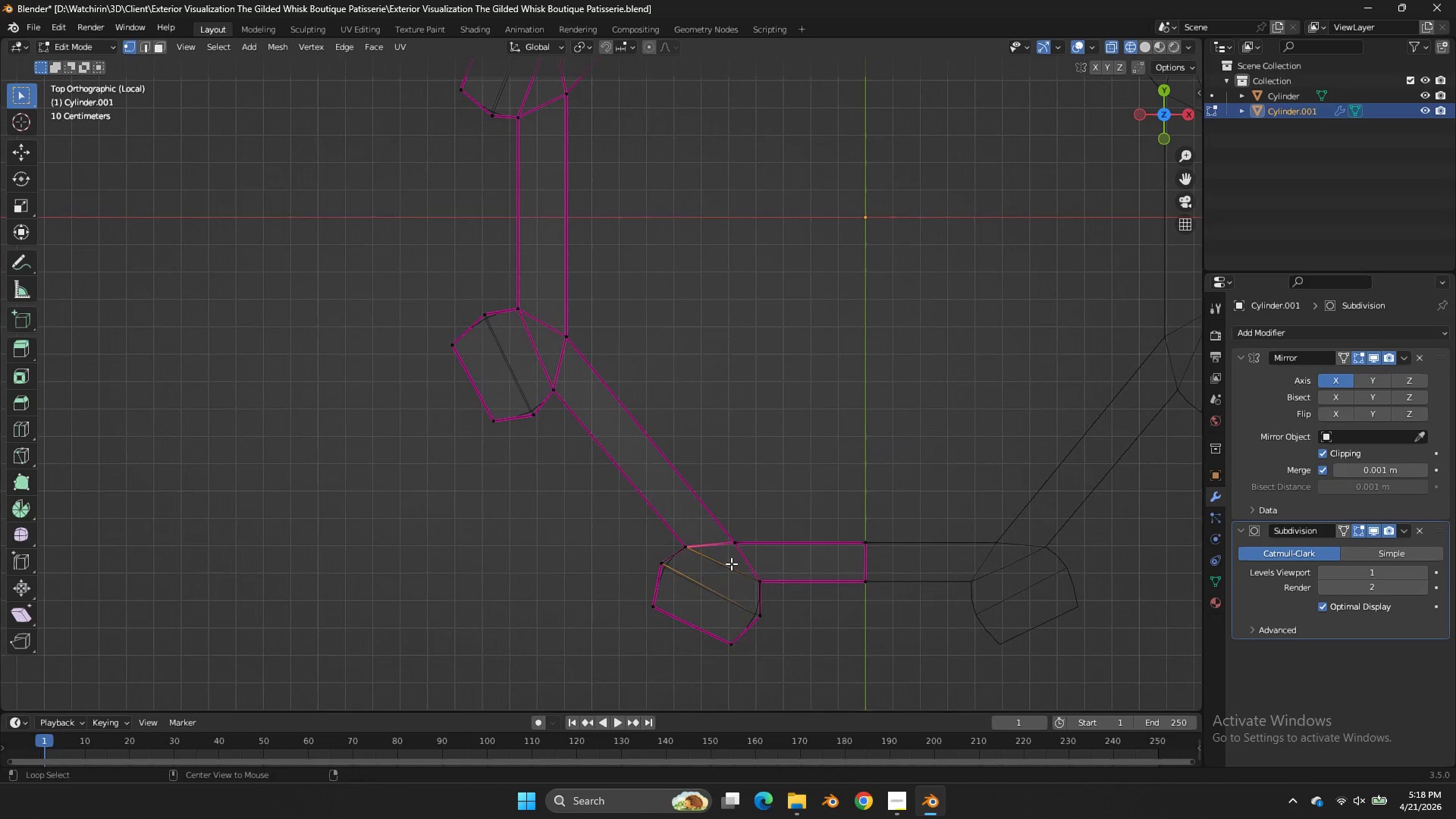 
key(R)
 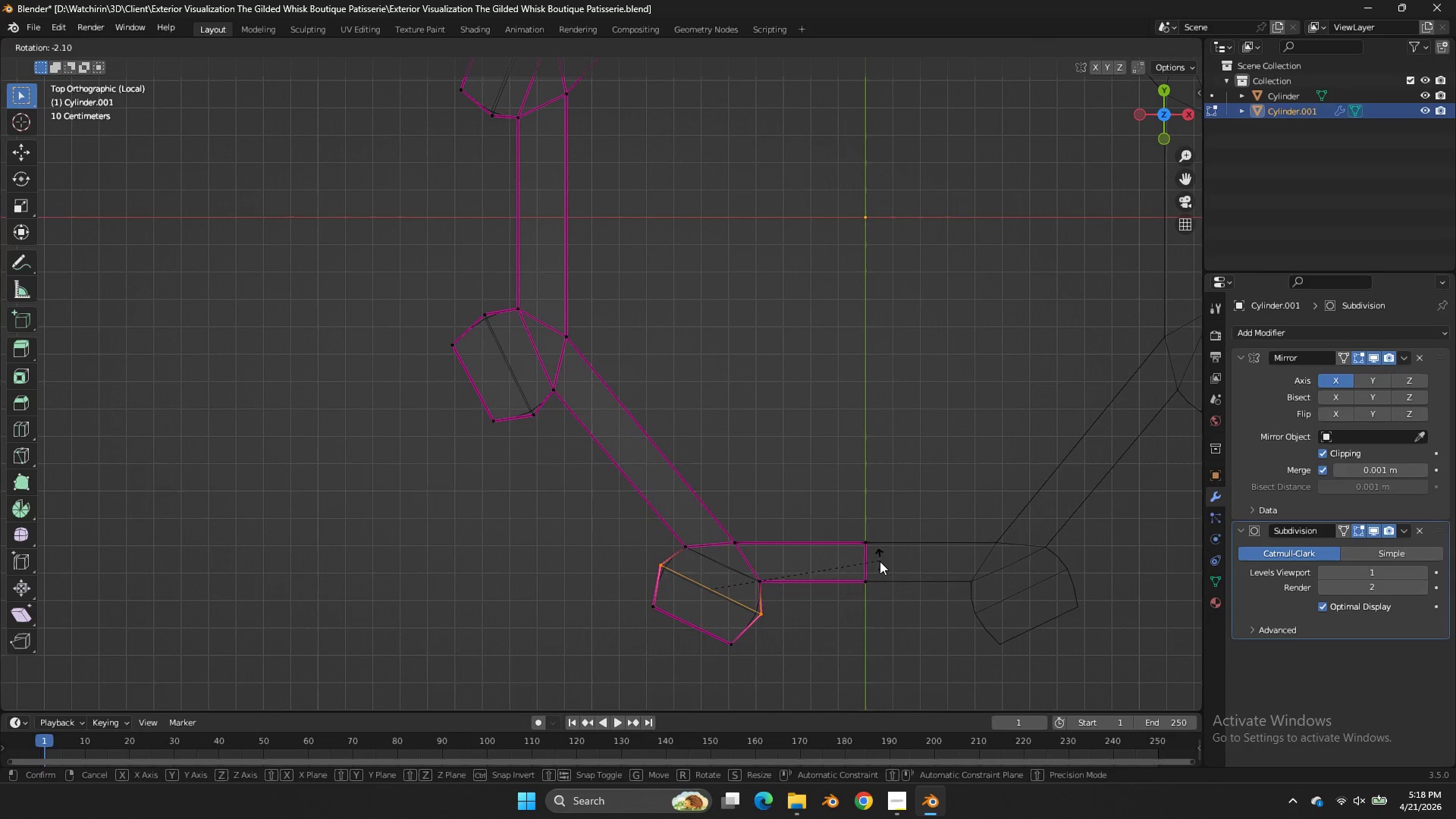 
left_click([880, 563])
 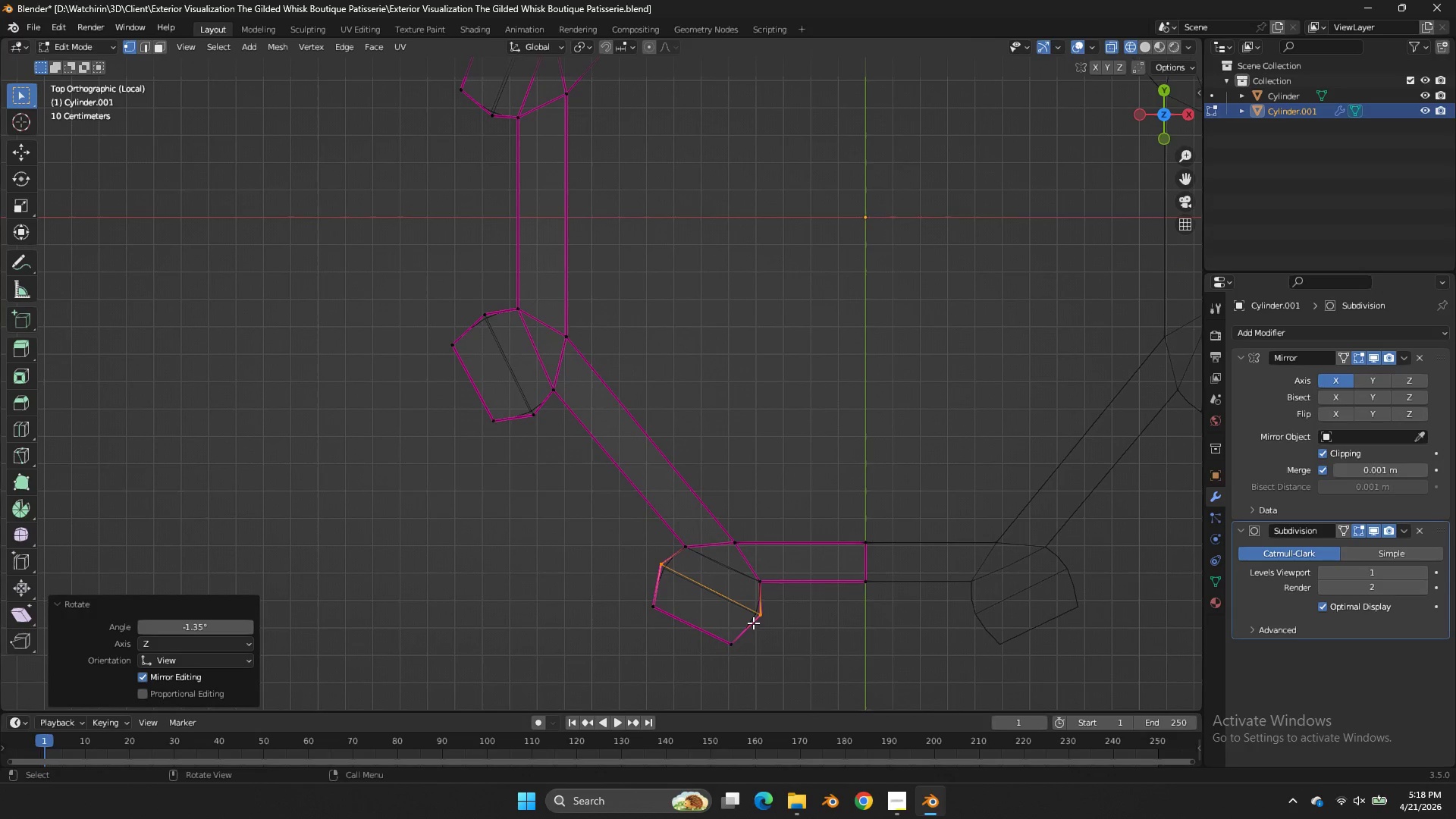 
left_click_drag(start_coordinate=[758, 620], to_coordinate=[650, 687])
 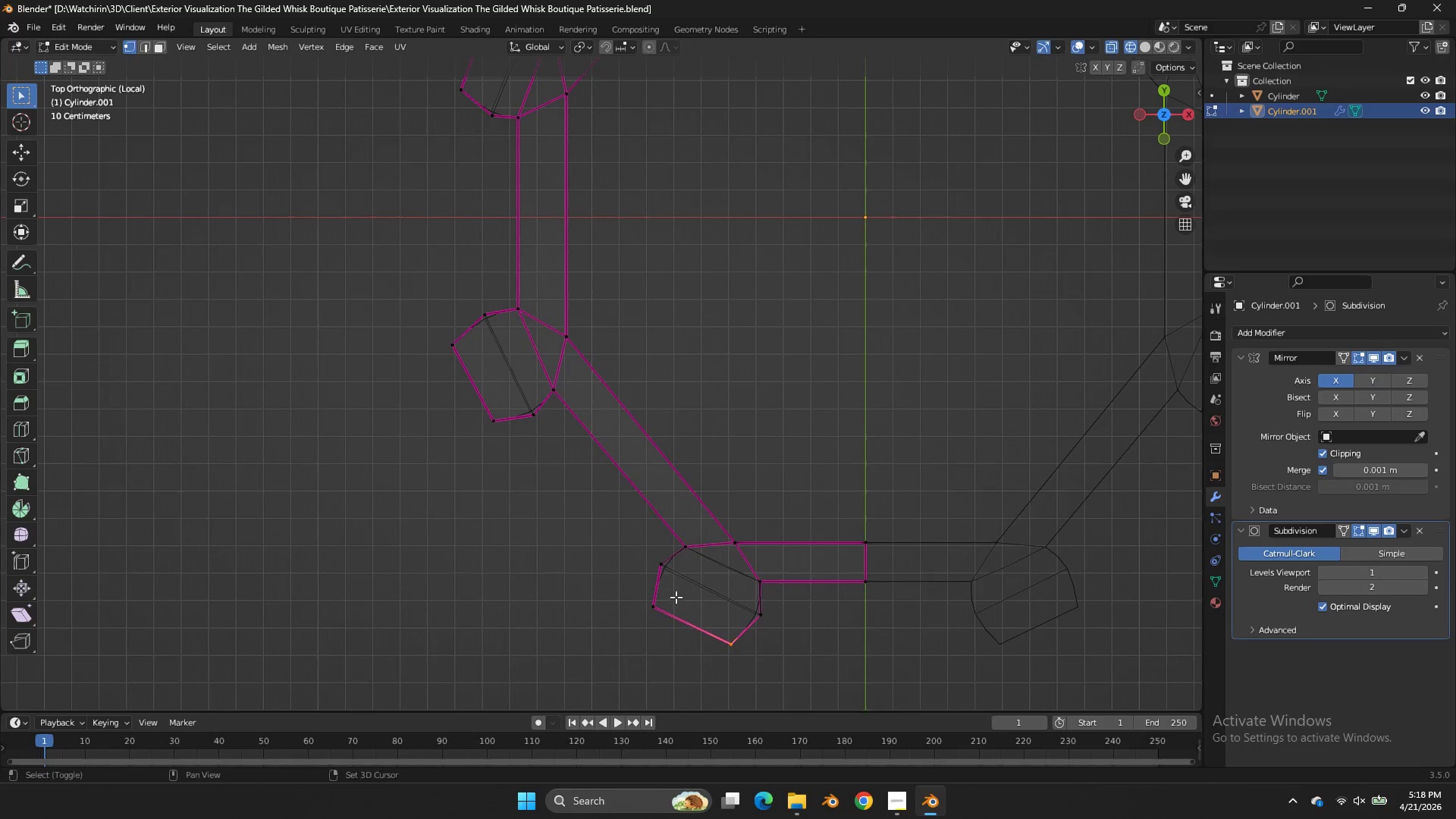 
hold_key(key=ShiftLeft, duration=0.34)
left_click_drag(start_coordinate=[677, 593], to_coordinate=[604, 626])
 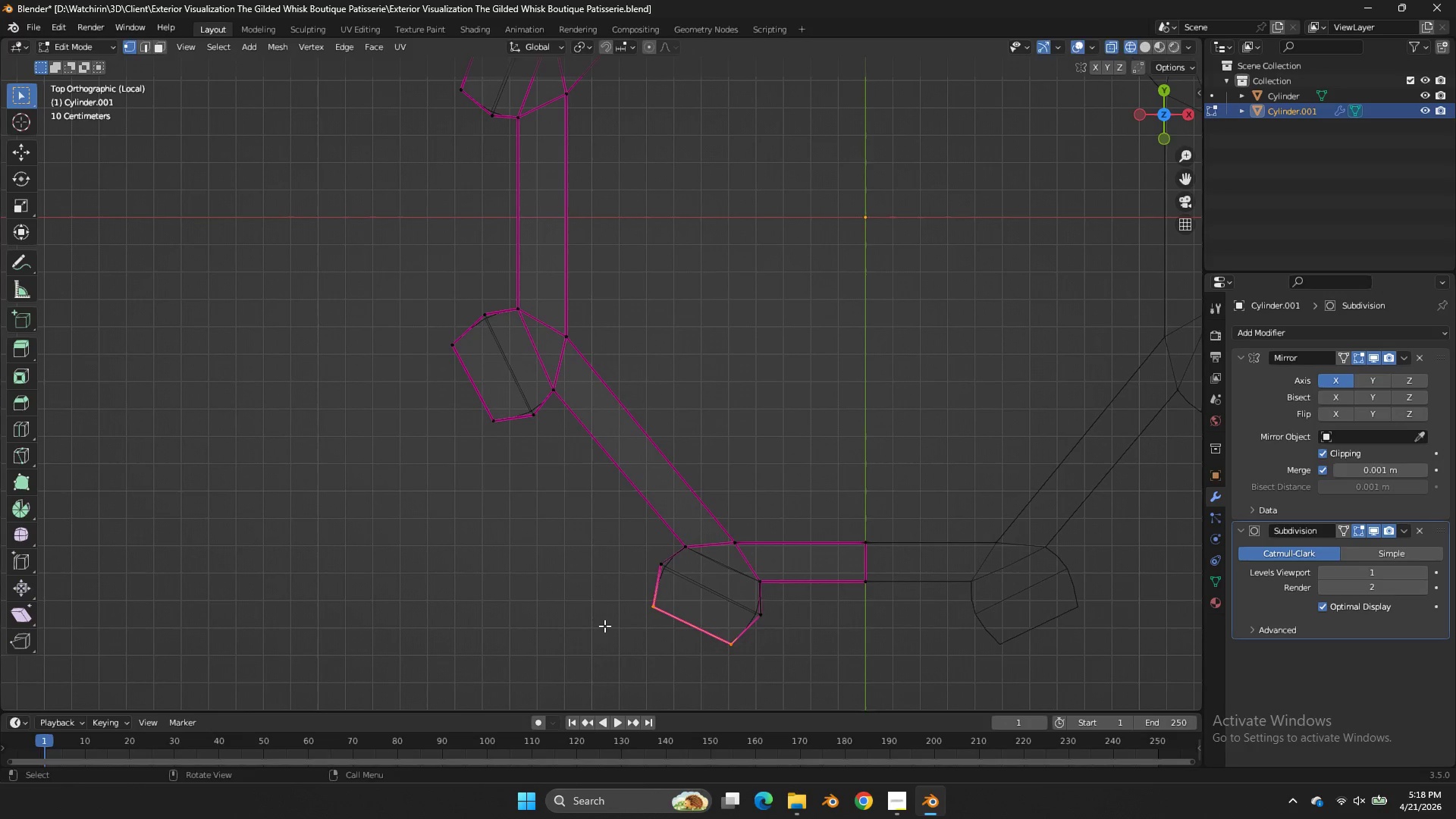 
key(G)
 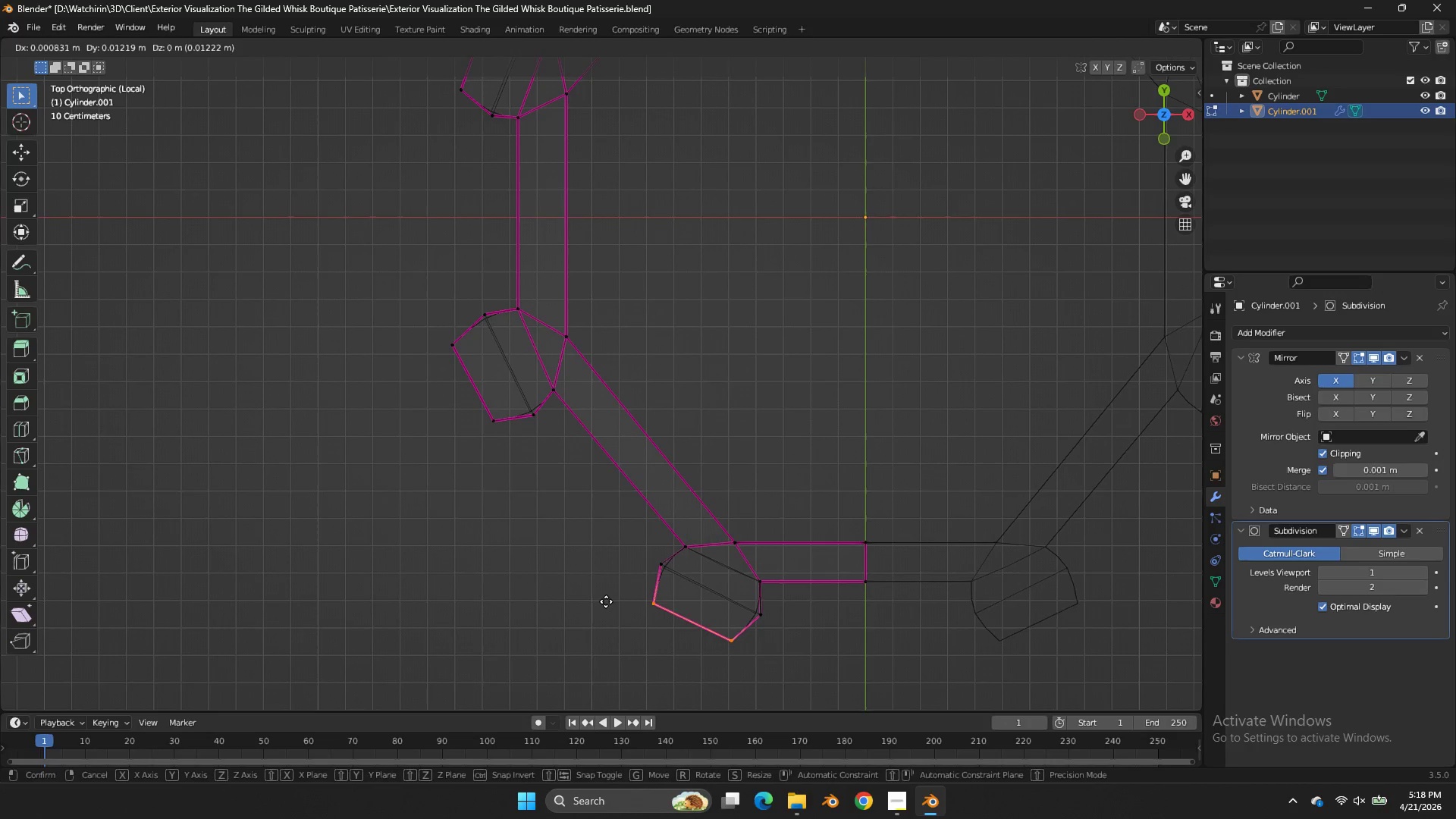 
hold_key(key=ShiftLeft, duration=0.73)
left_click_drag(start_coordinate=[631, 551], to_coordinate=[635, 551])
 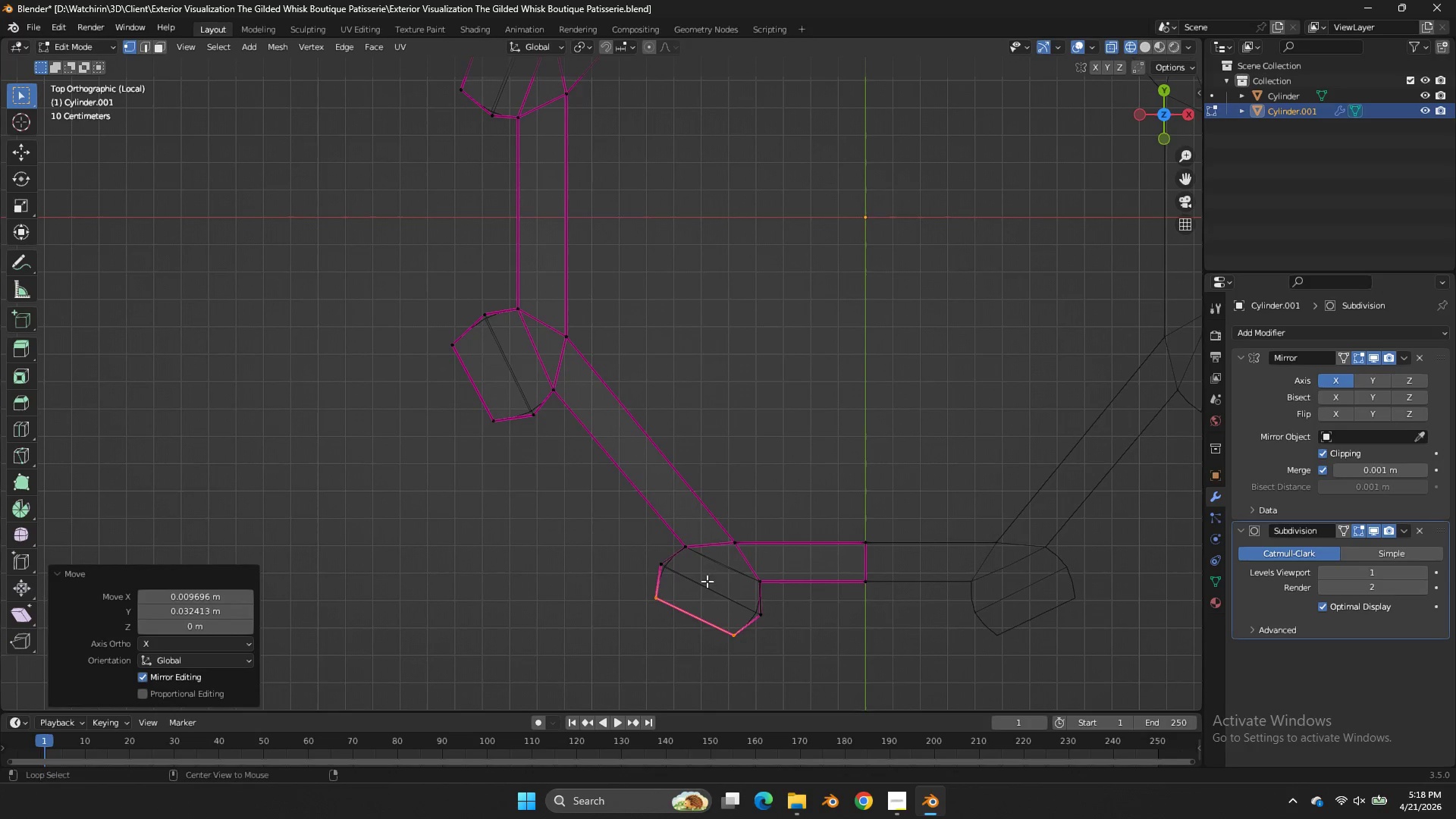 
key(Alt+AltLeft)
 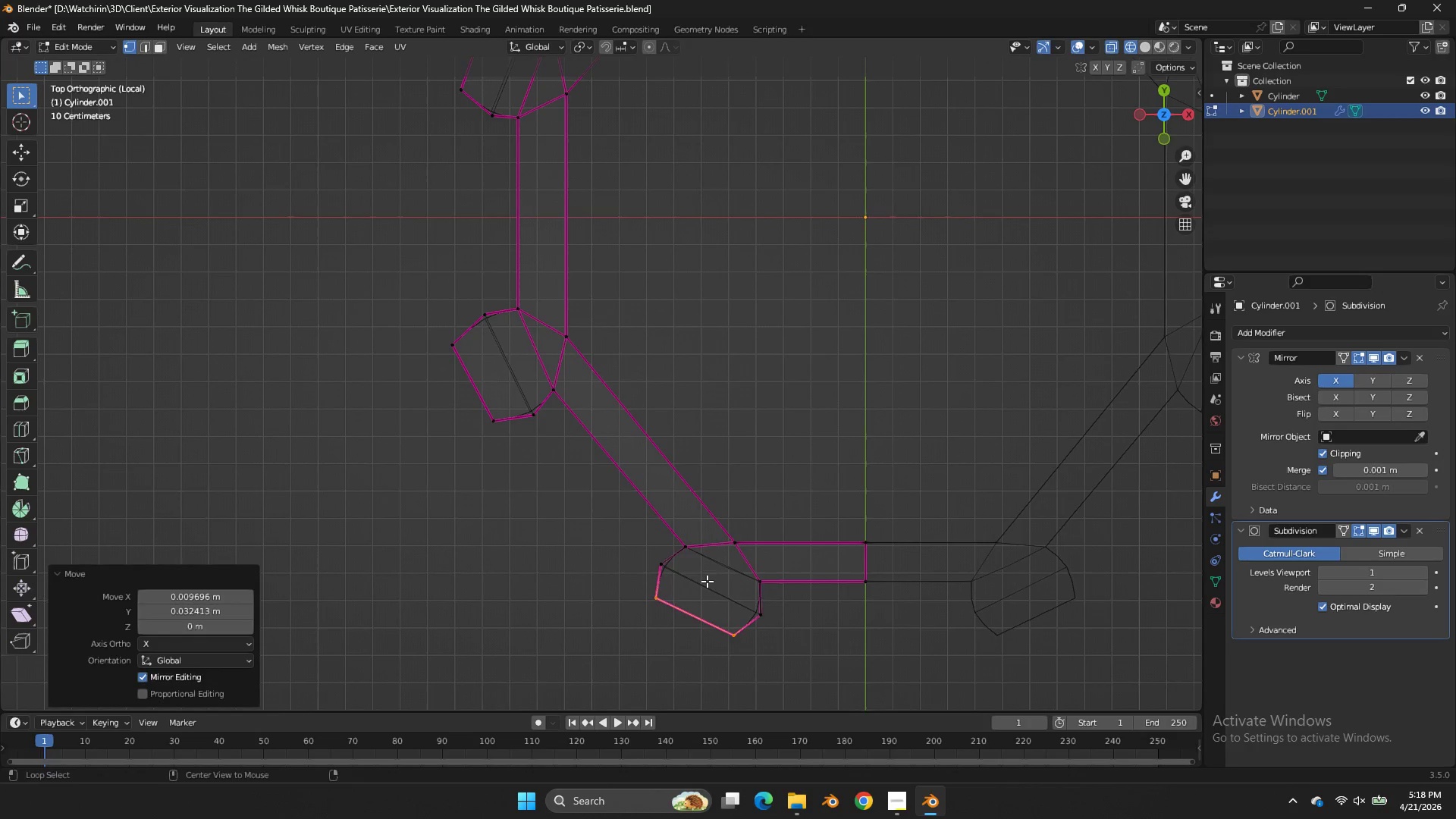 
double_click([707, 581])
 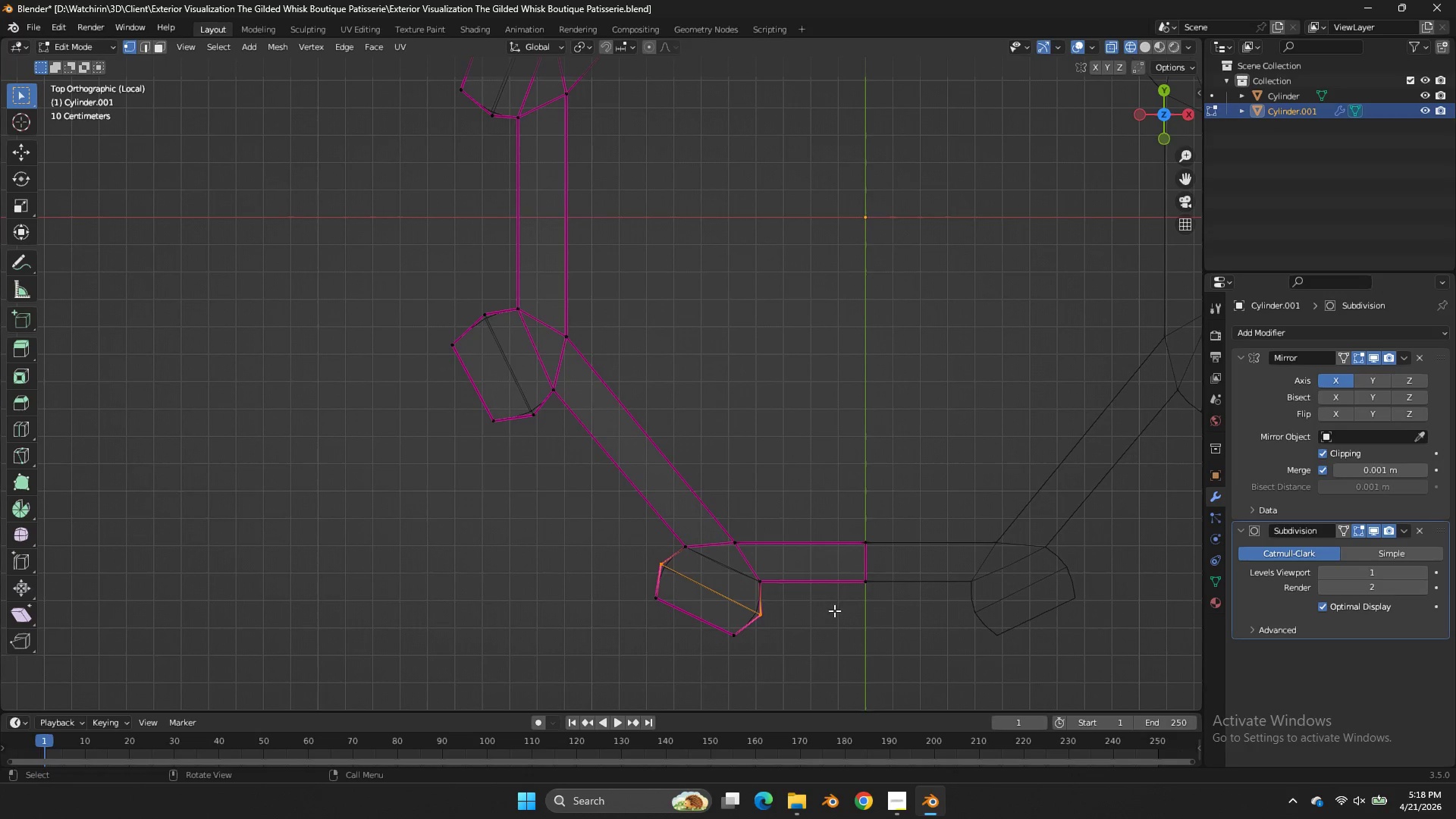 
key(R)
 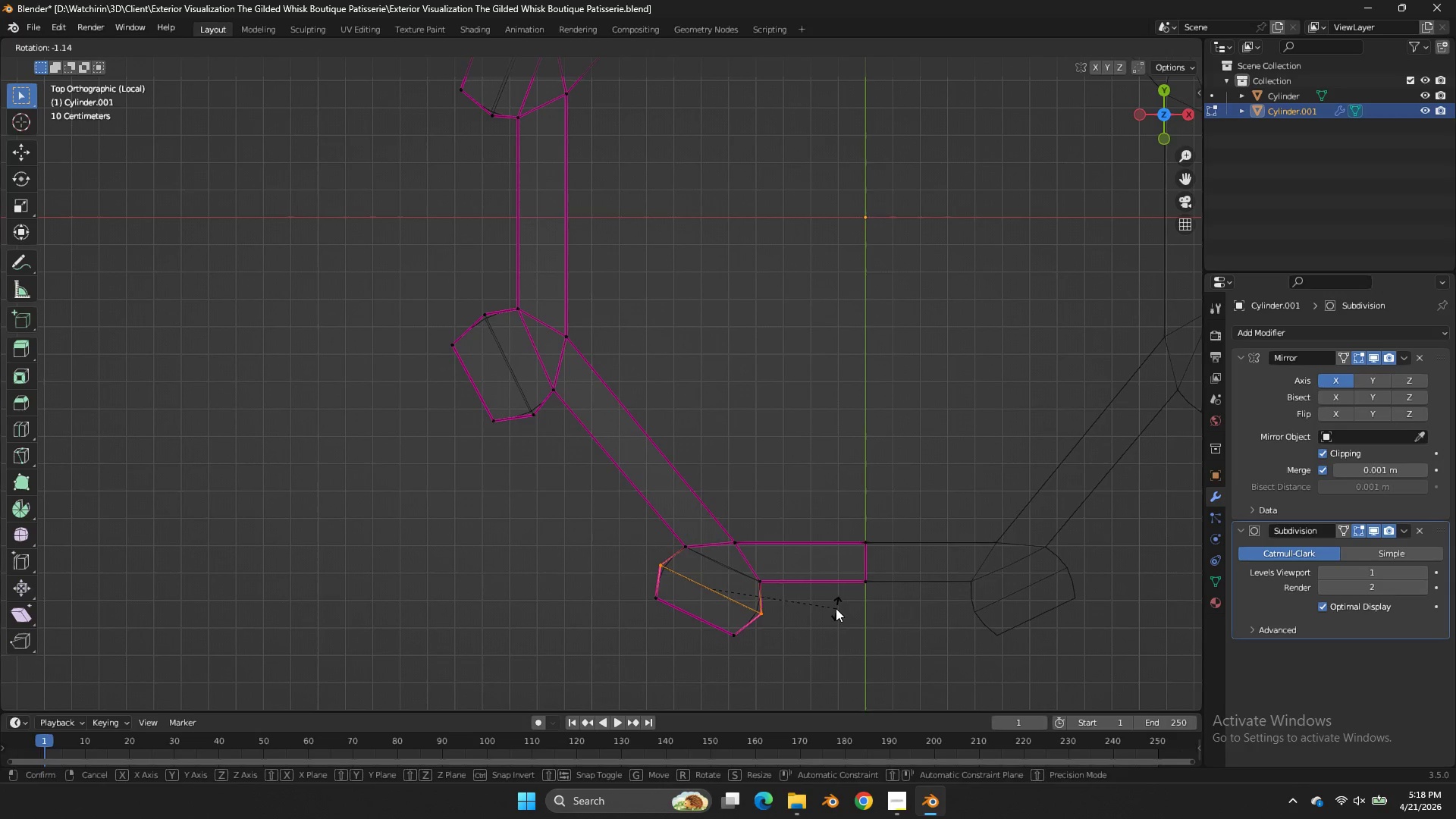 
left_click([836, 608])
 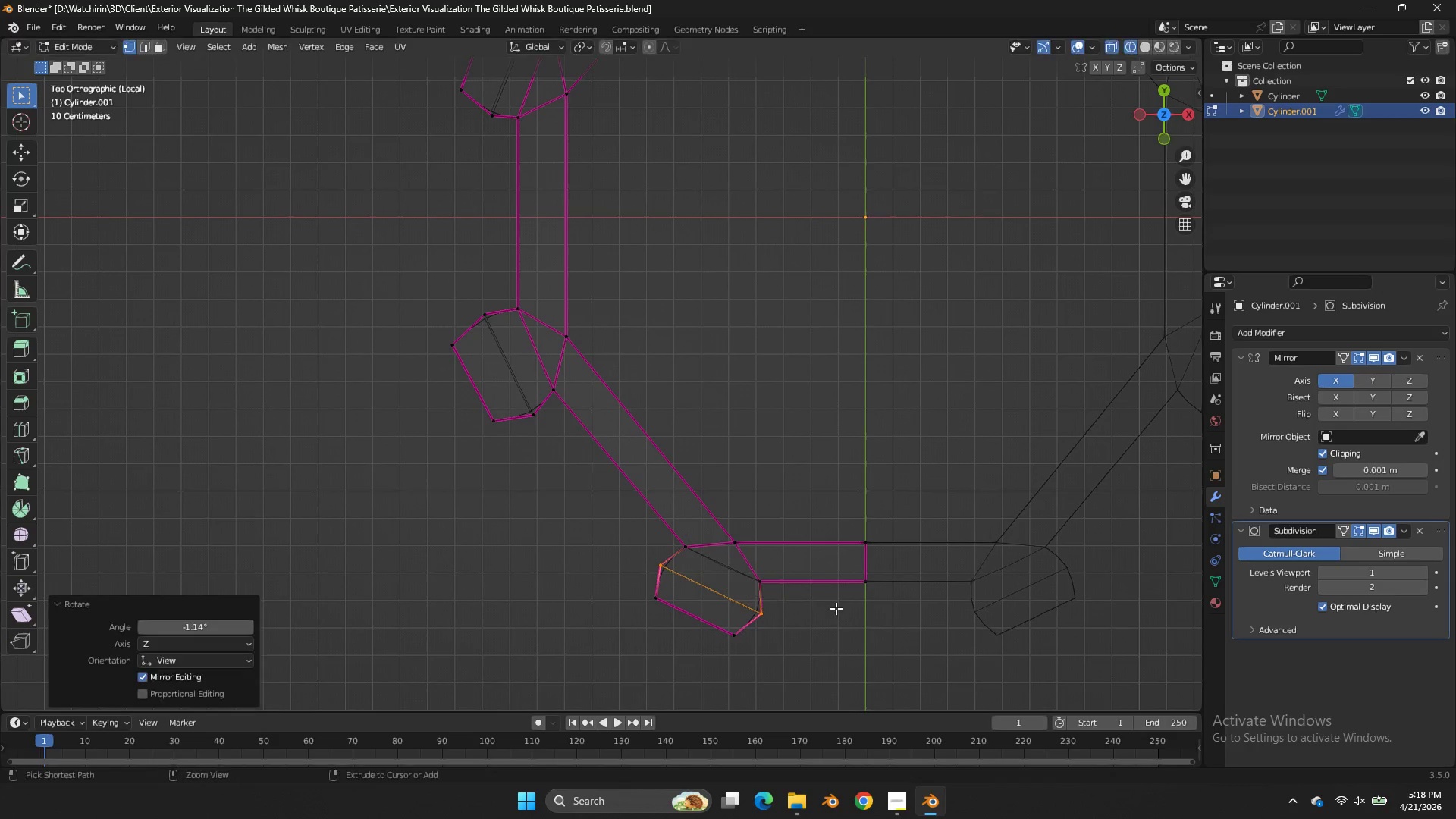 
key(Control+ControlLeft)
 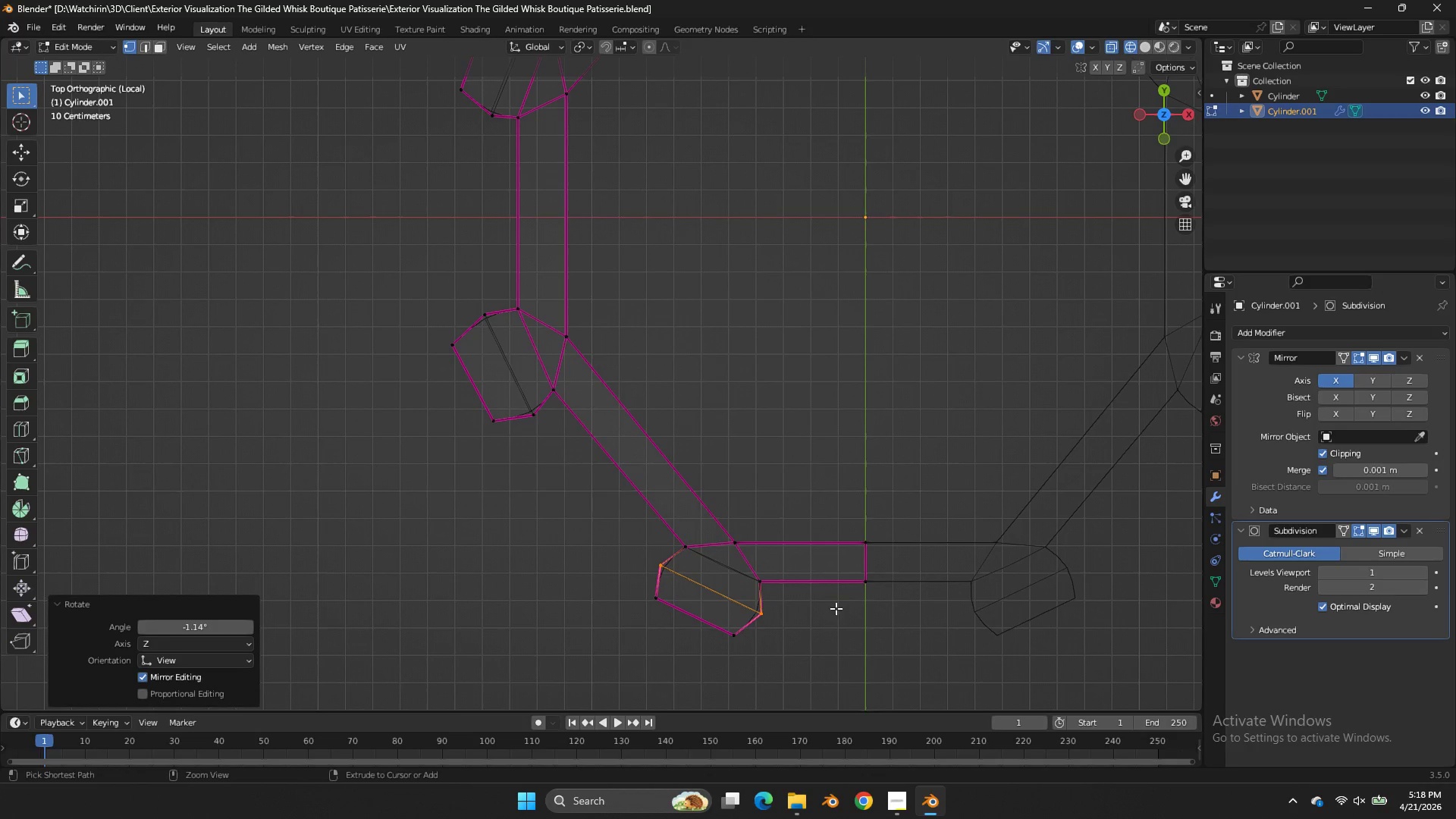 
key(Control+S)
 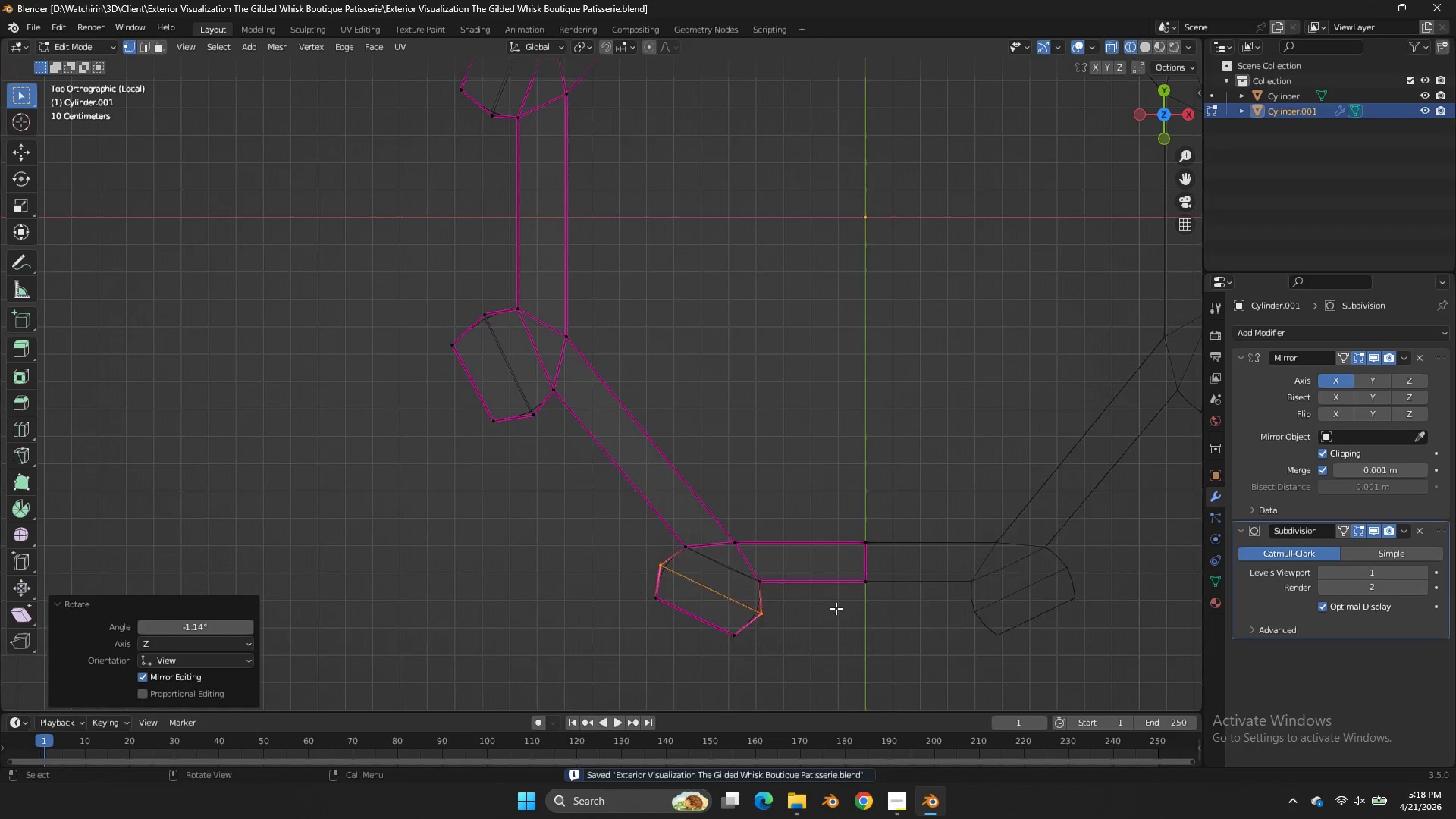 
key(Z)
 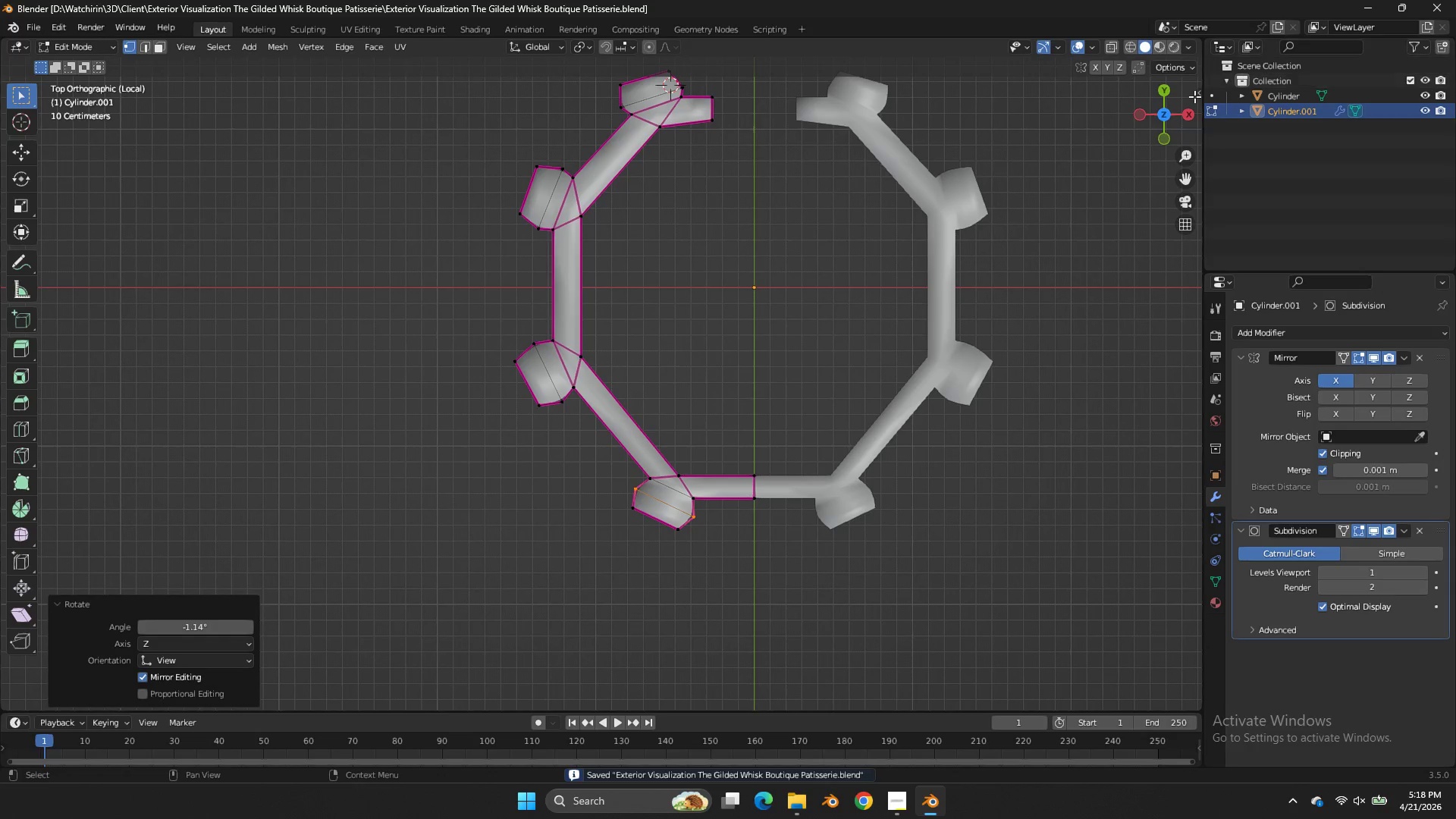 
scroll: coordinate [836, 608], scroll_direction: down, amount: 3.0
 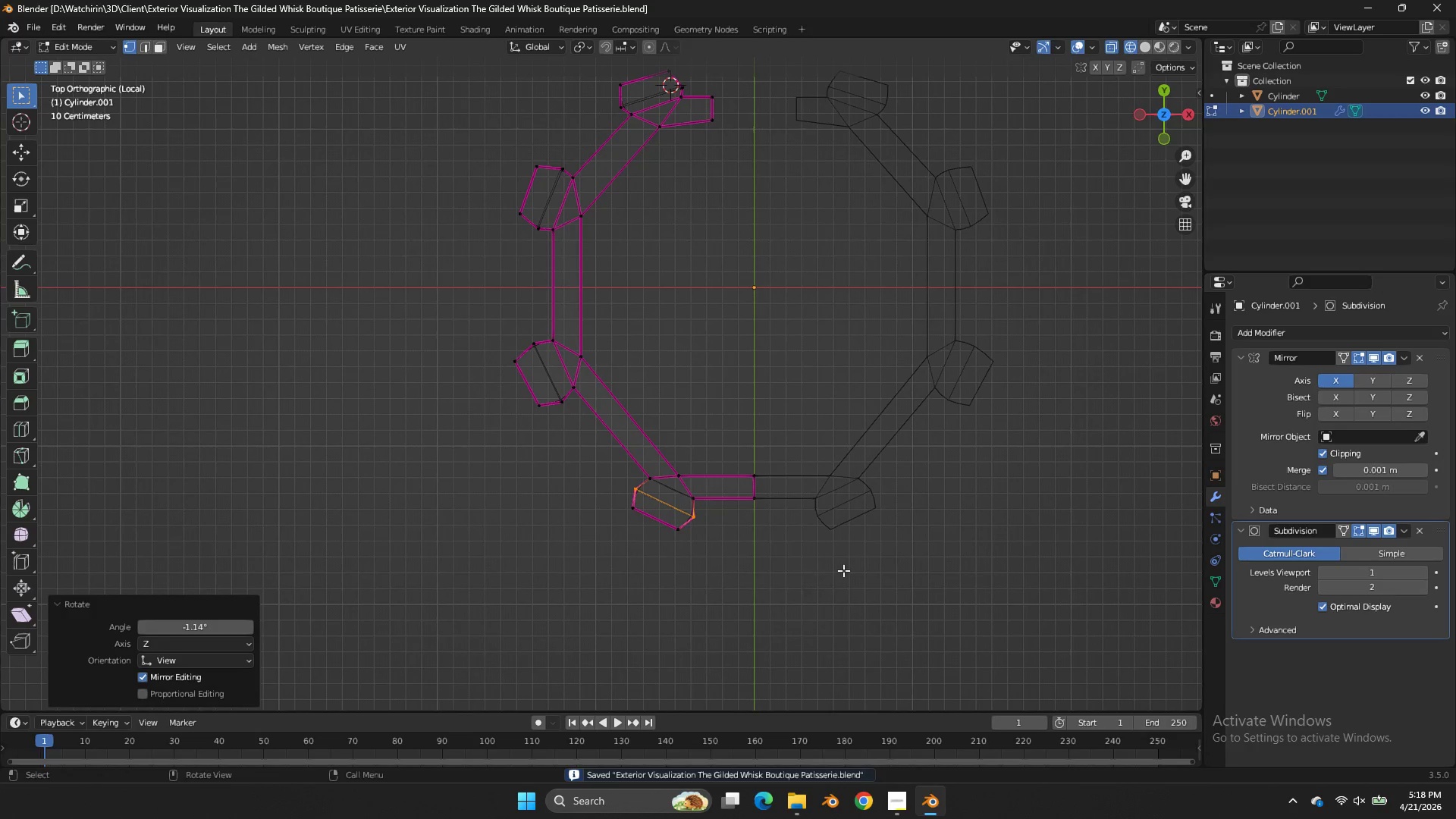 
left_click_drag(start_coordinate=[1189, 100], to_coordinate=[1137, 539])
 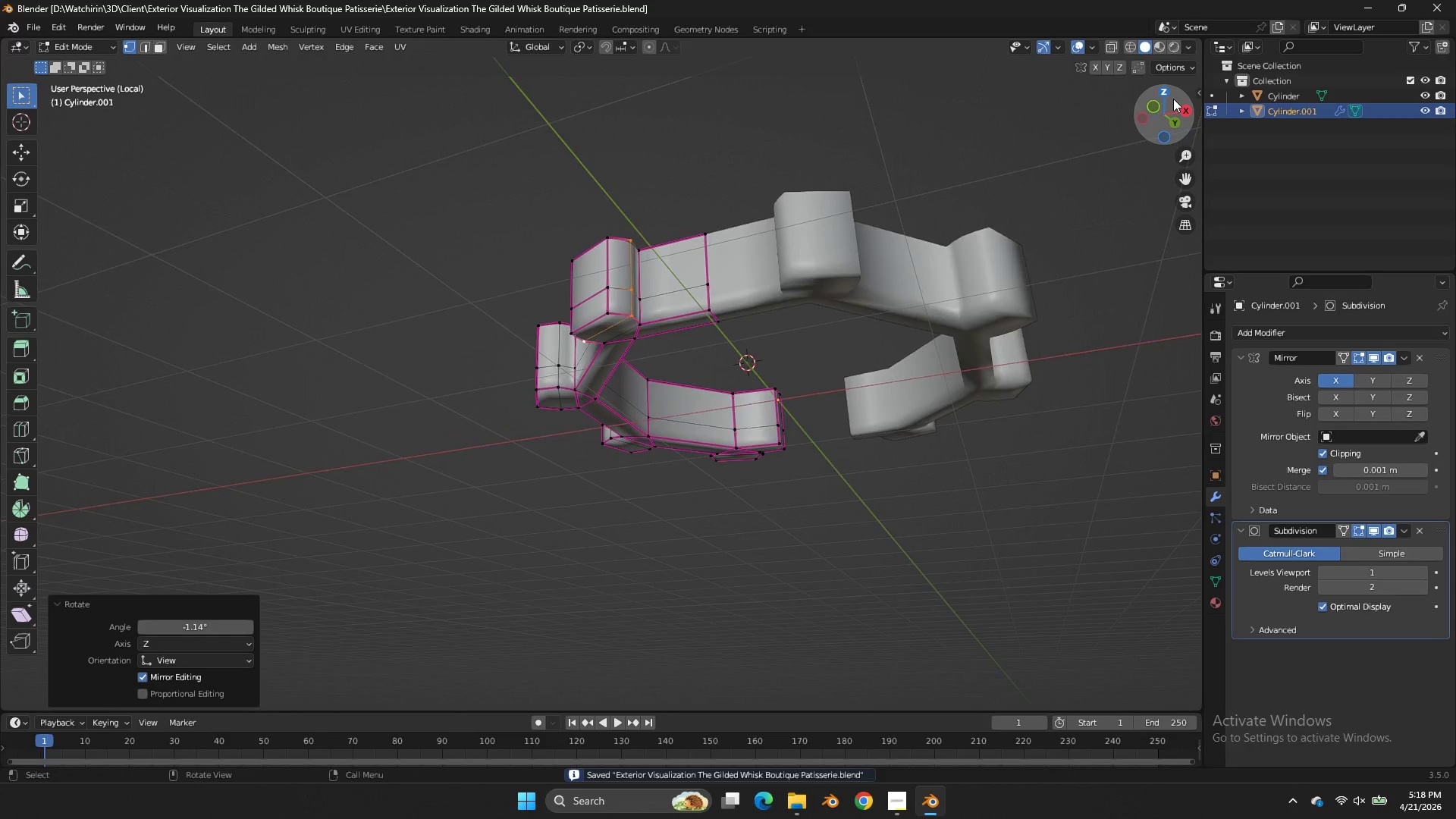 
scroll: coordinate [1173, 99], scroll_direction: up, amount: 4.0
 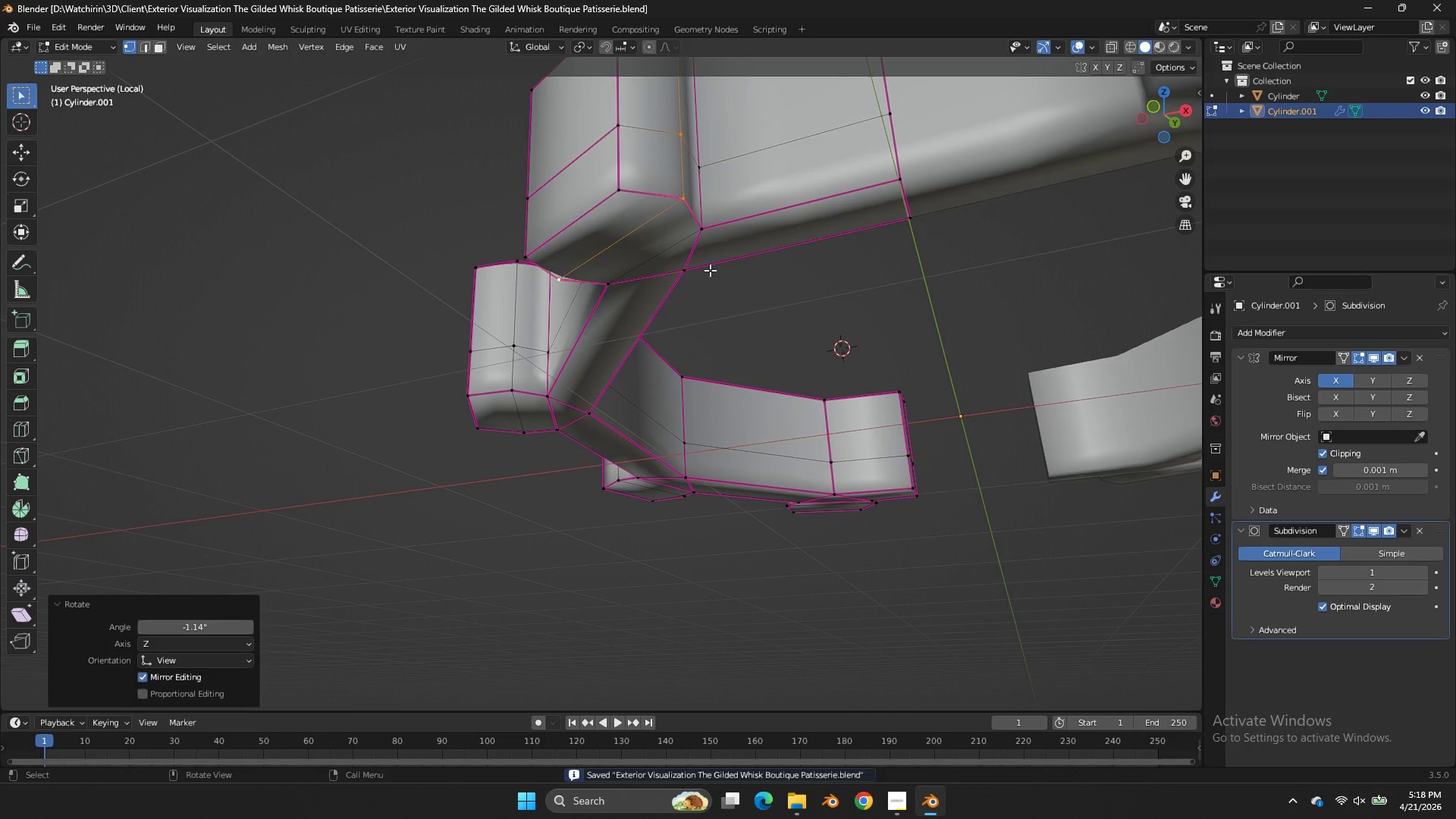 
left_click([694, 267])
 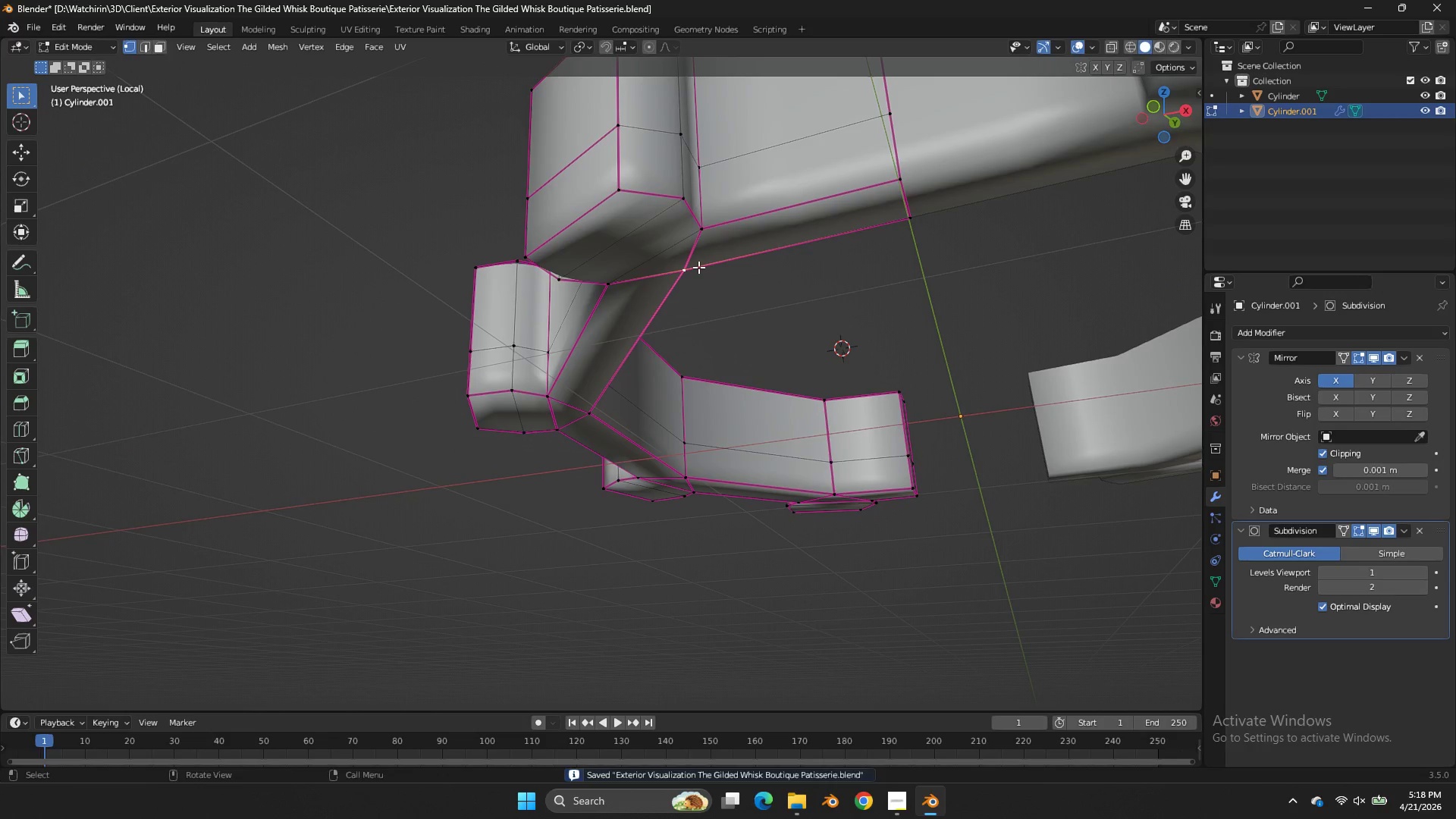 
key(G)
 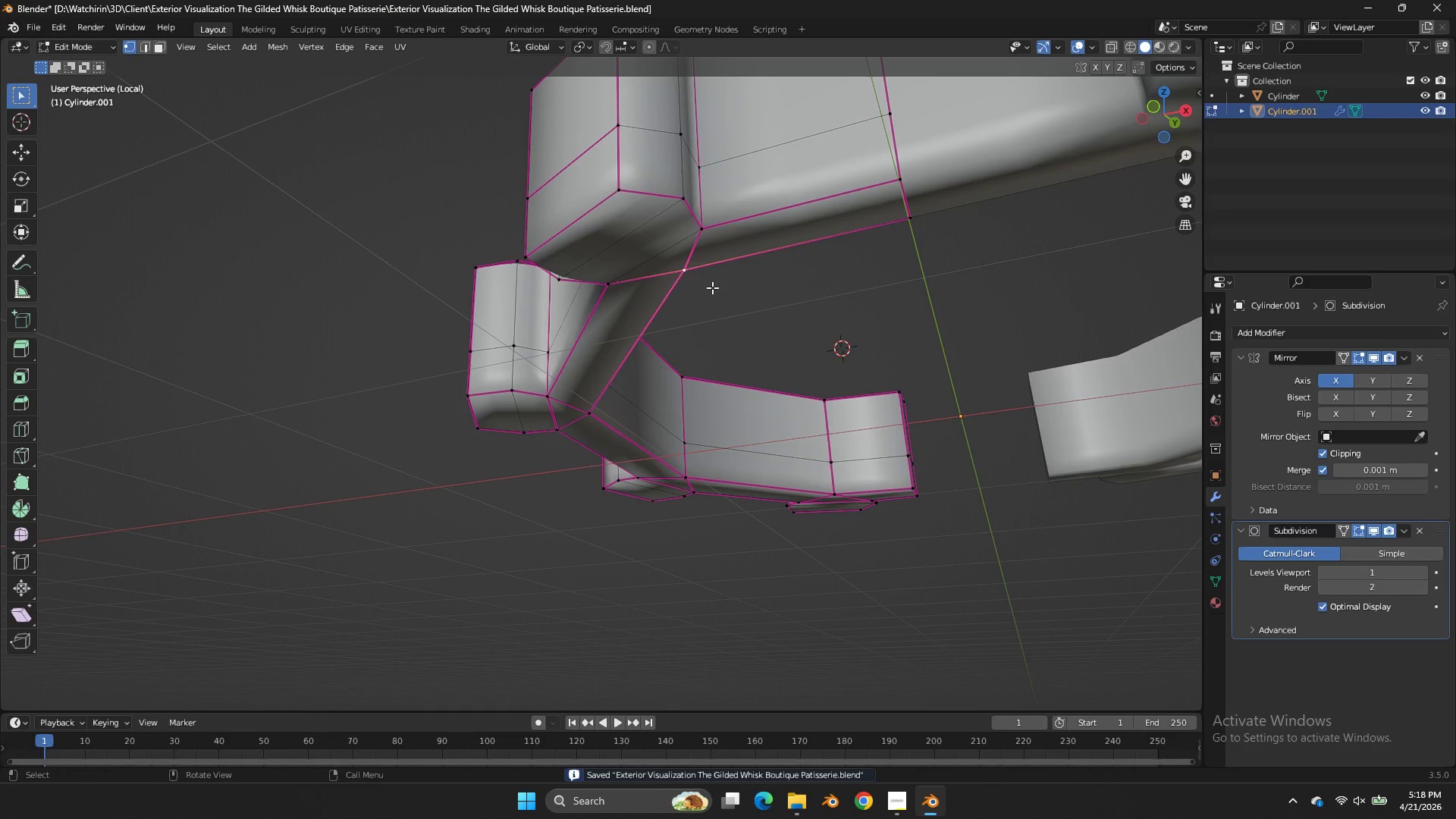 
key(Control+ControlLeft)
 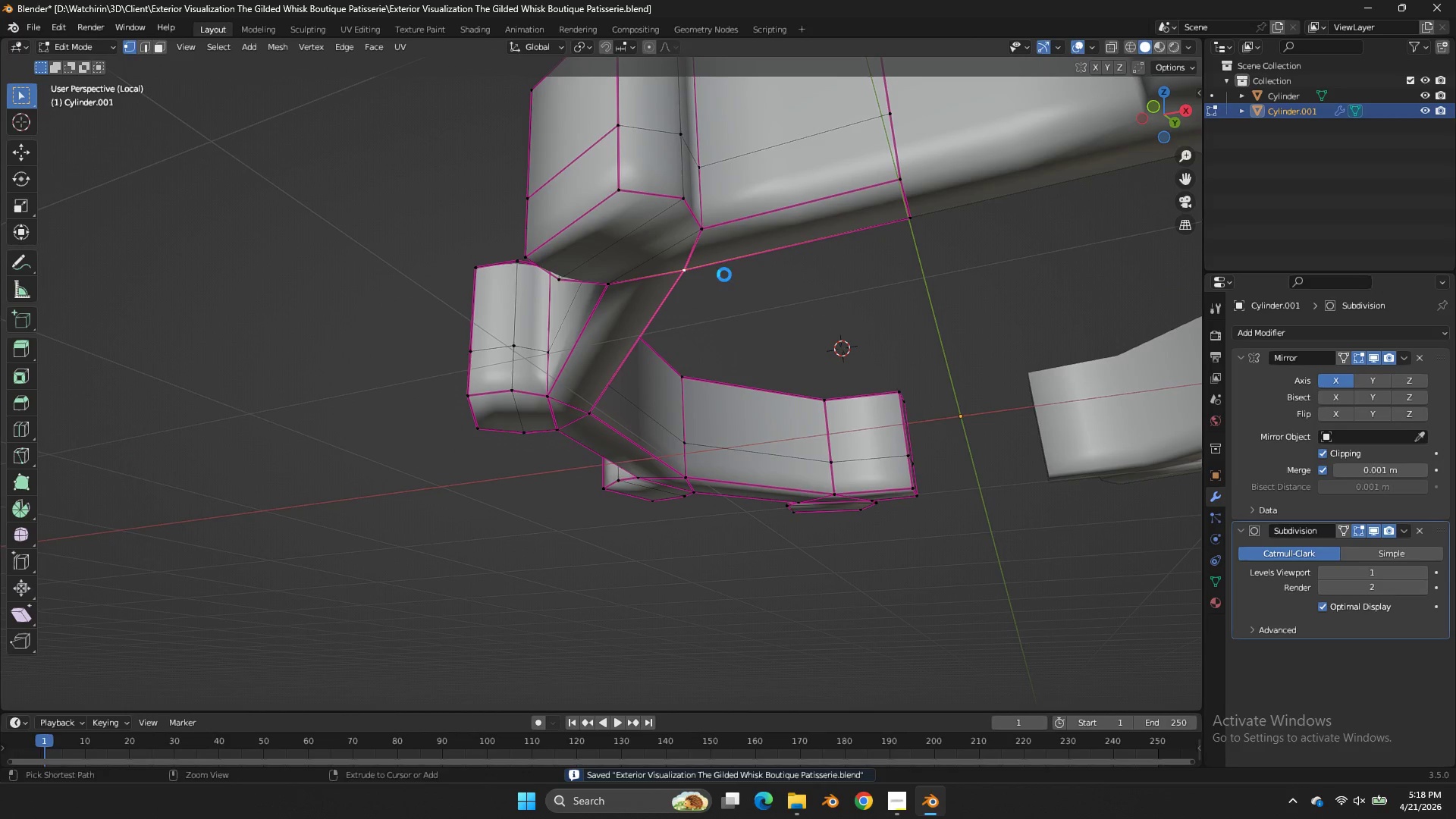 
key(Control+S)
 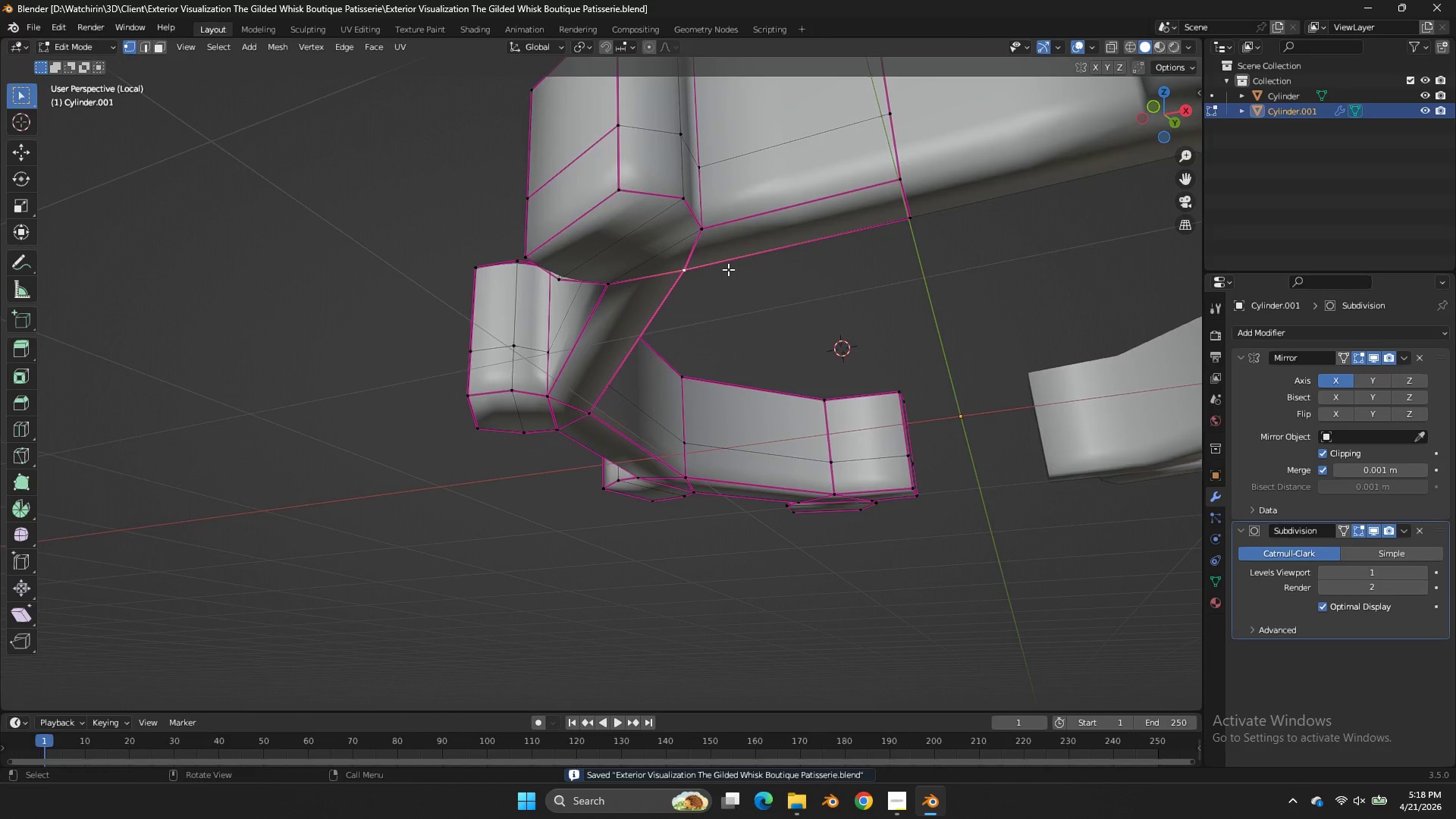 
key(Tab)
 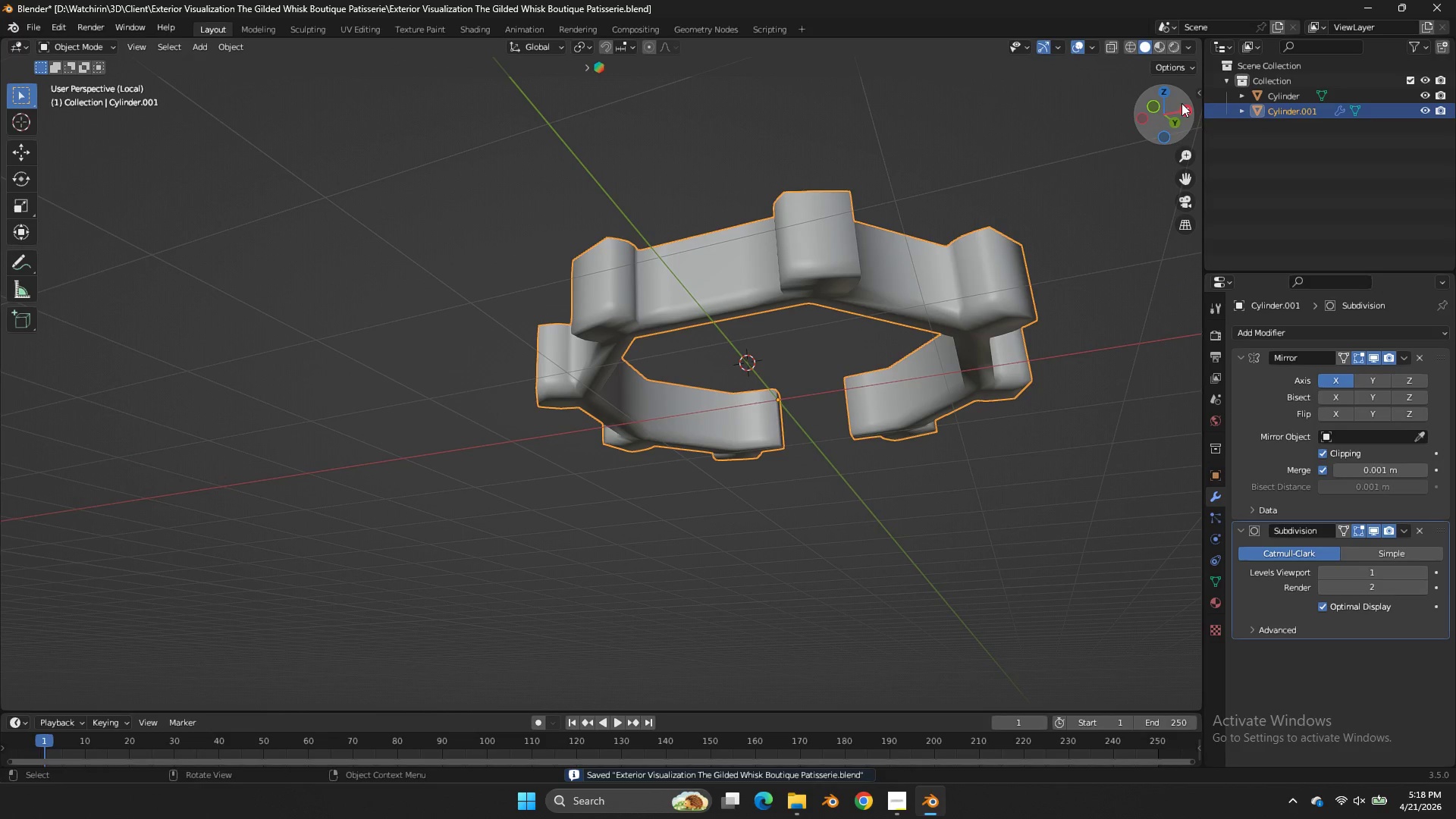 
scroll: coordinate [728, 269], scroll_direction: down, amount: 4.0
 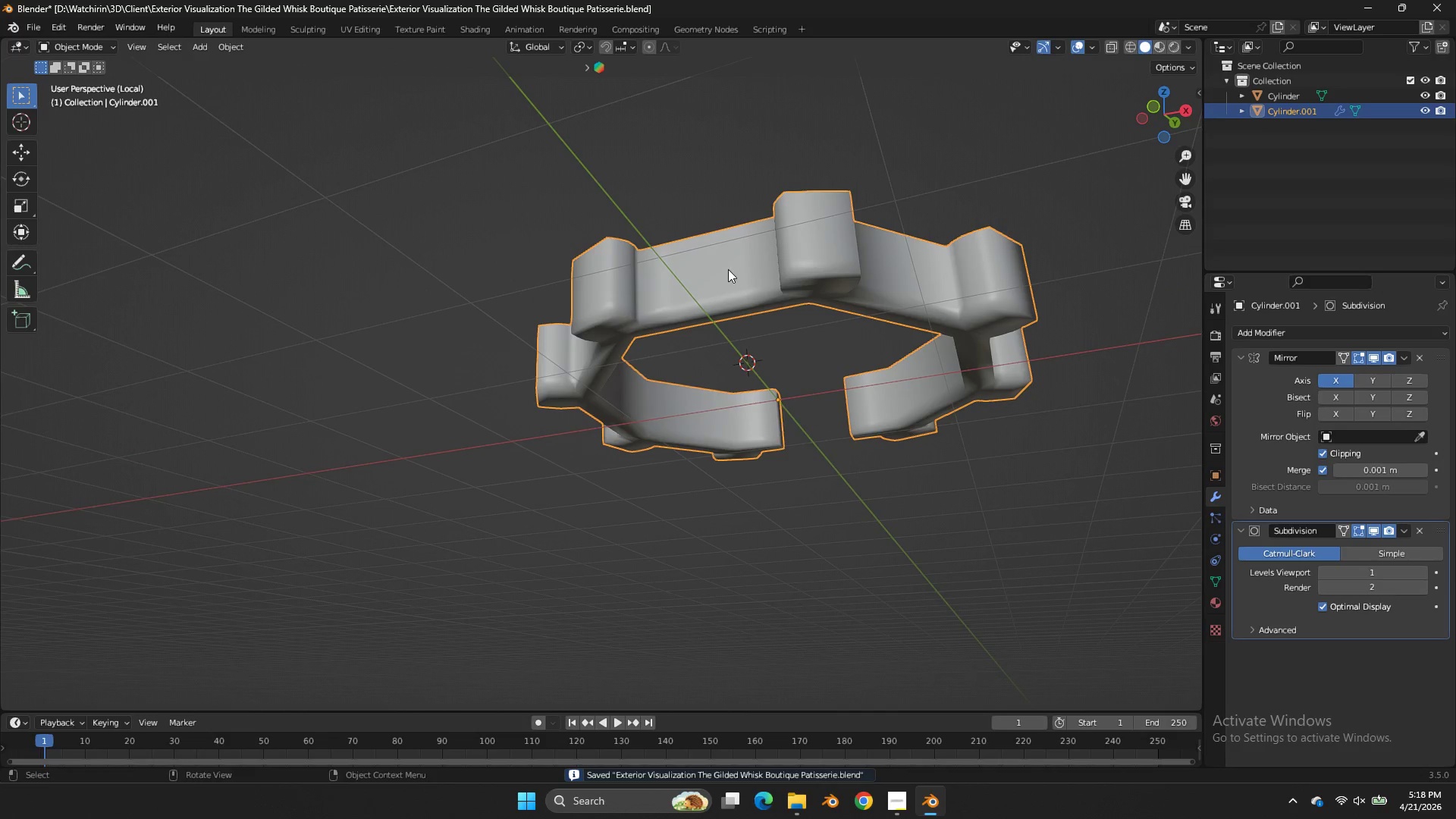 
left_click_drag(start_coordinate=[1175, 114], to_coordinate=[883, 202])
 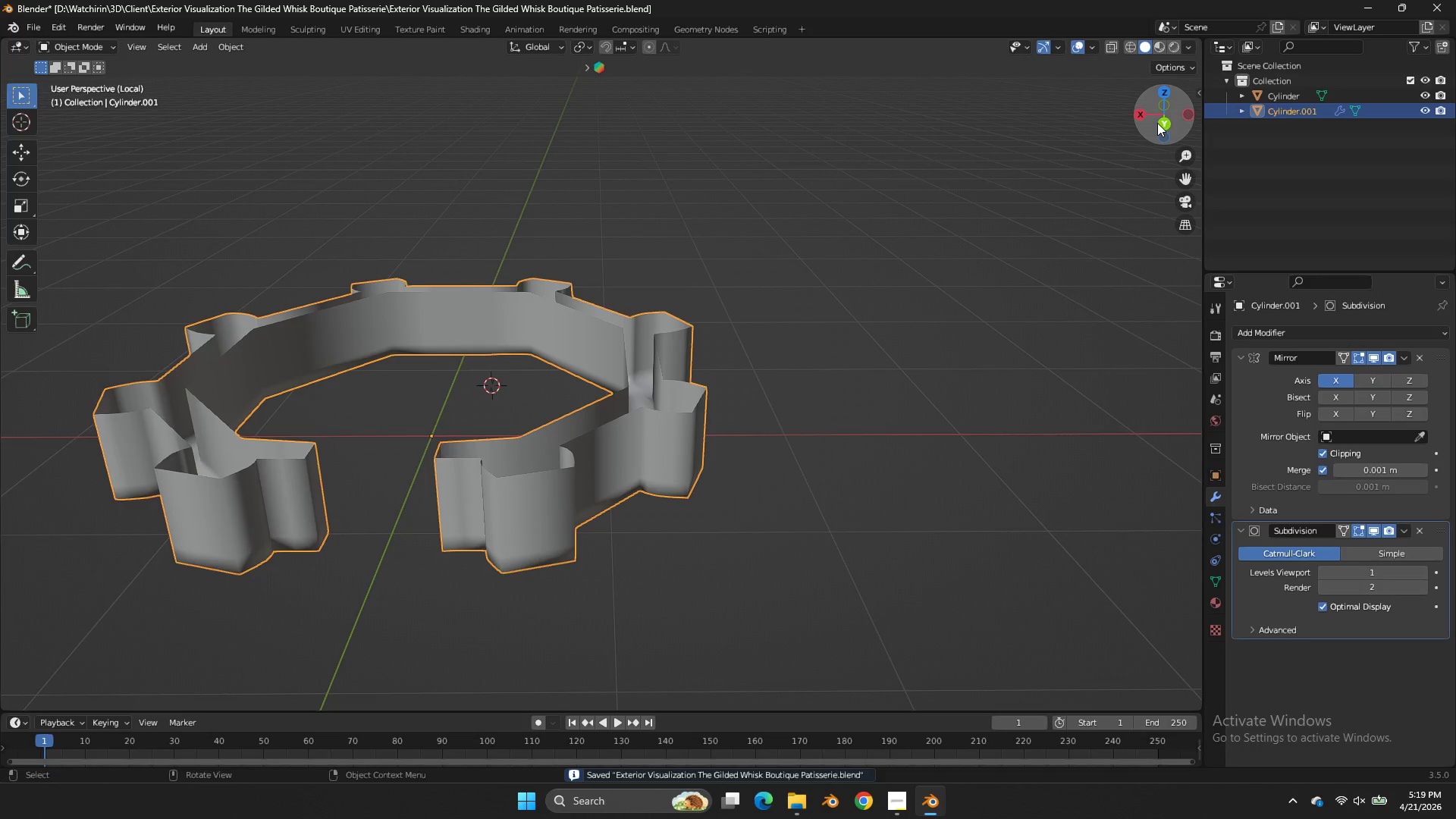 
left_click_drag(start_coordinate=[1158, 124], to_coordinate=[1191, 137])
 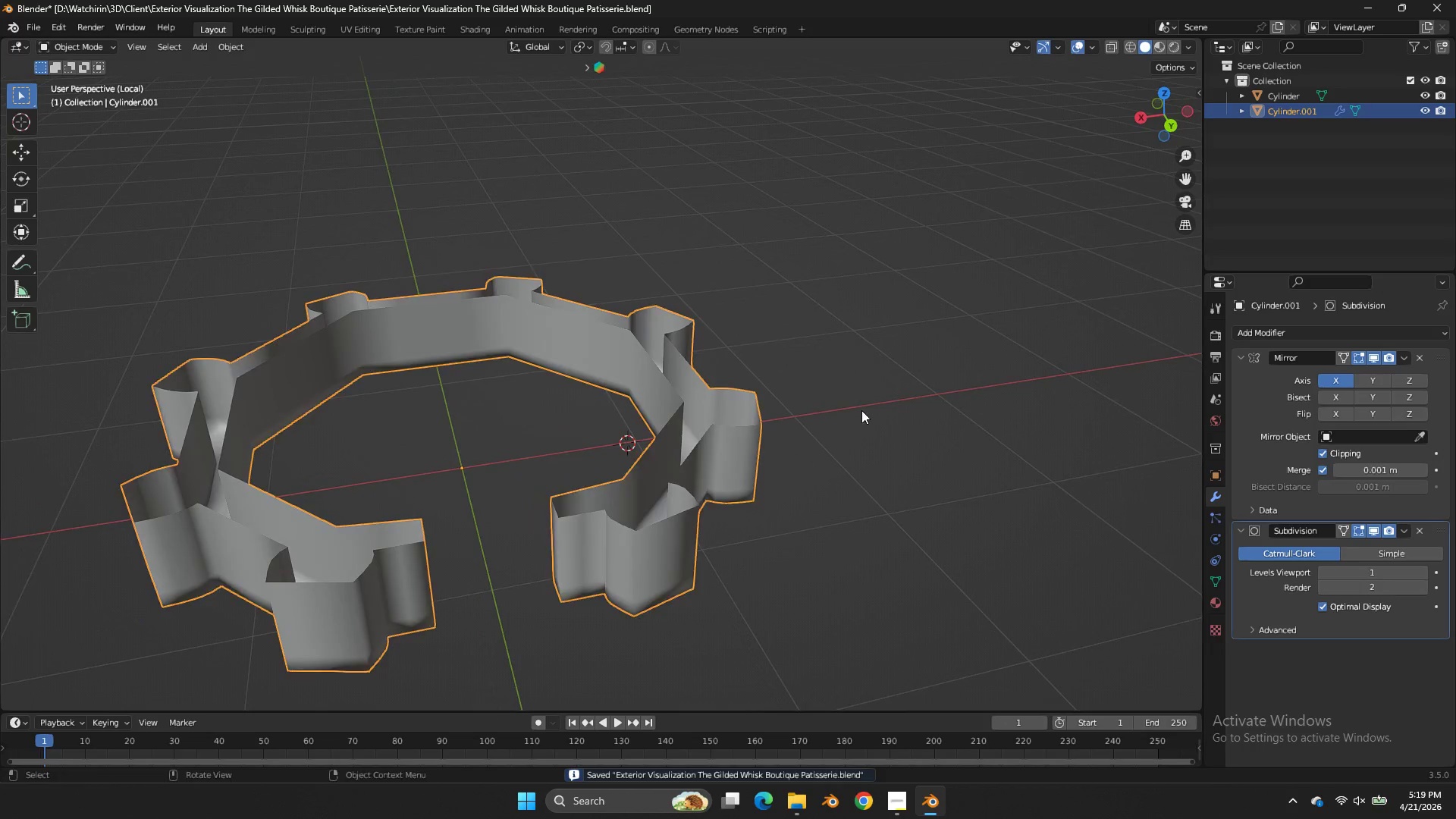 
key(Tab)
 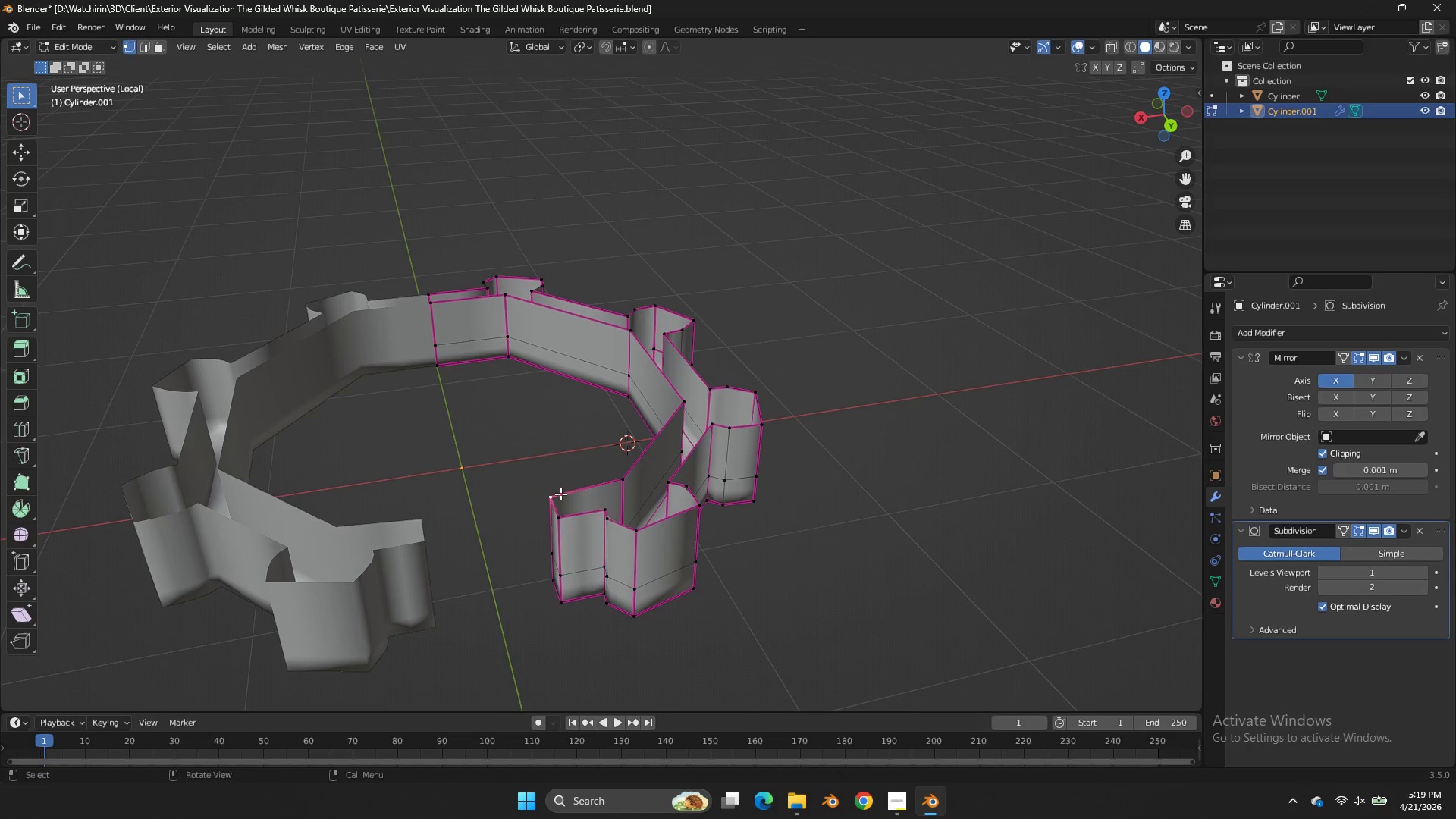 
hold_key(key=ShiftLeft, duration=0.45)
double_click([566, 512])
 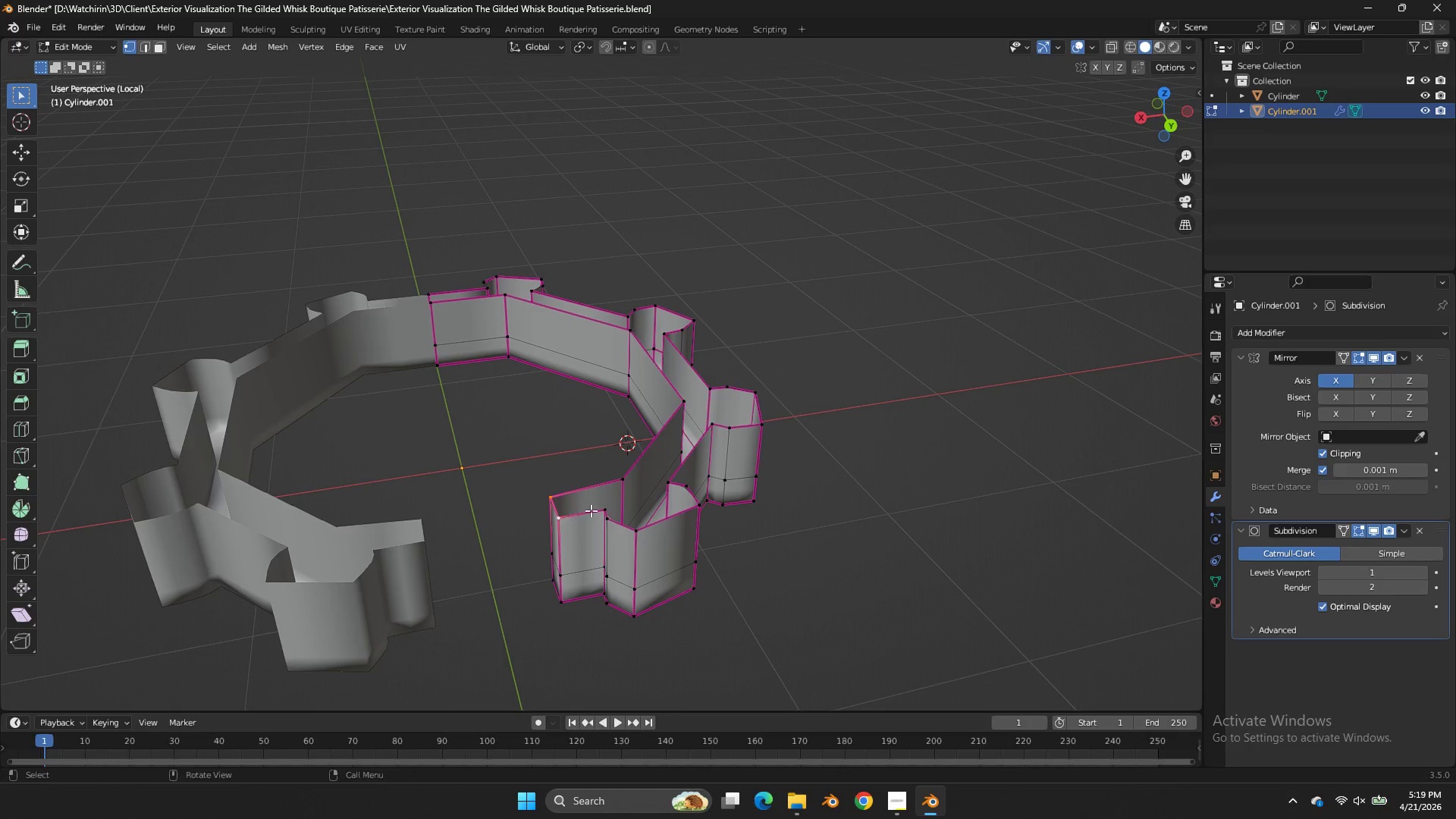 
key(F)
 